 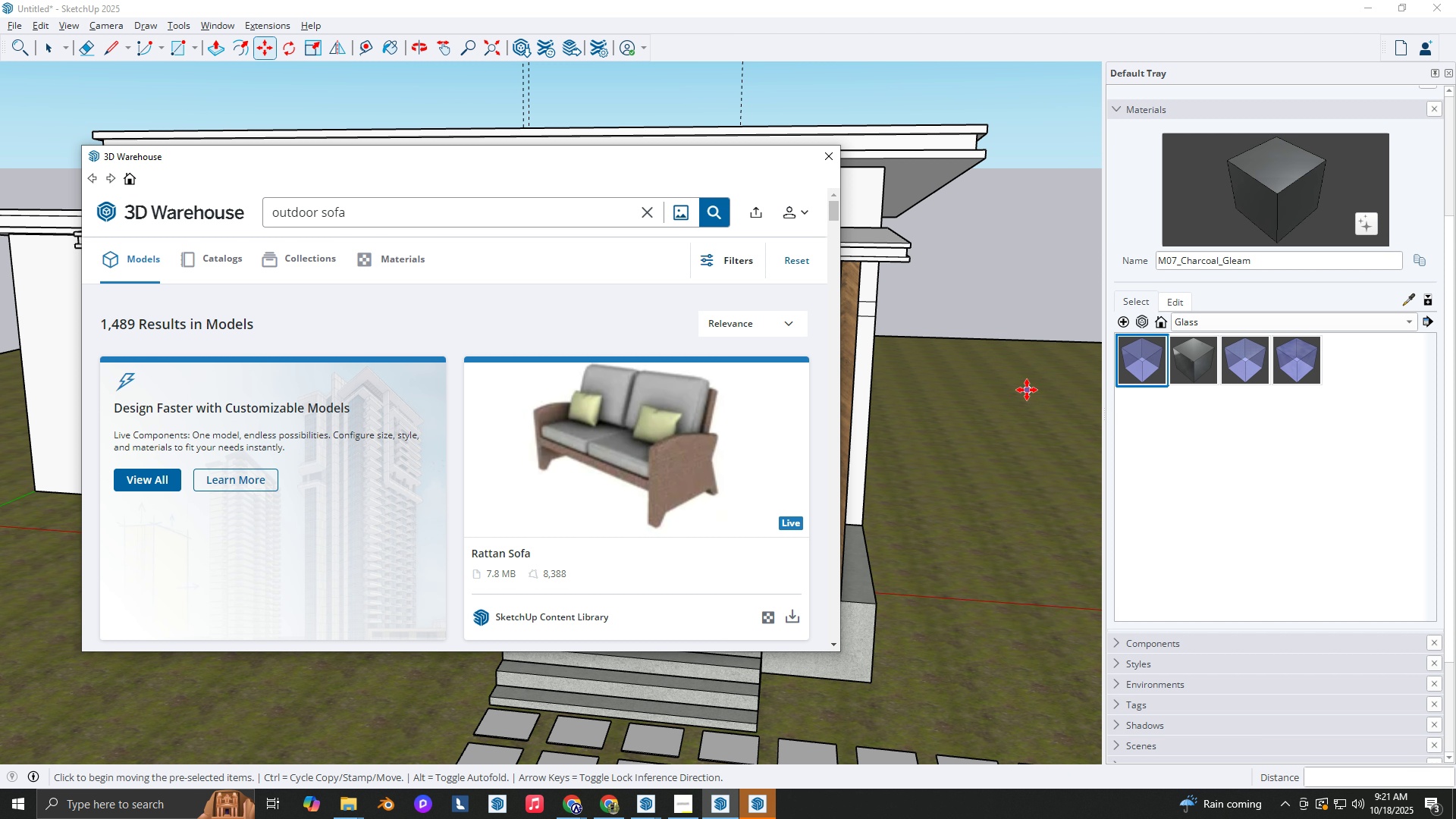 
key(Alt+Tab)
 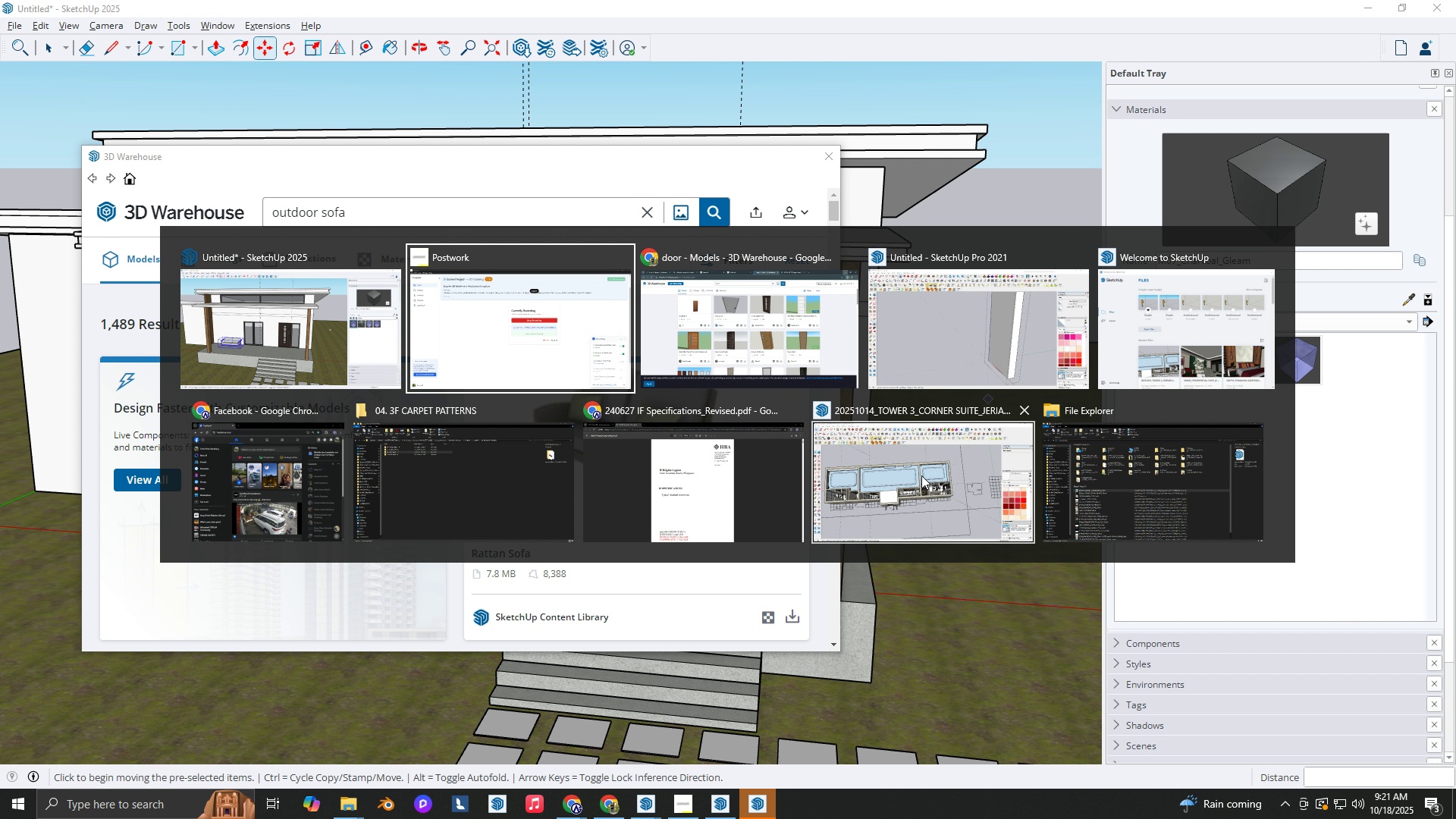 
left_click([946, 350])
 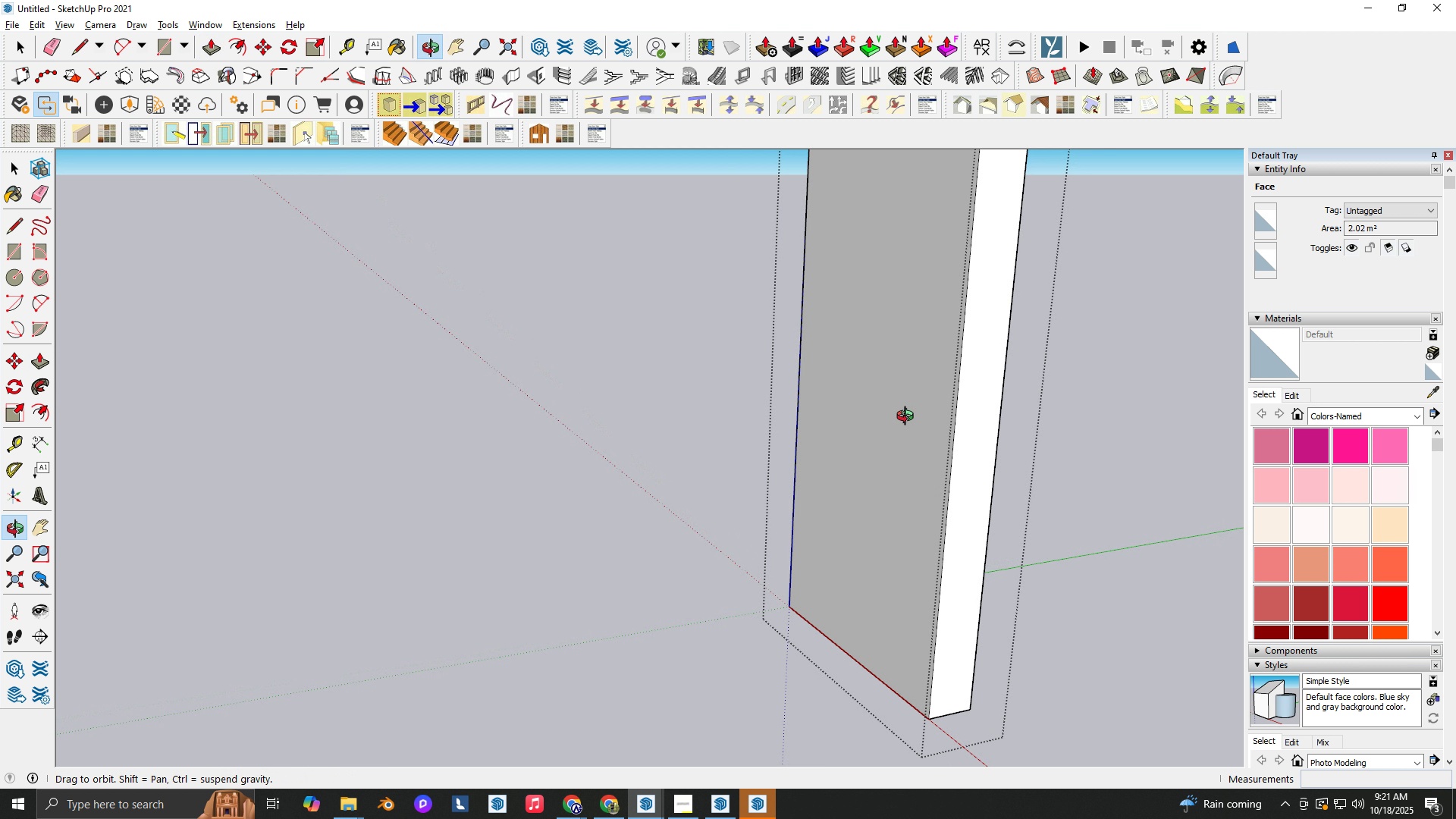 
scroll: coordinate [938, 413], scroll_direction: down, amount: 4.0
 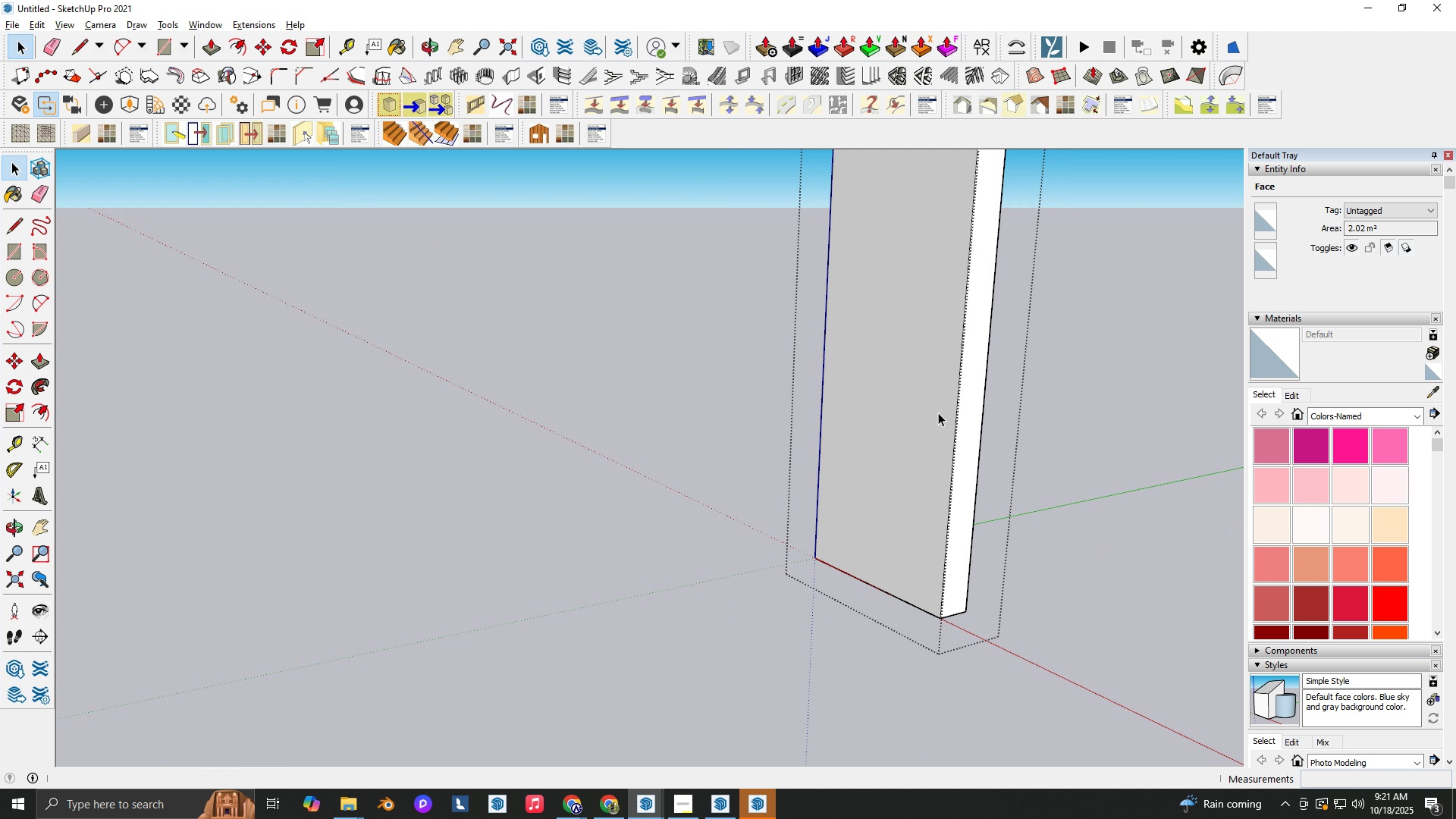 
key(Space)
 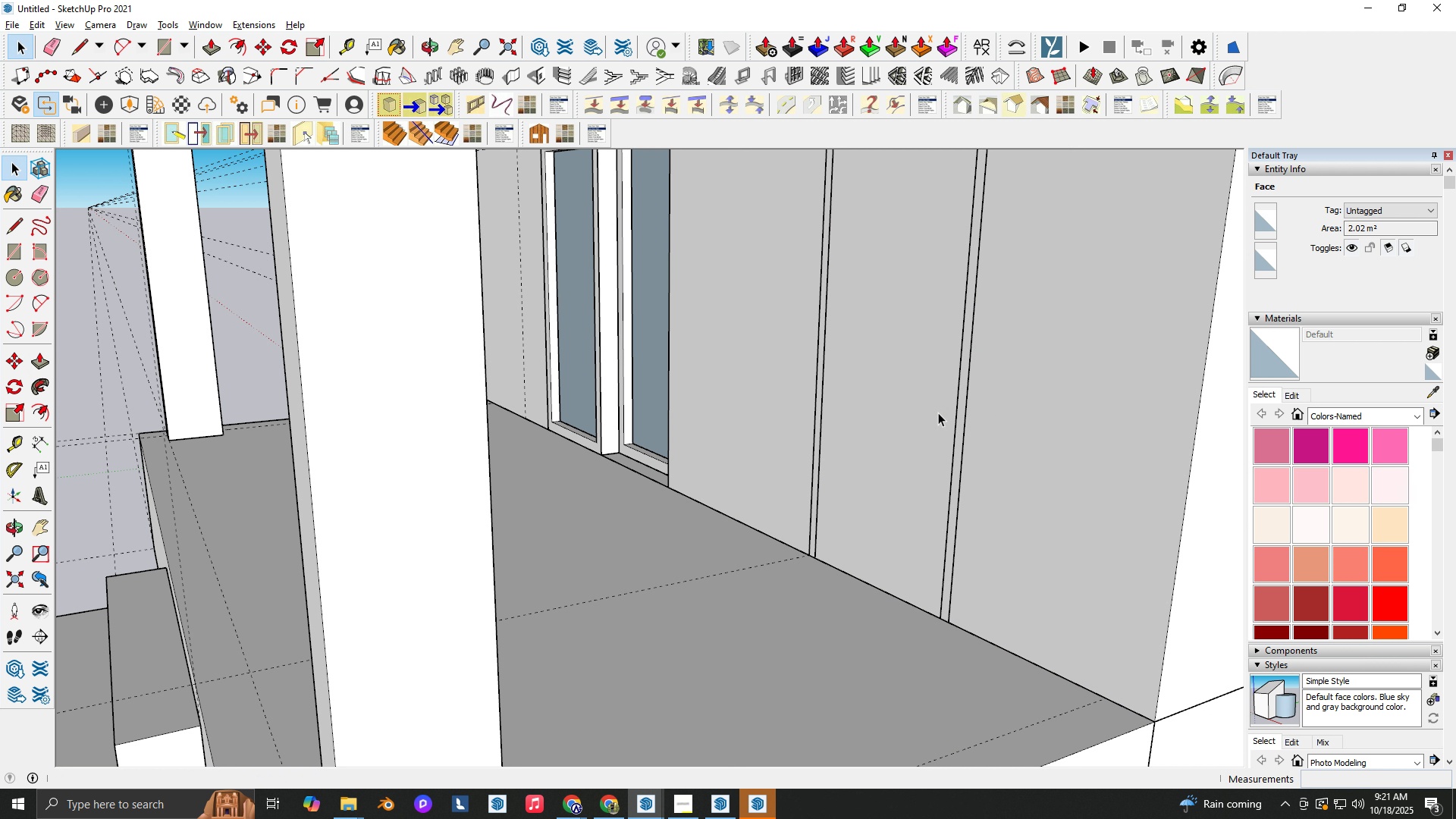 
key(Escape)
 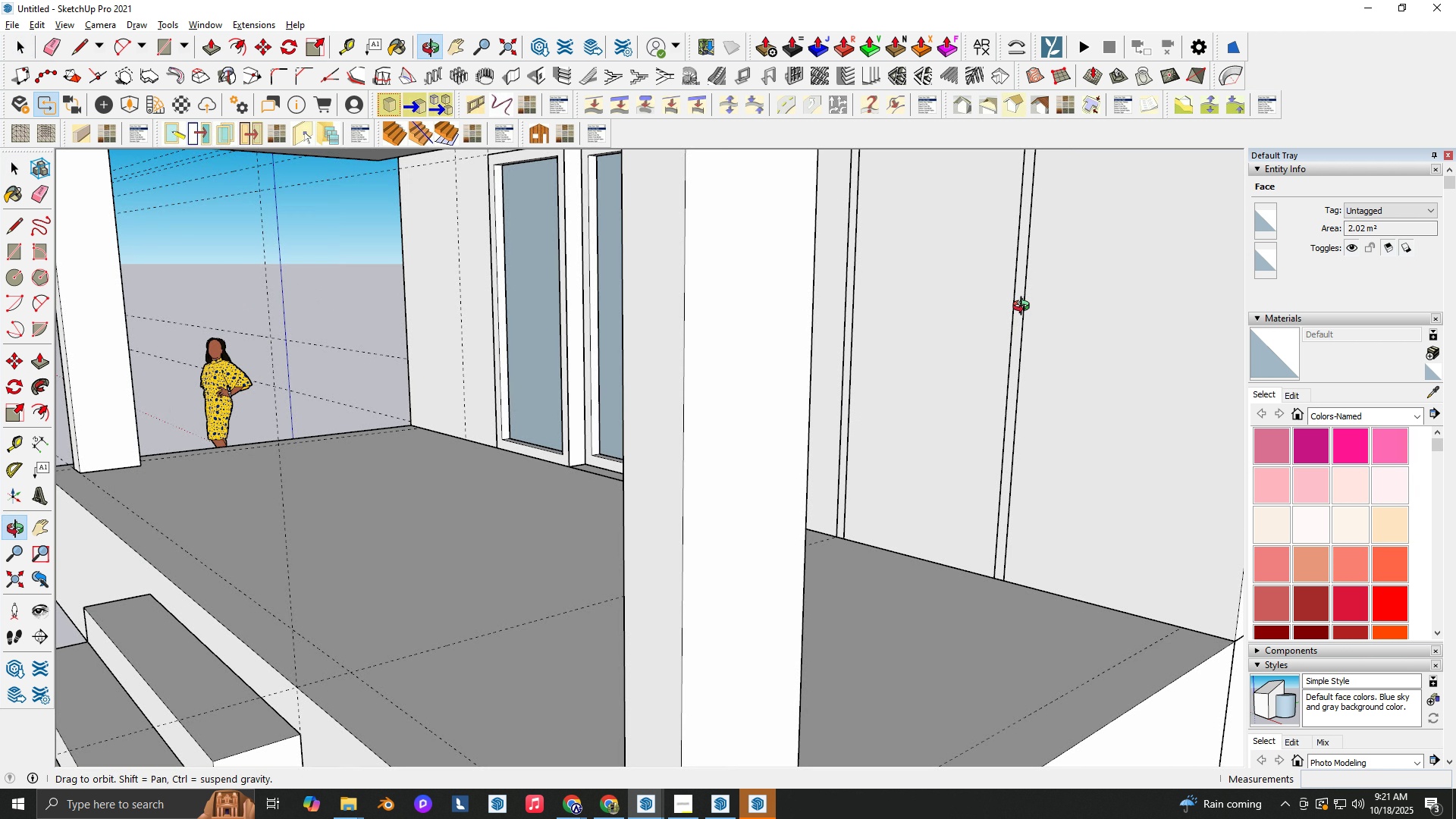 
scroll: coordinate [962, 355], scroll_direction: down, amount: 7.0
 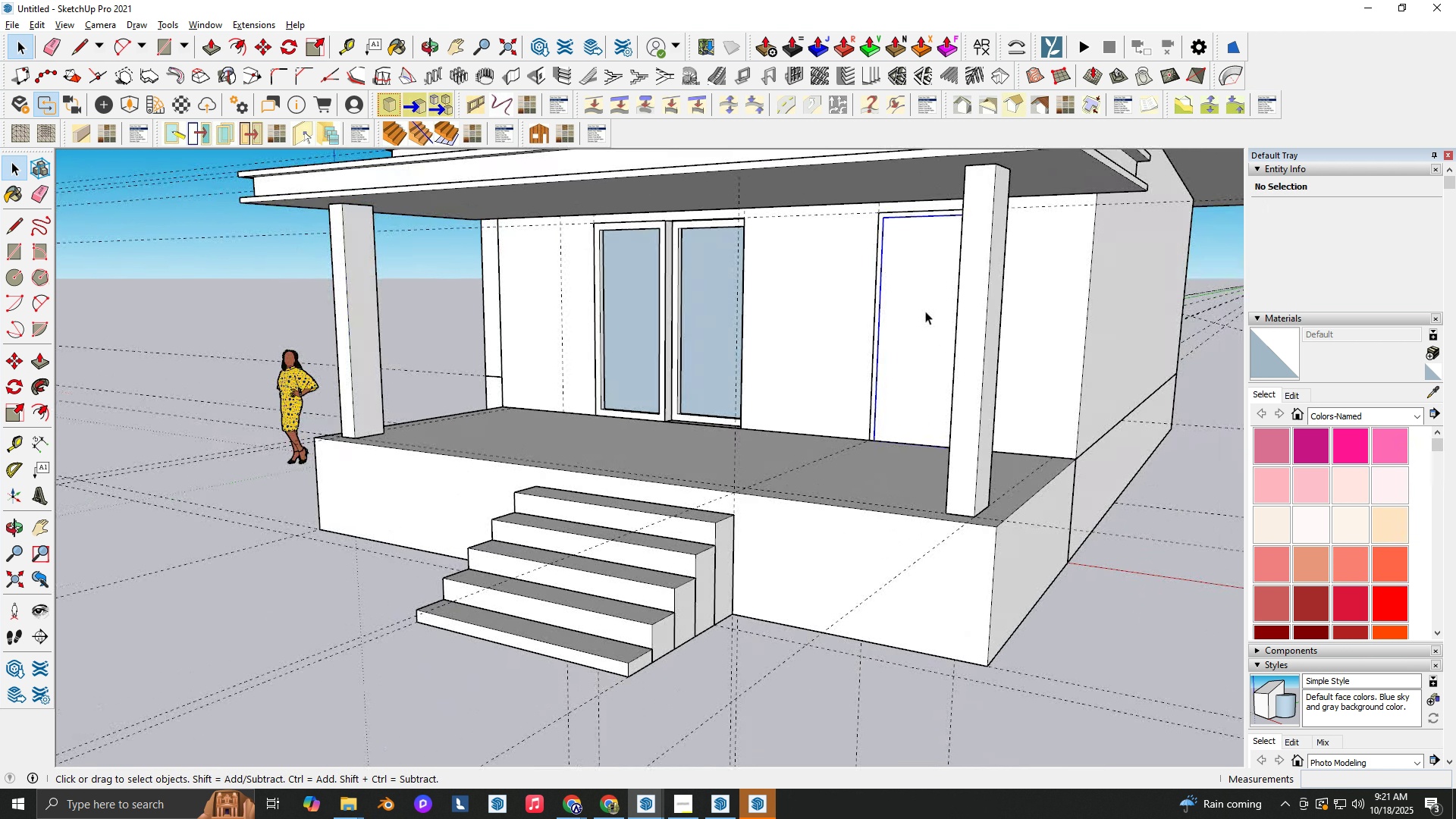 
left_click([933, 311])
 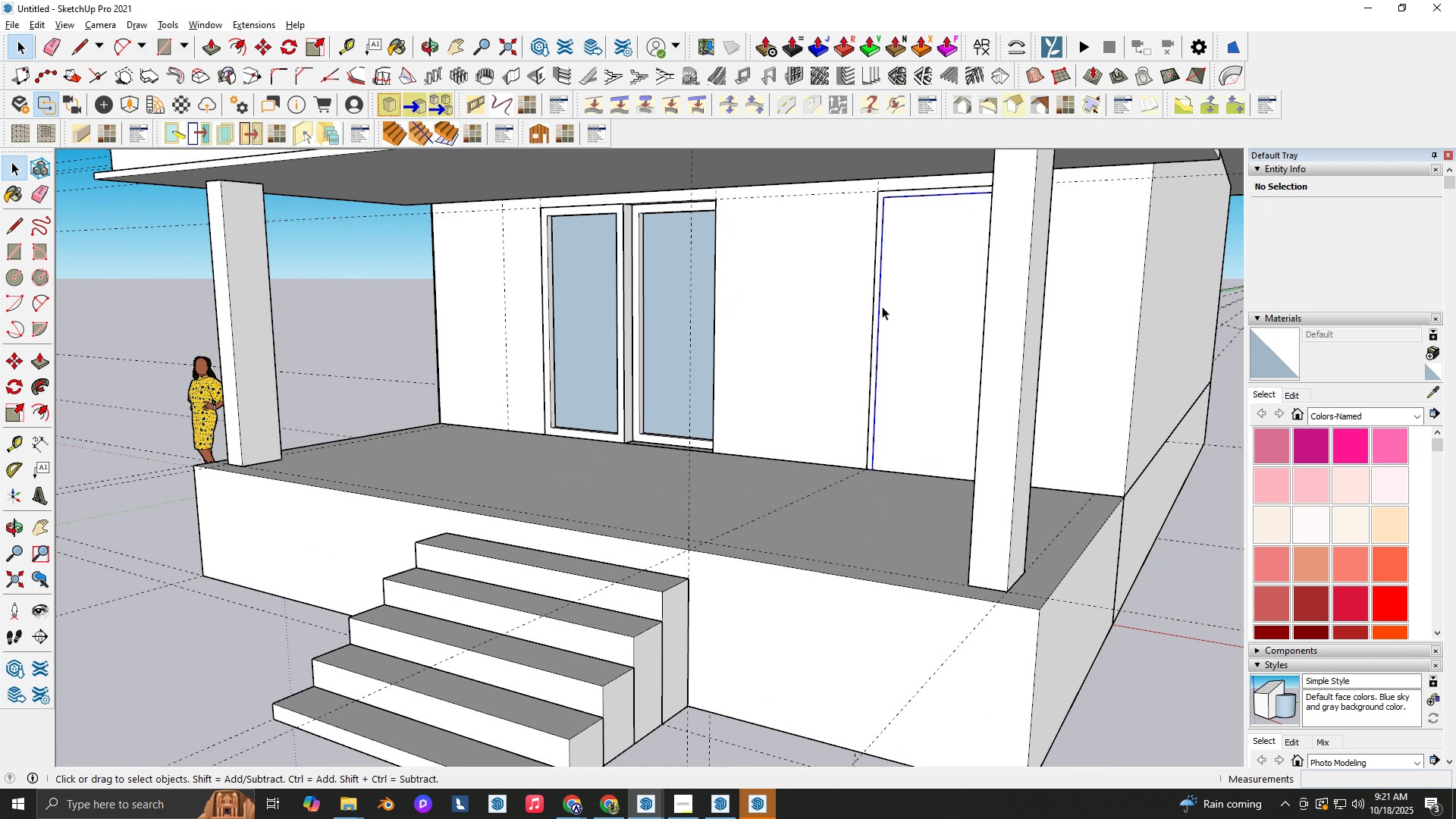 
scroll: coordinate [898, 213], scroll_direction: up, amount: 3.0
 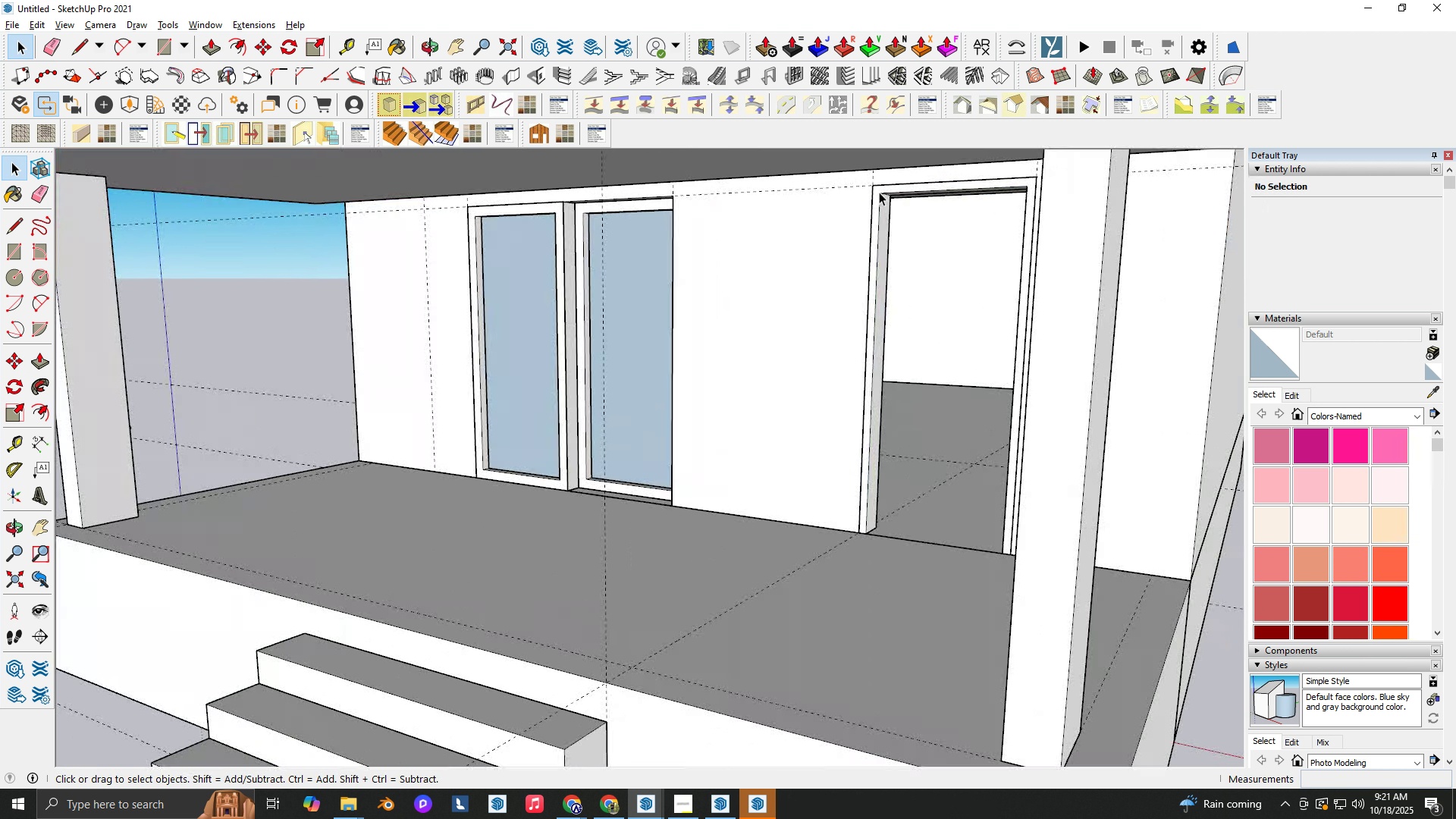 
key(Delete)
 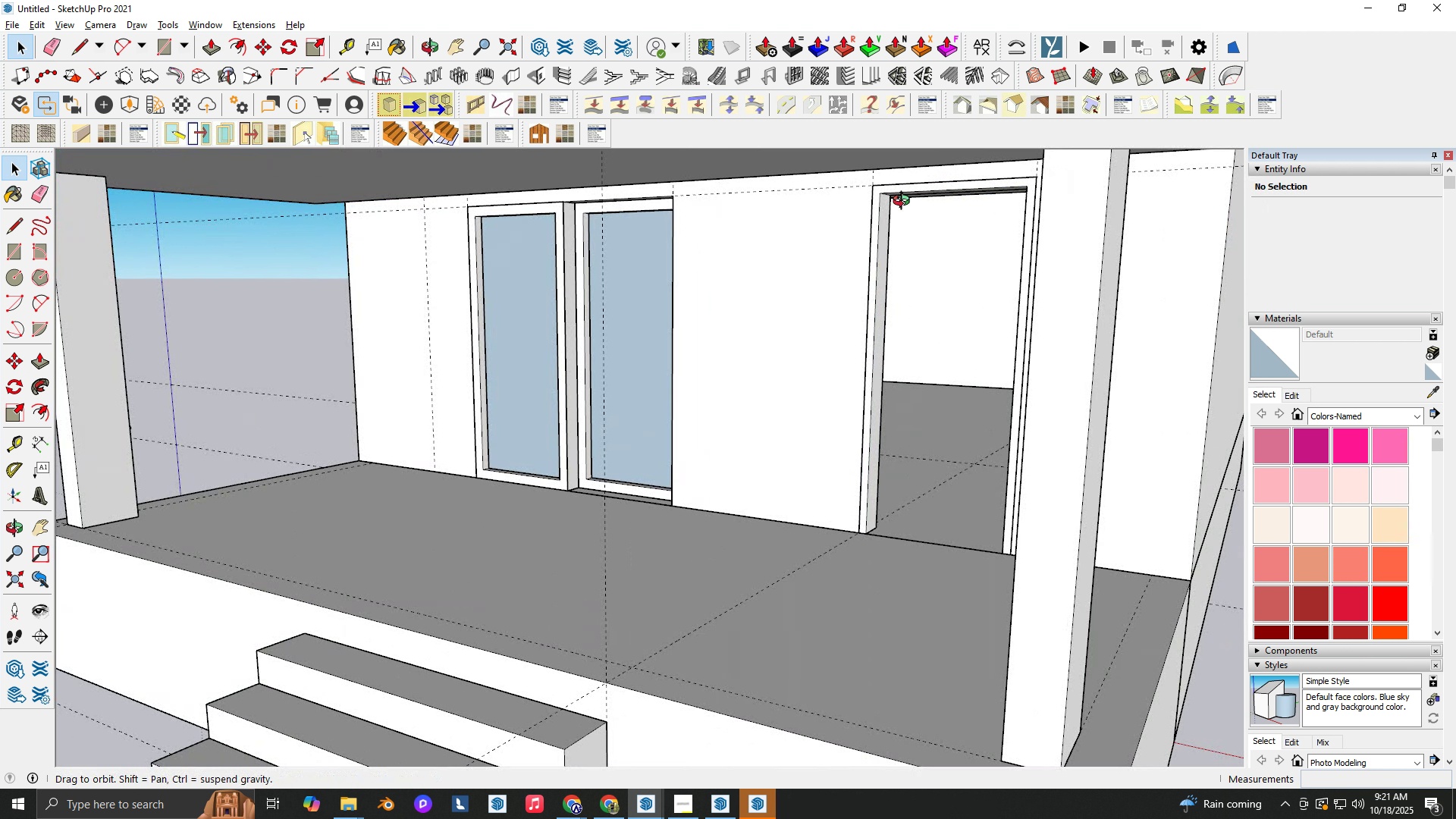 
scroll: coordinate [934, 417], scroll_direction: down, amount: 6.0
 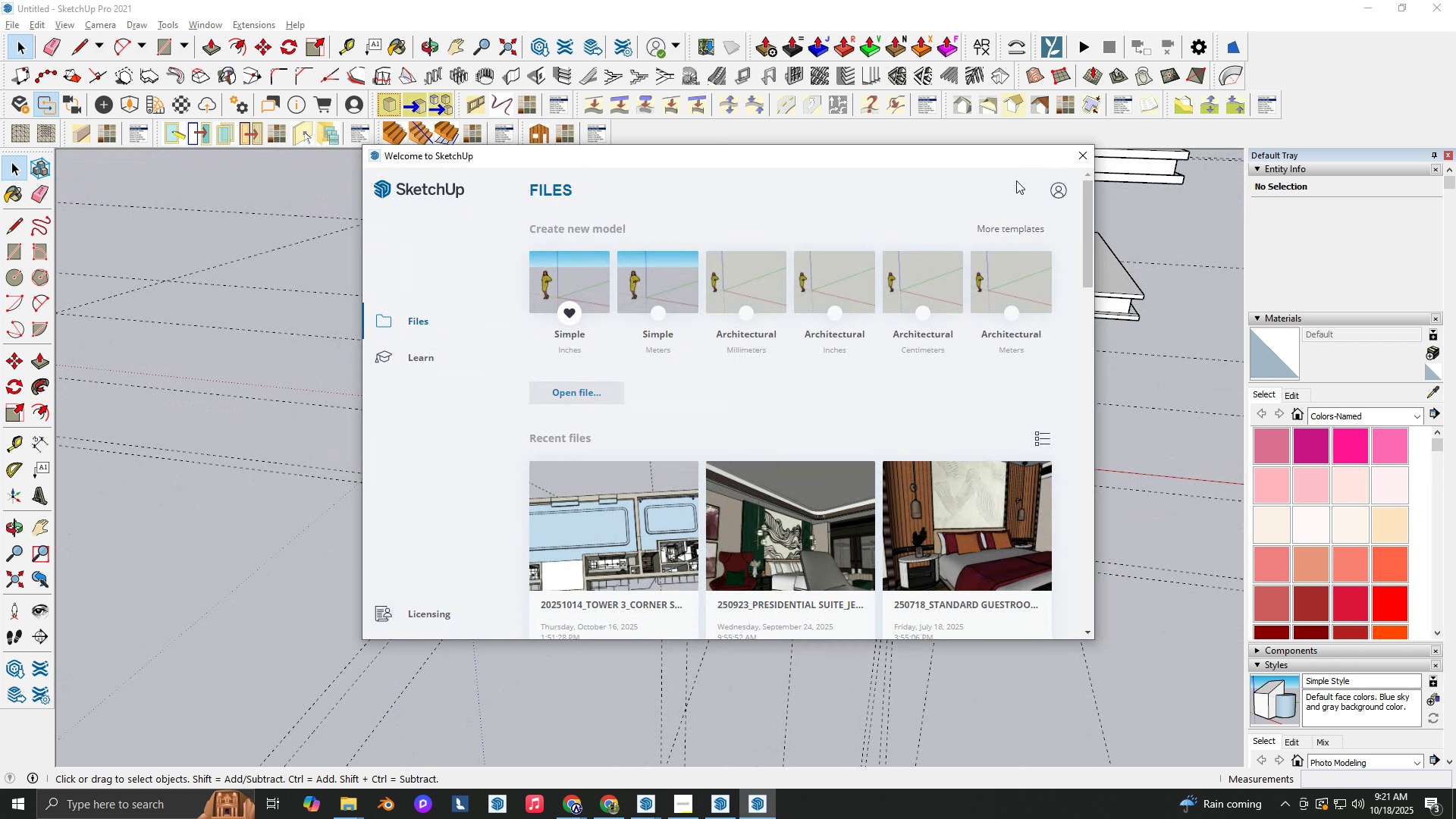 
left_click([1088, 155])
 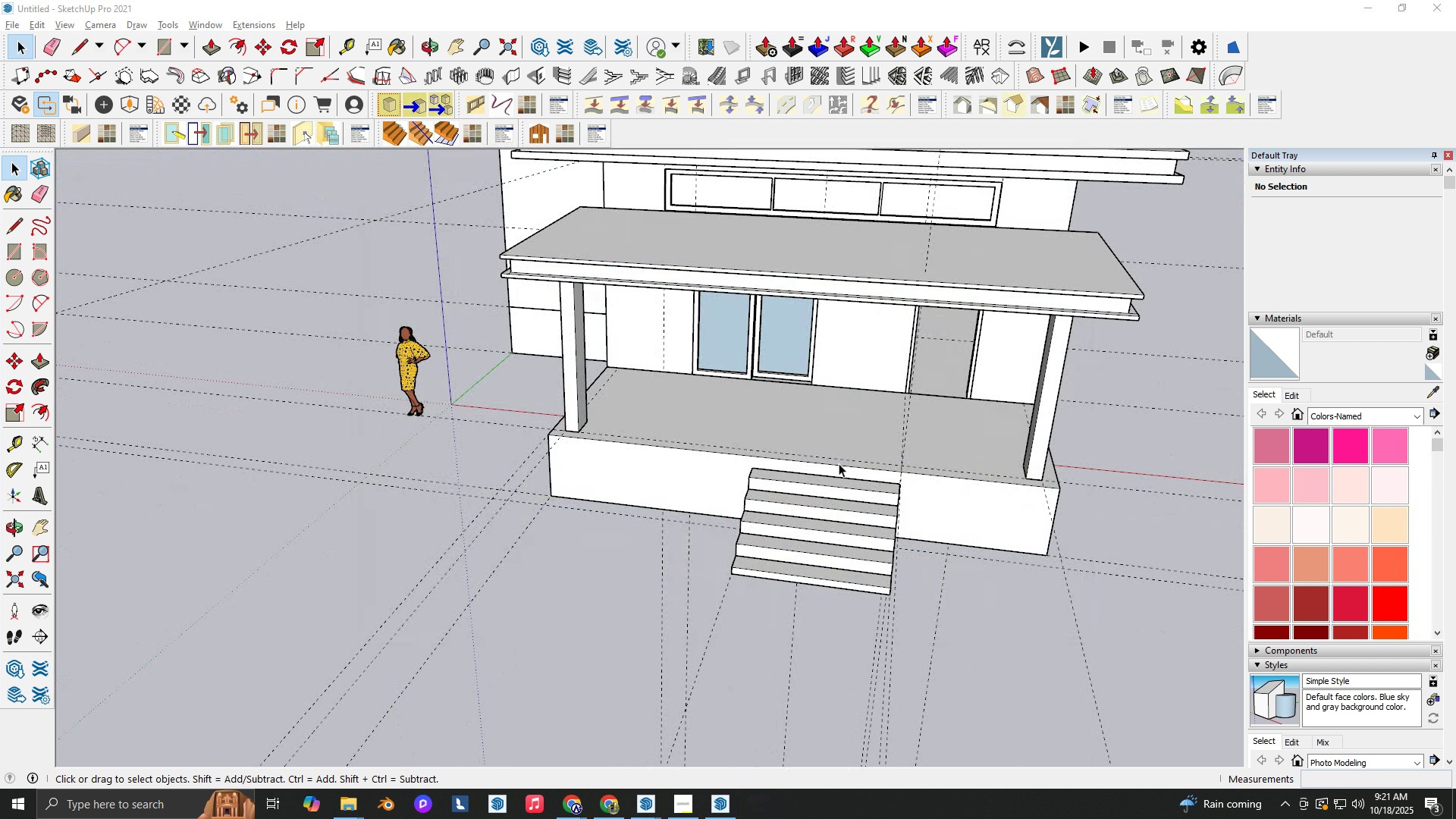 
scroll: coordinate [859, 381], scroll_direction: up, amount: 5.0
 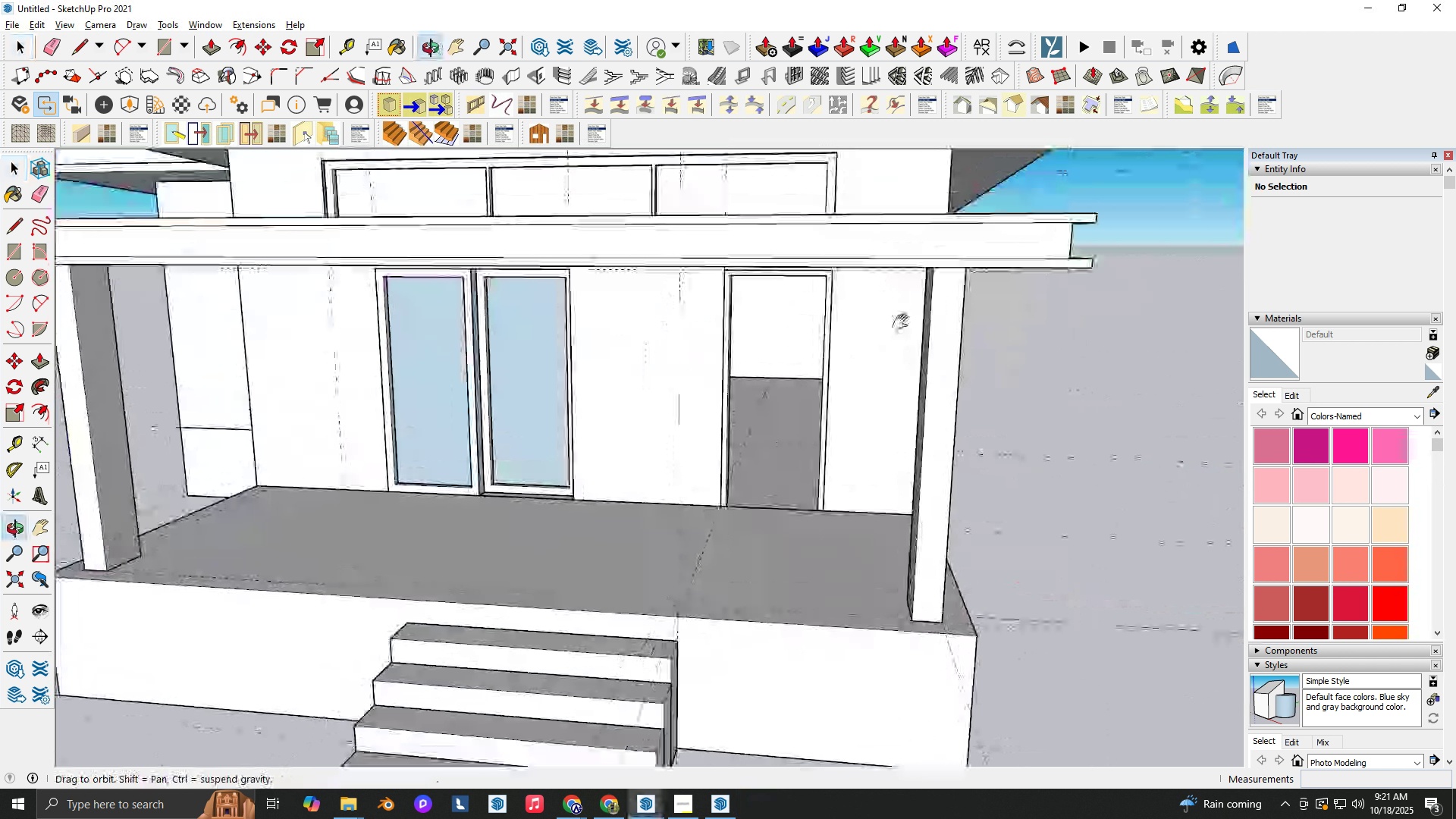 
hold_key(key=ShiftLeft, duration=0.37)
scroll: coordinate [895, 340], scroll_direction: down, amount: 1.0
 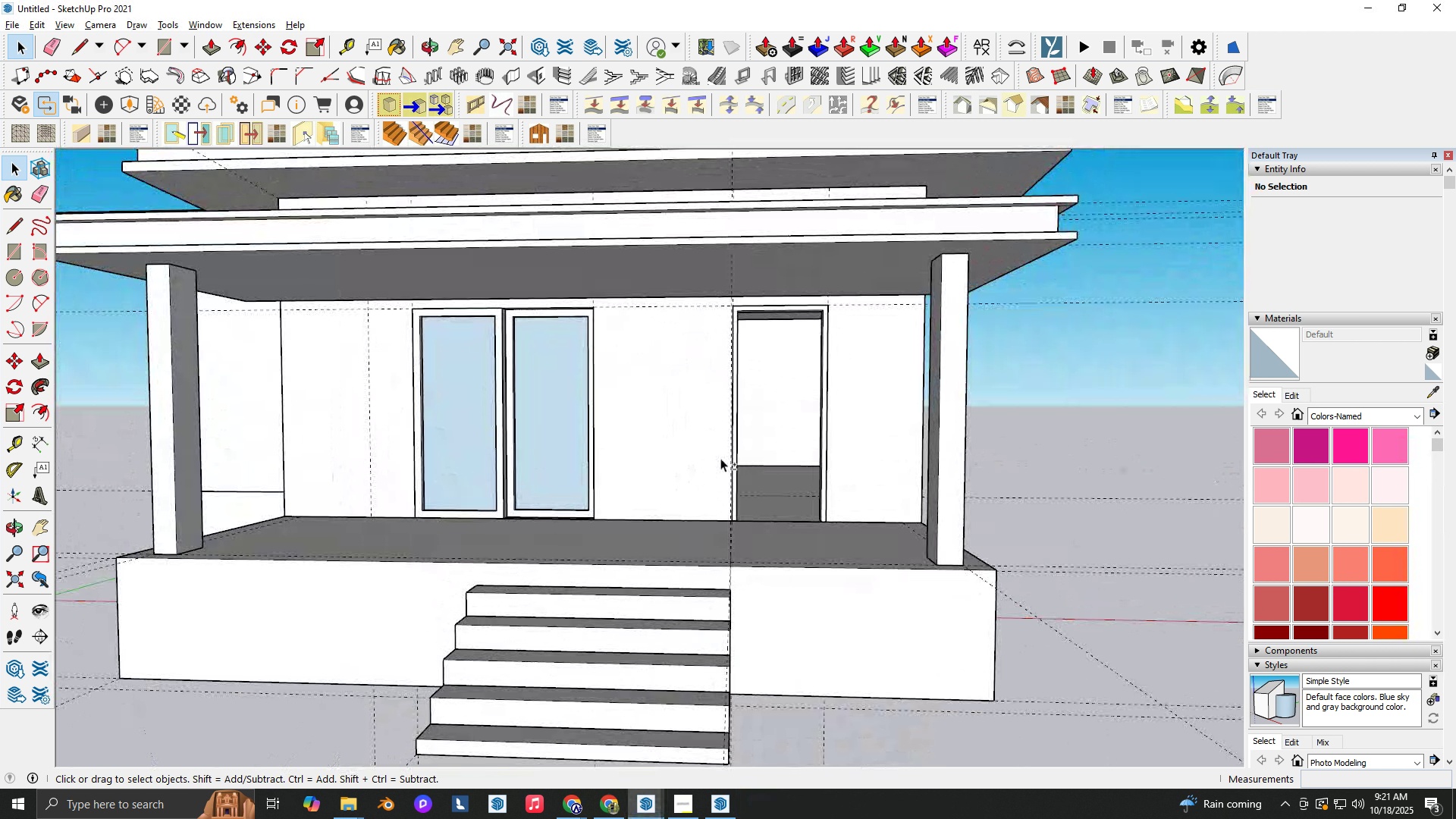 
hold_key(key=ShiftLeft, duration=0.43)
scroll: coordinate [395, 510], scroll_direction: down, amount: 20.0
 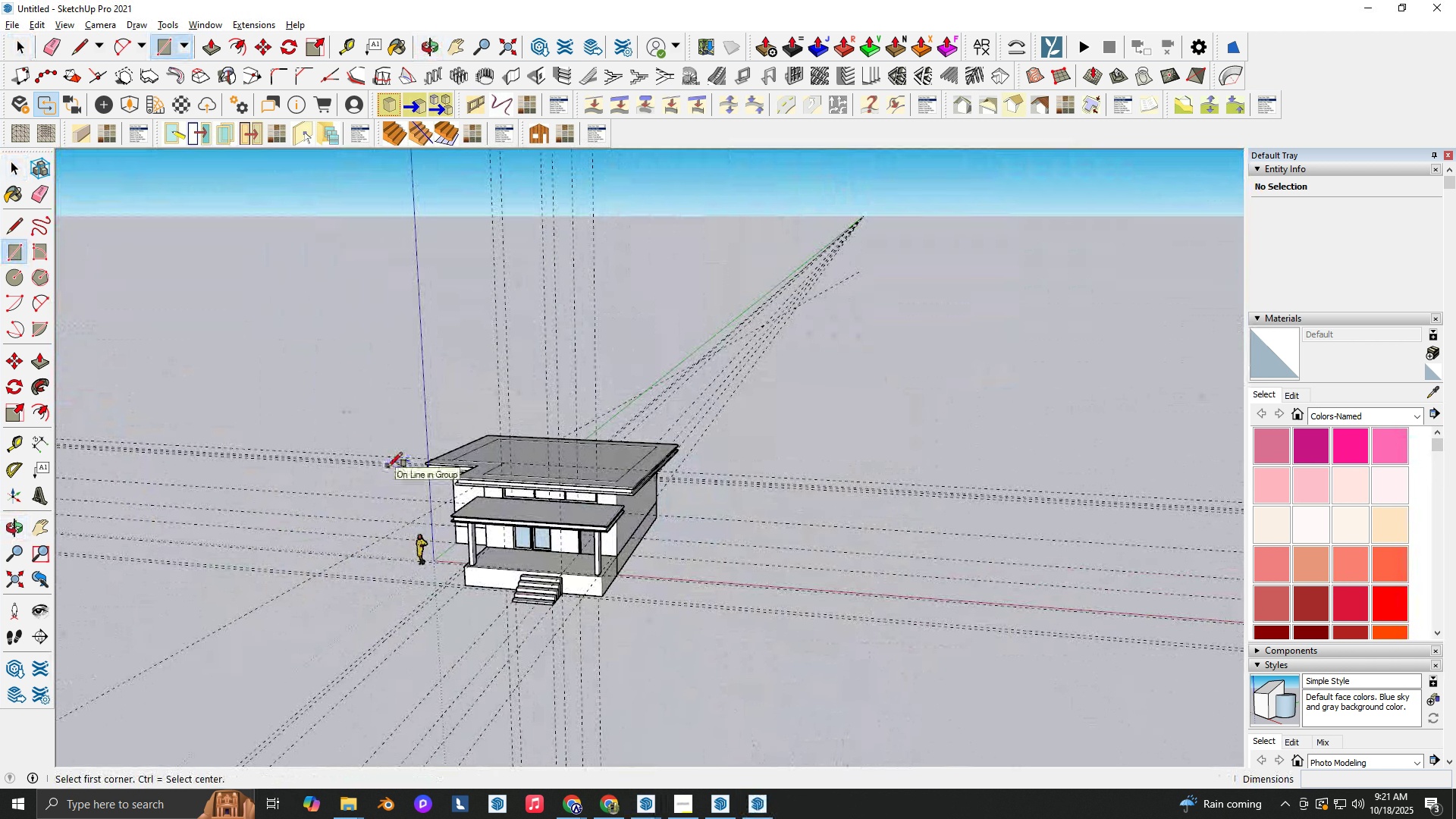 
type(rjr )
 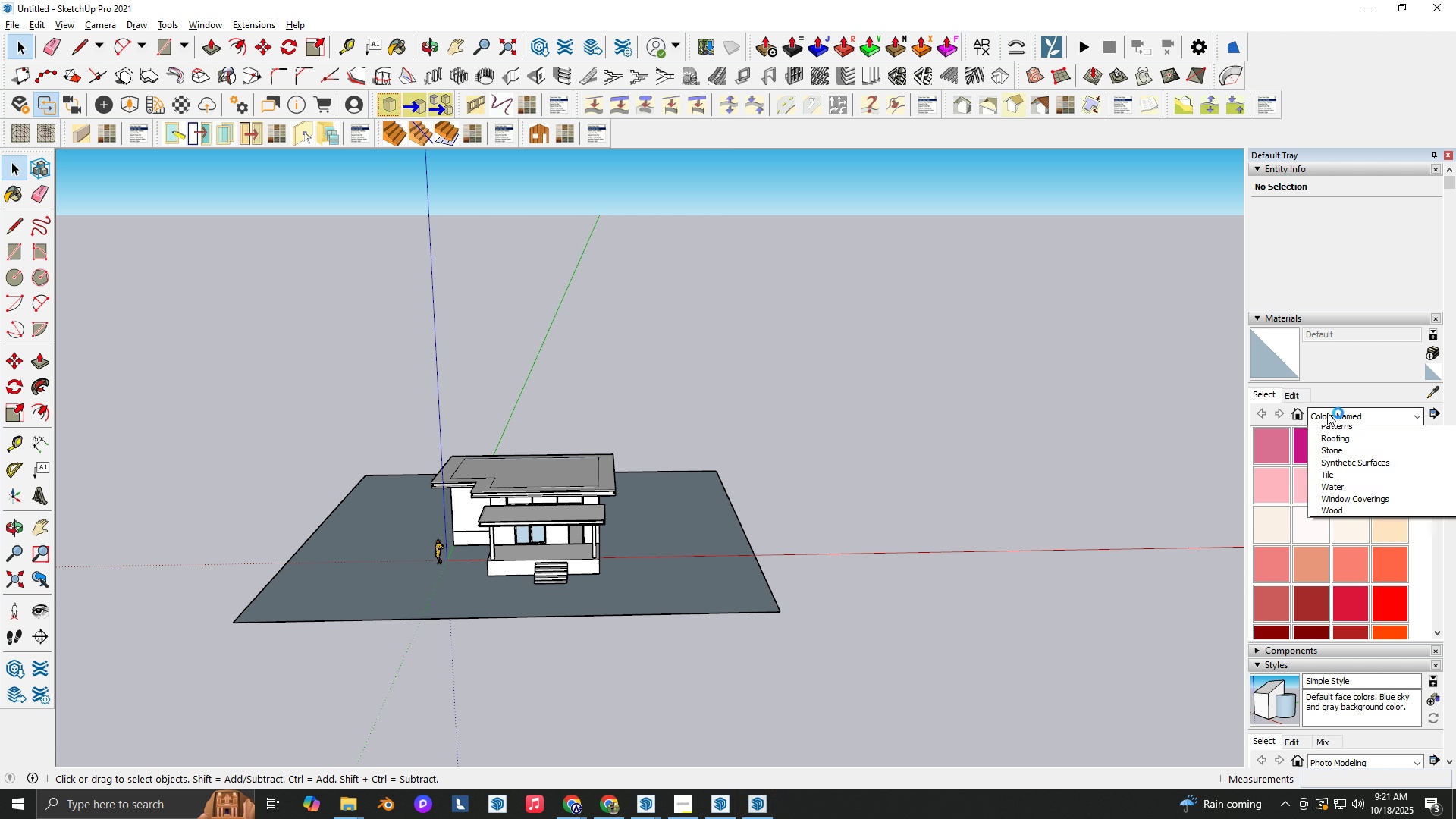 
scroll: coordinate [521, 493], scroll_direction: down, amount: 3.0
 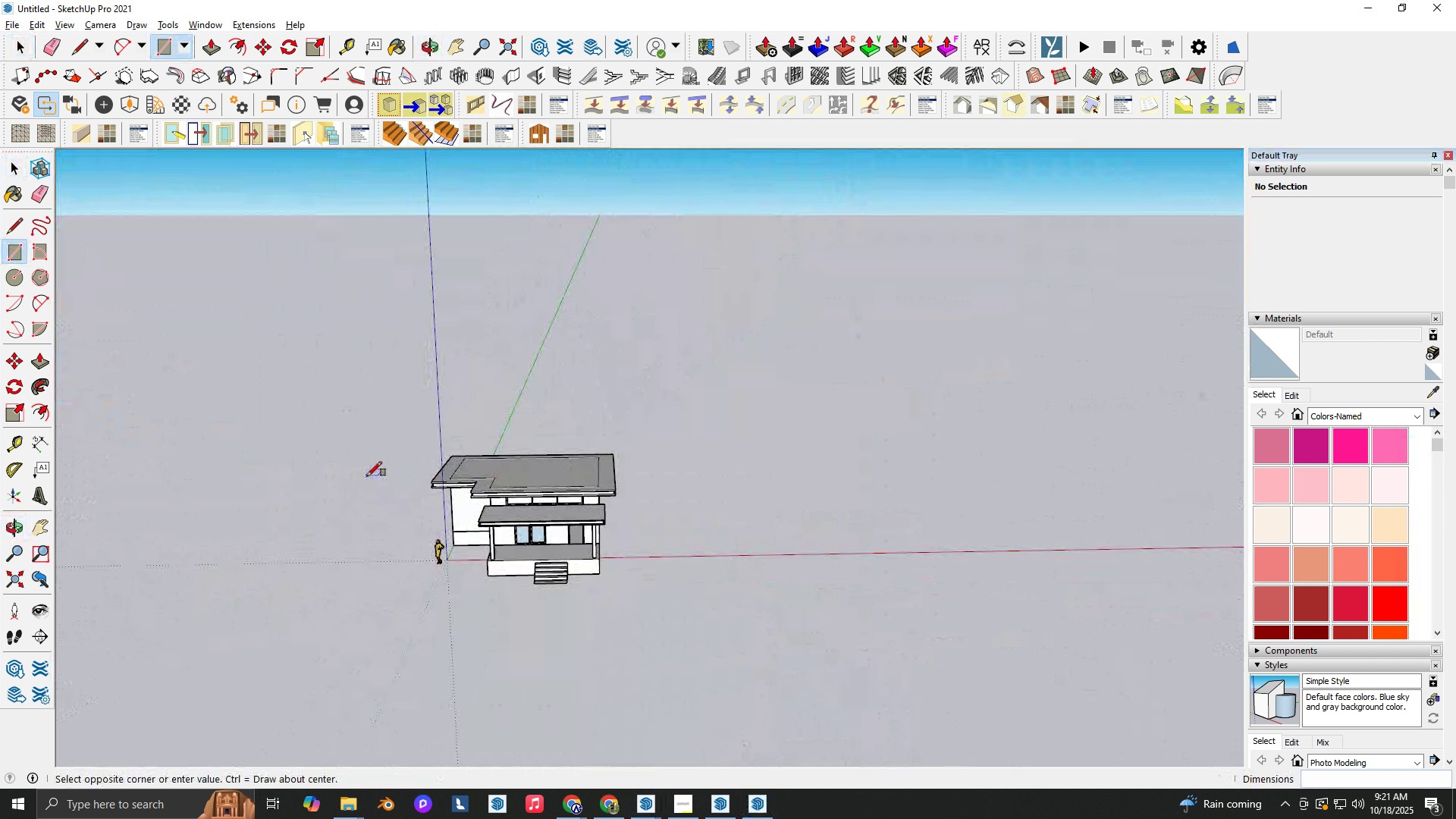 
left_click_drag(start_coordinate=[366, 475], to_coordinate=[392, 487])
 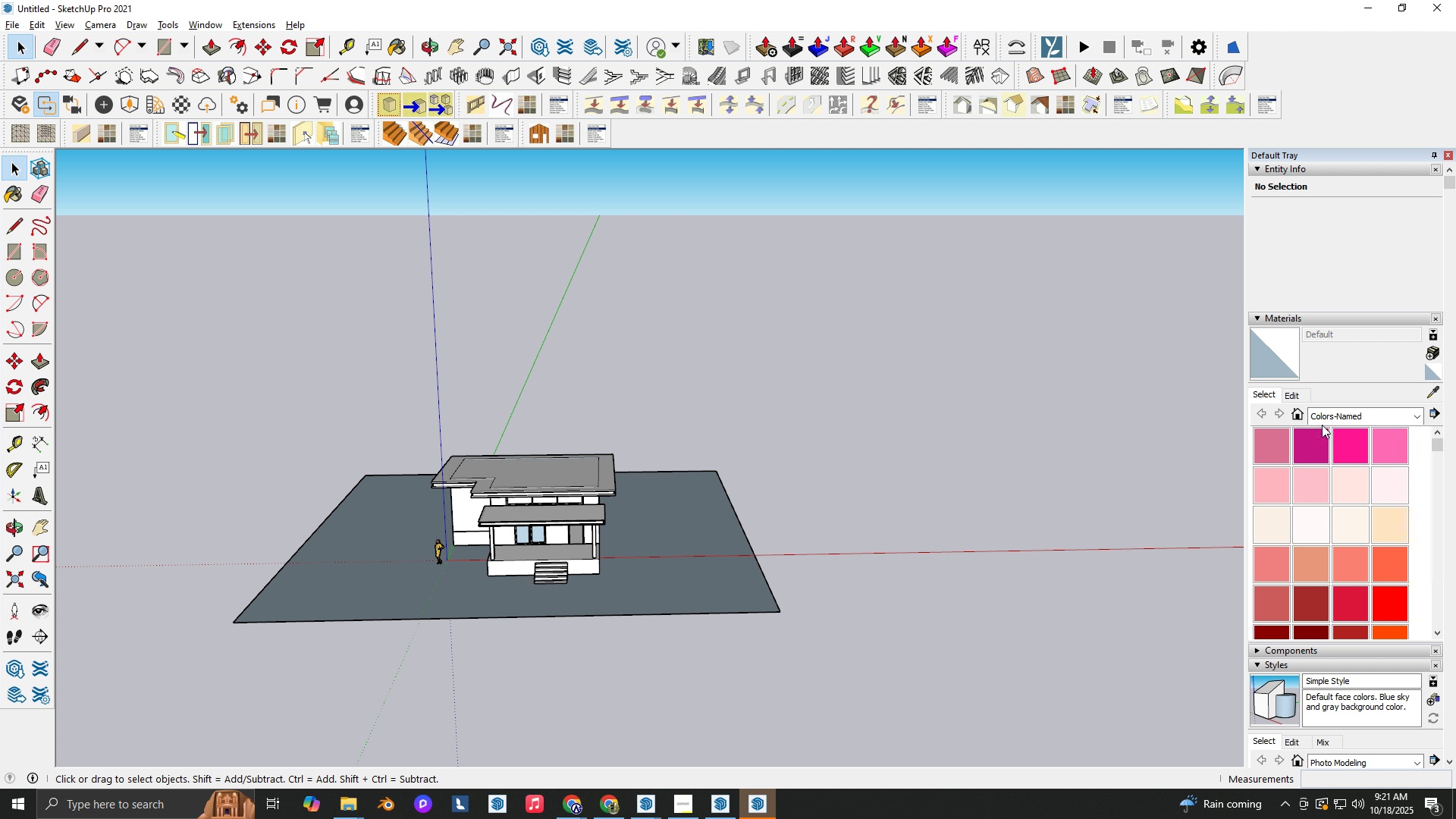 
left_click([1327, 413])
 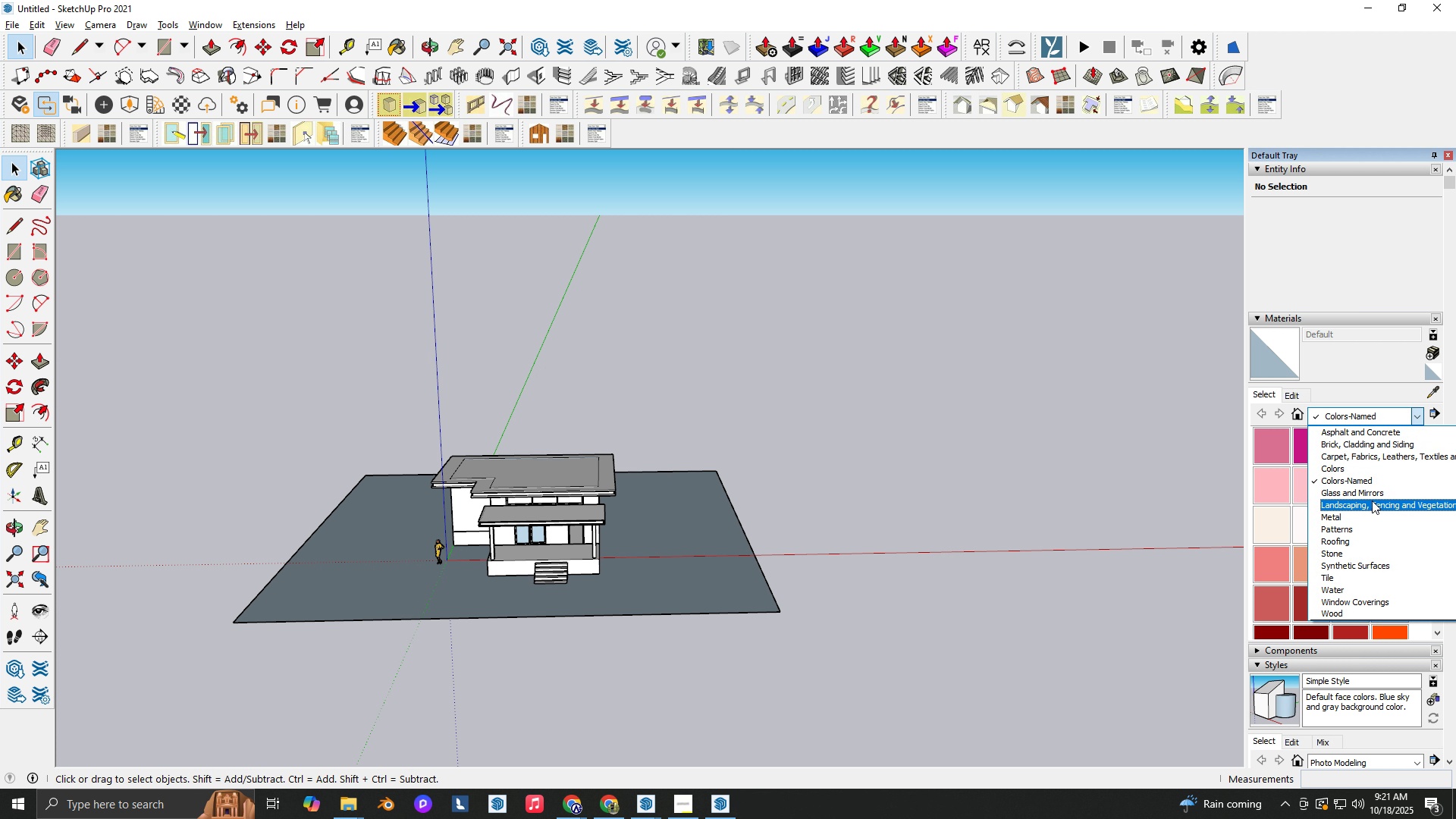 
left_click([1372, 500])
 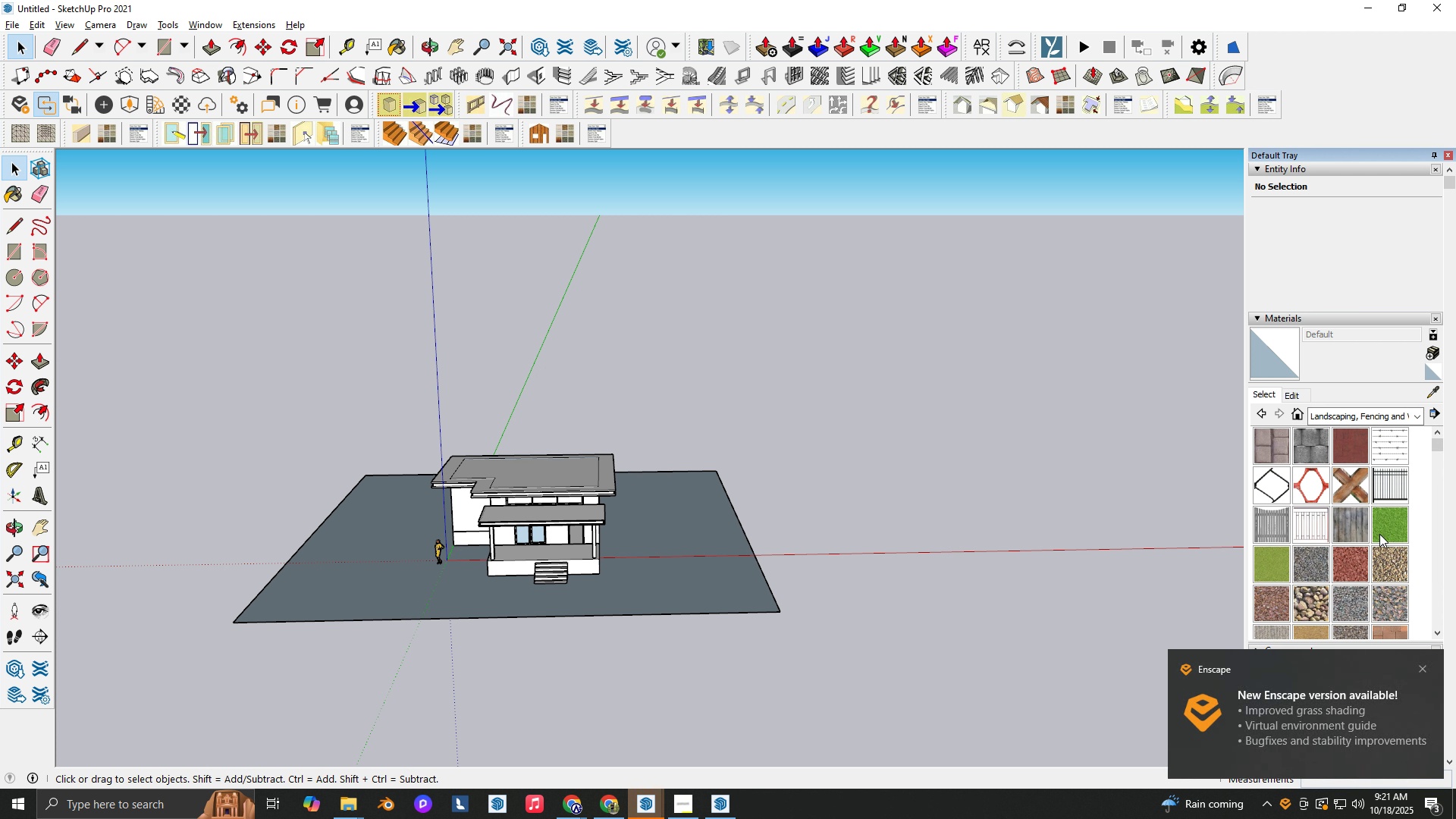 
left_click([1399, 535])
 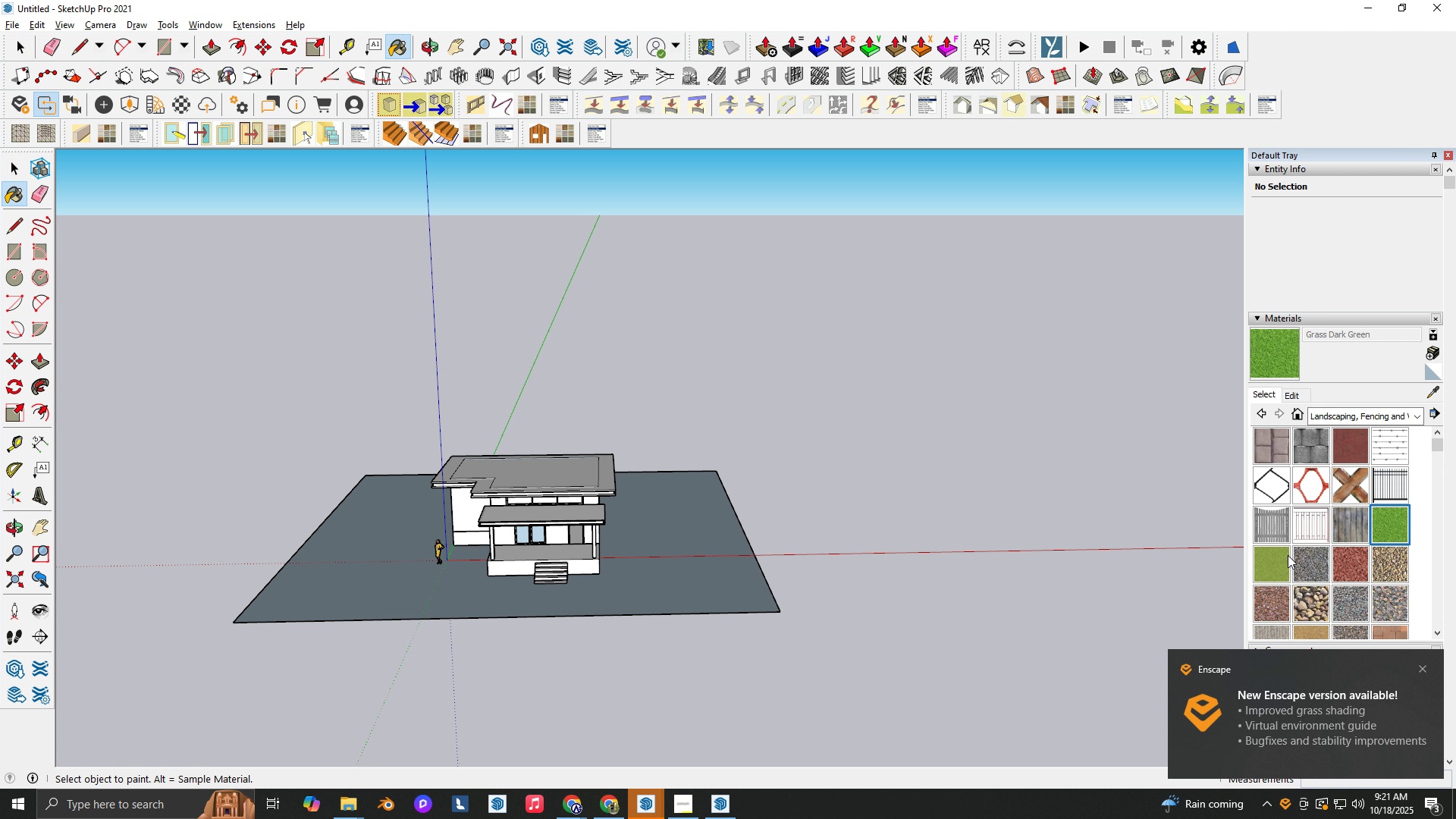 
left_click([1266, 569])
 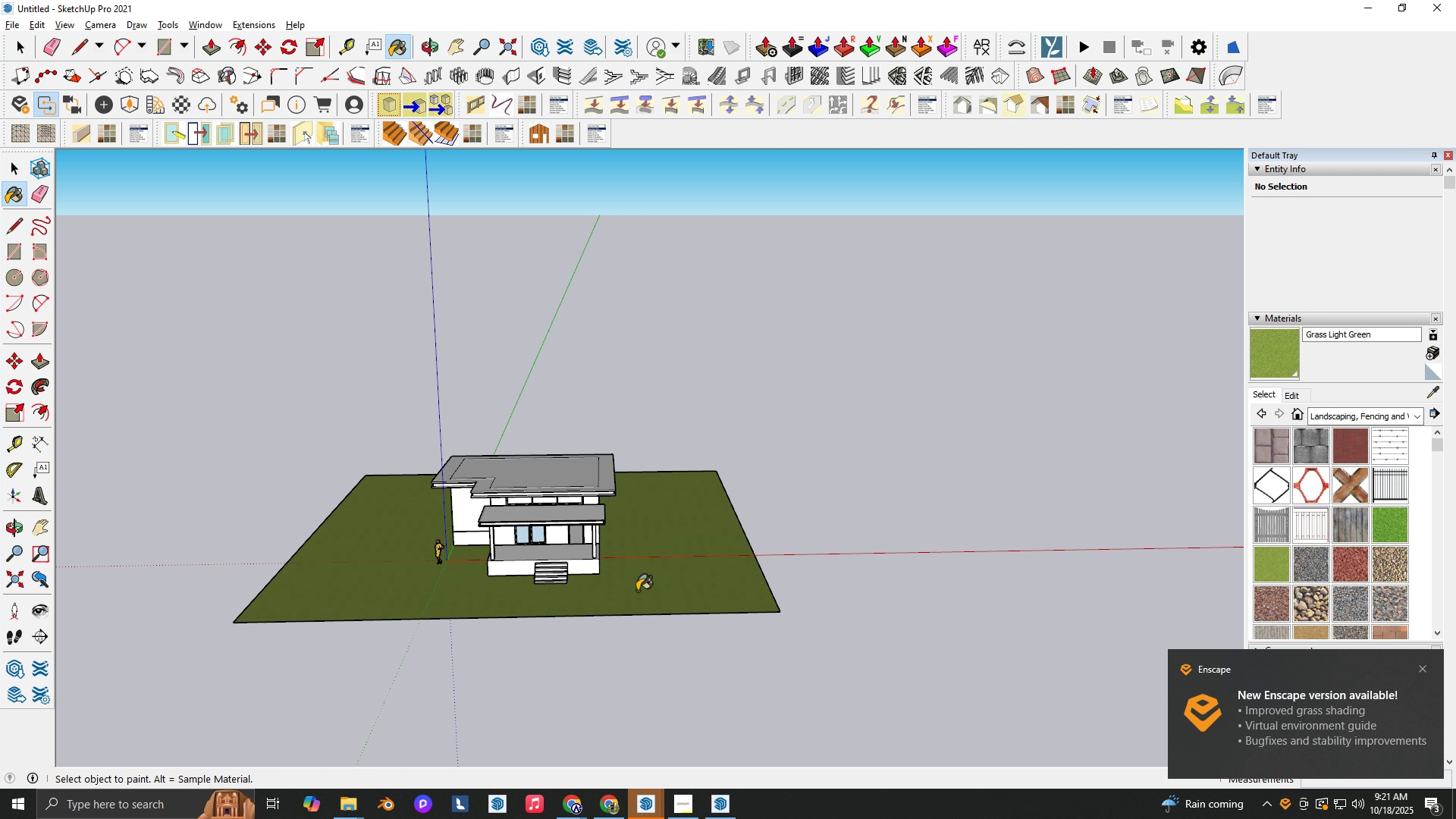 
scroll: coordinate [637, 591], scroll_direction: up, amount: 8.0
 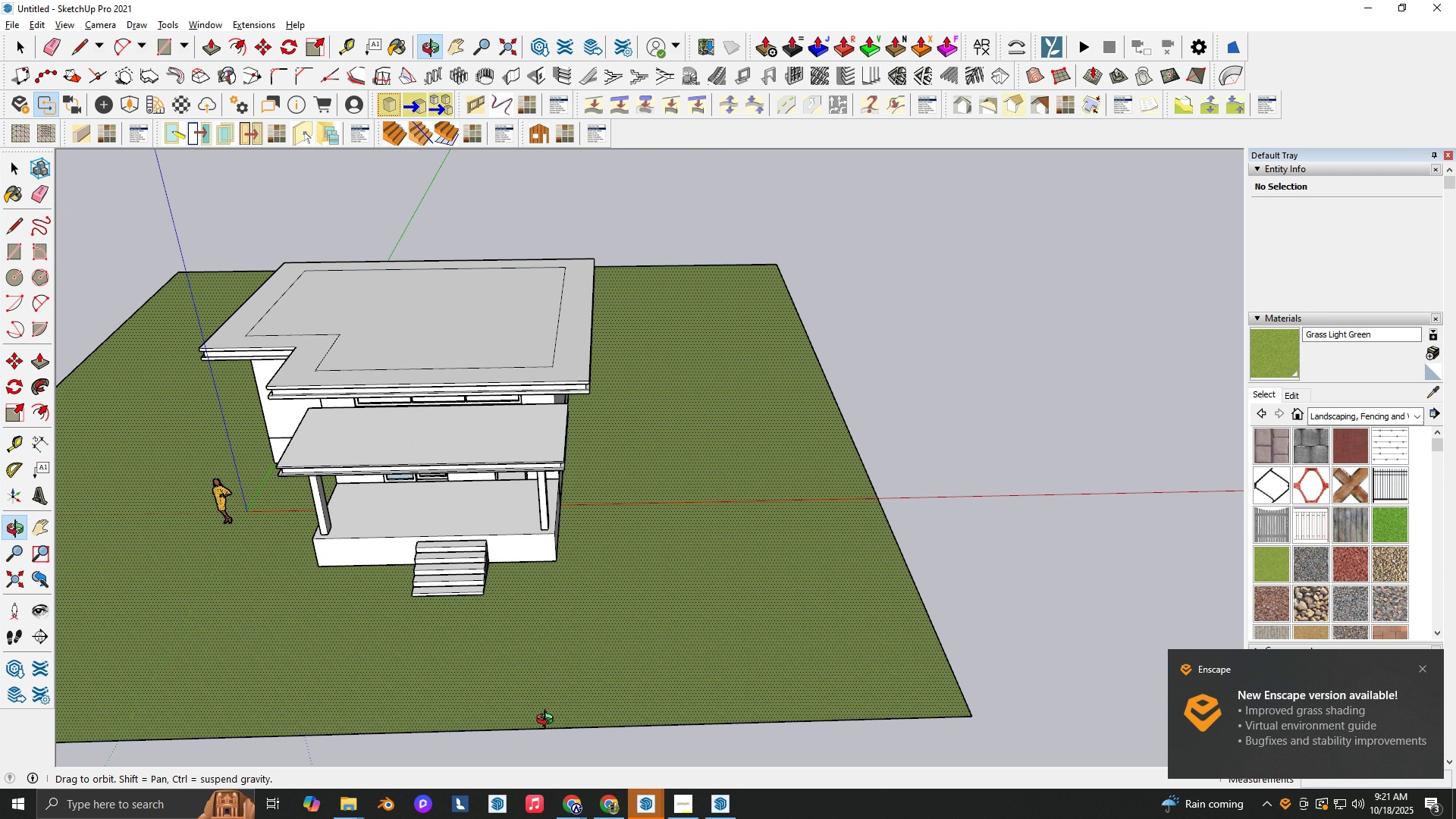 
key(Space)
 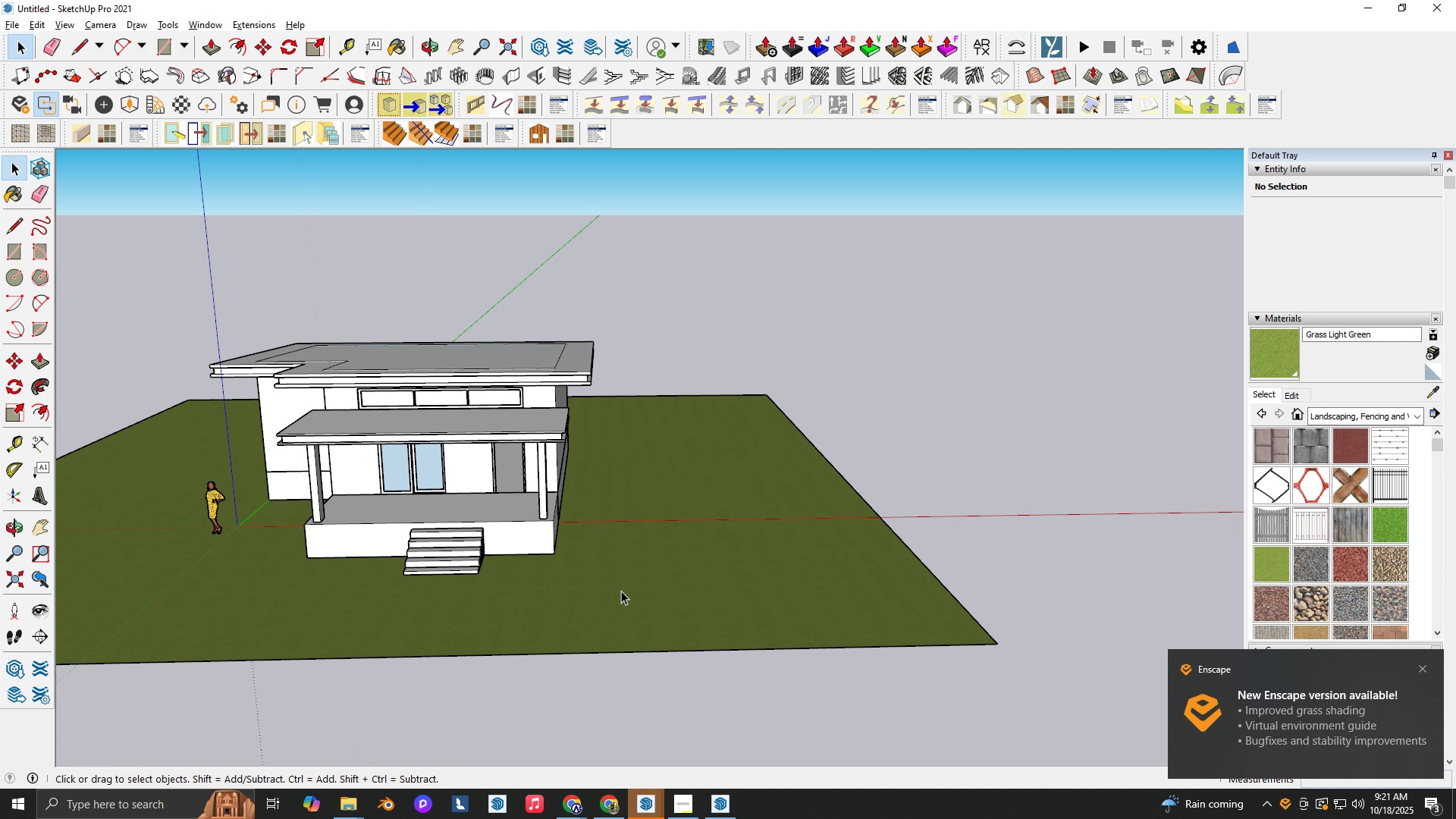 
left_click([621, 591])
 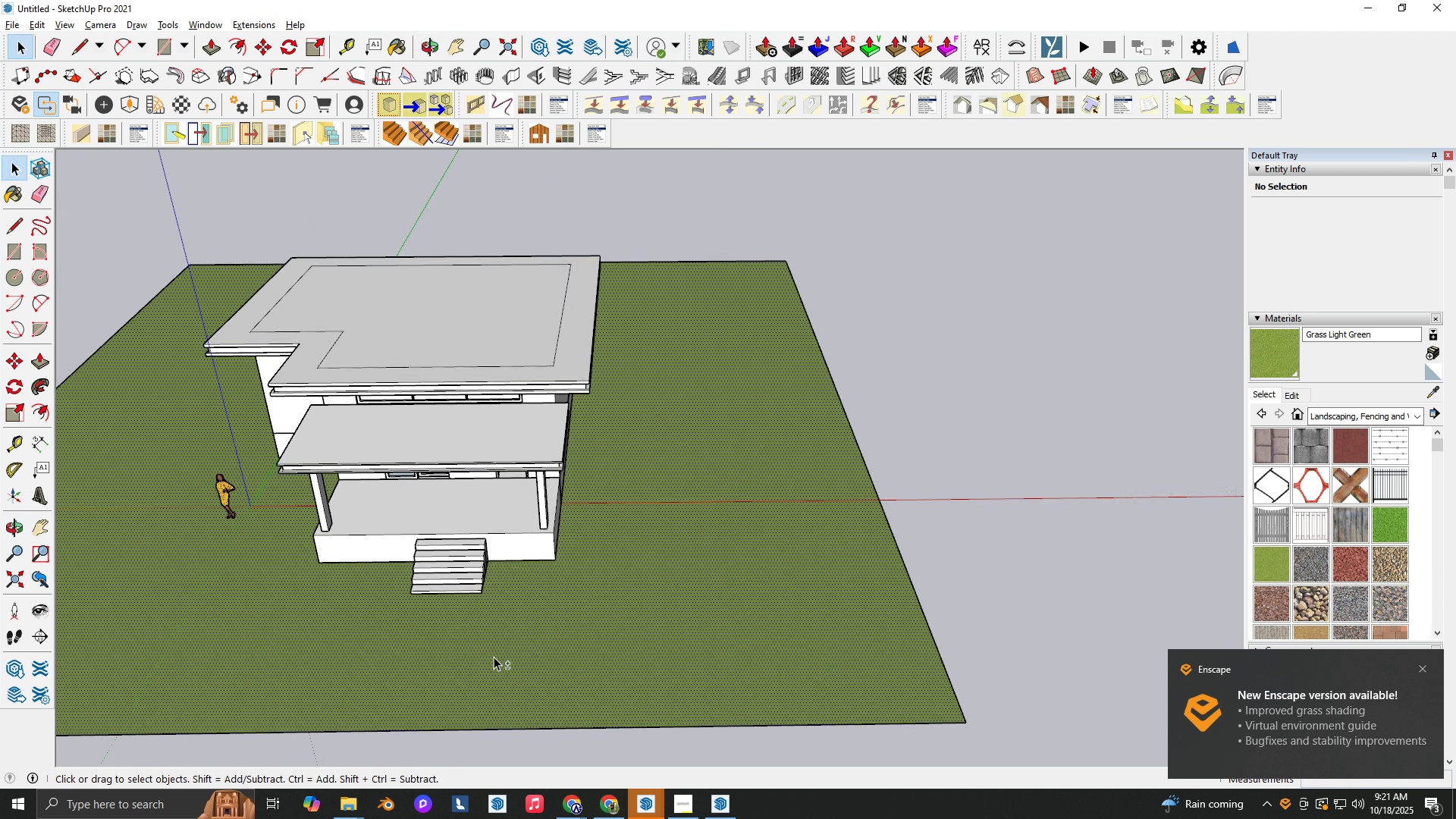 
hold_key(key=ShiftLeft, duration=0.34)
scroll: coordinate [651, 486], scroll_direction: up, amount: 9.0
 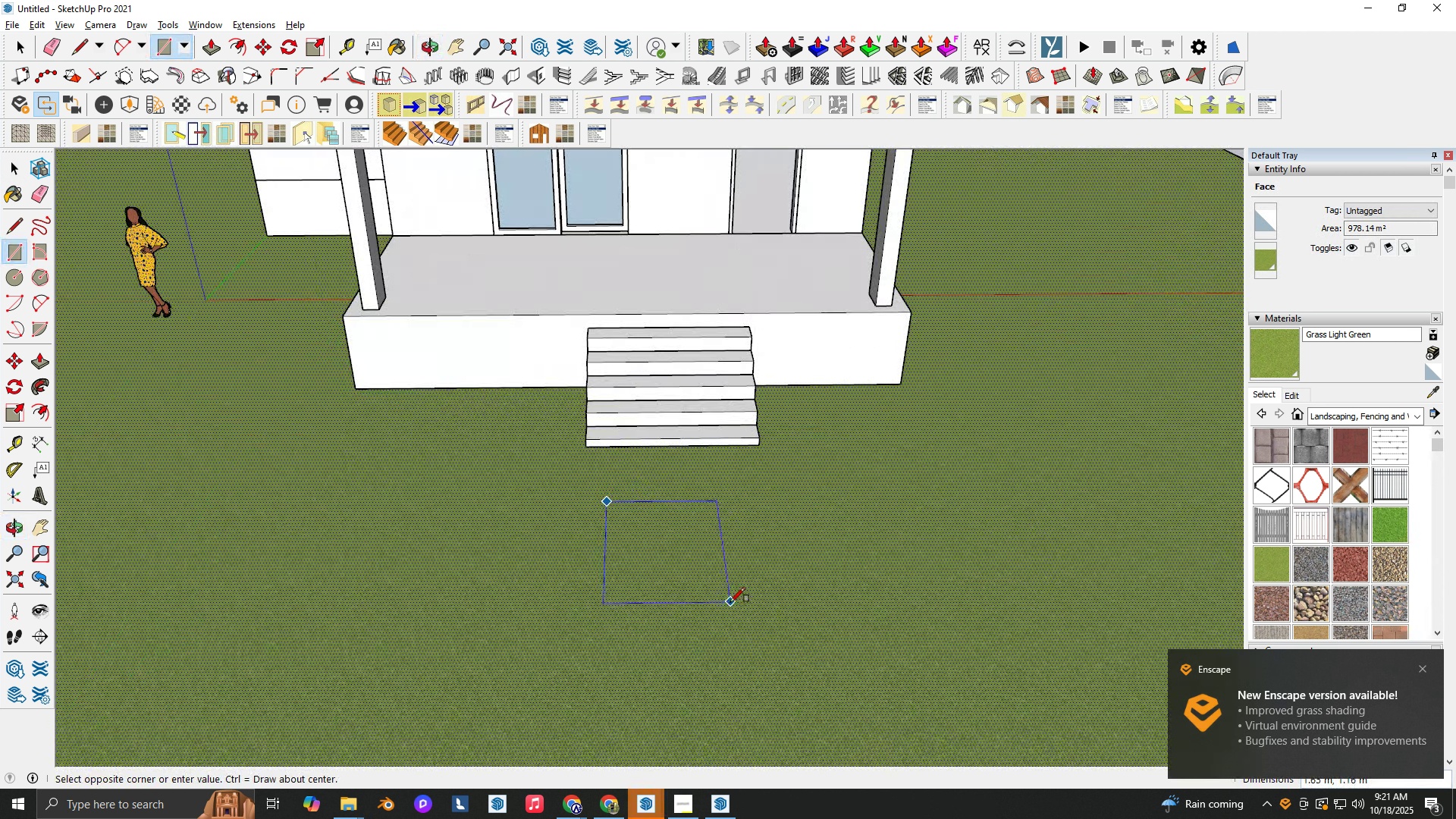 
key(R)
 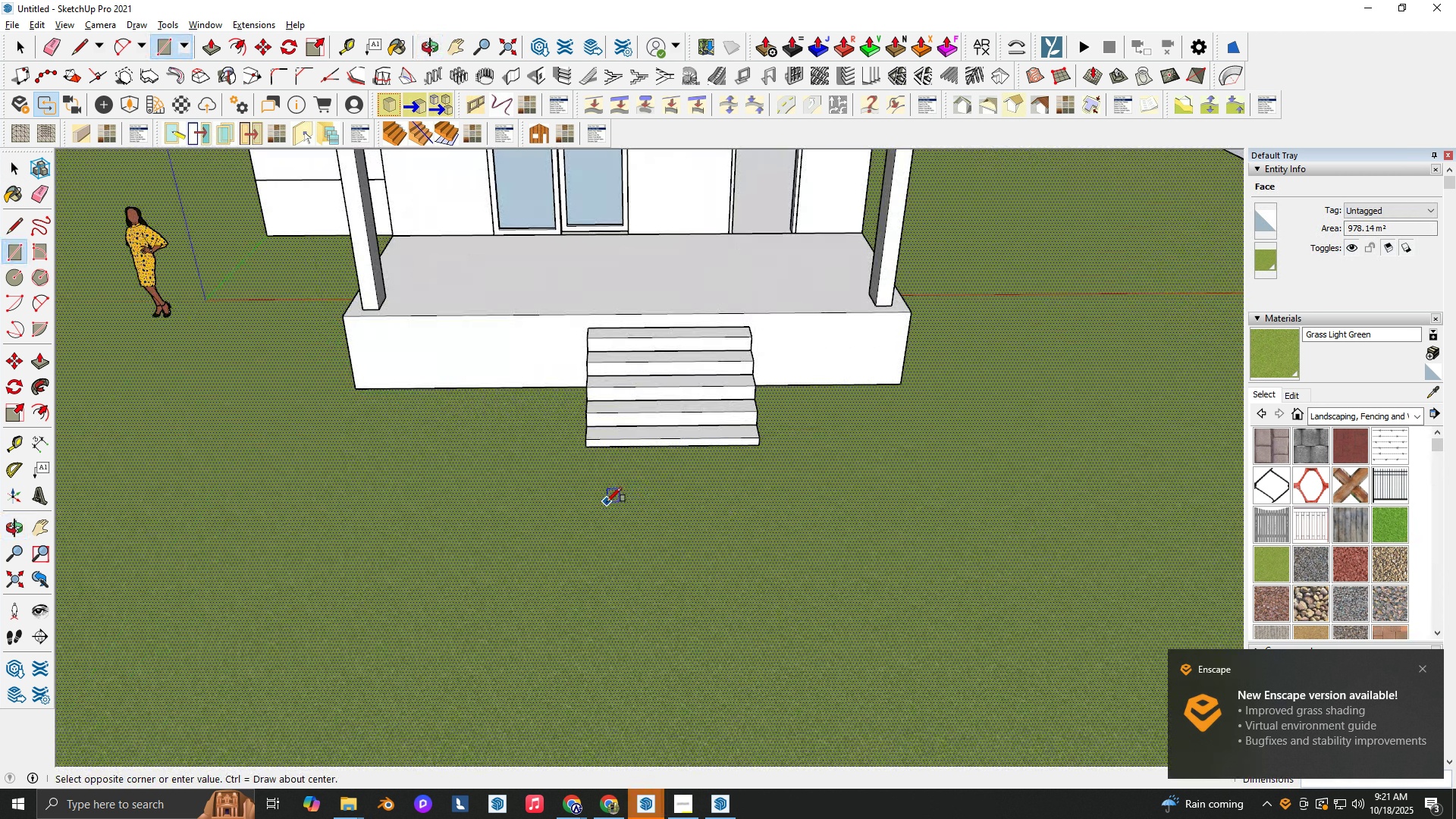 
left_click([607, 502])
 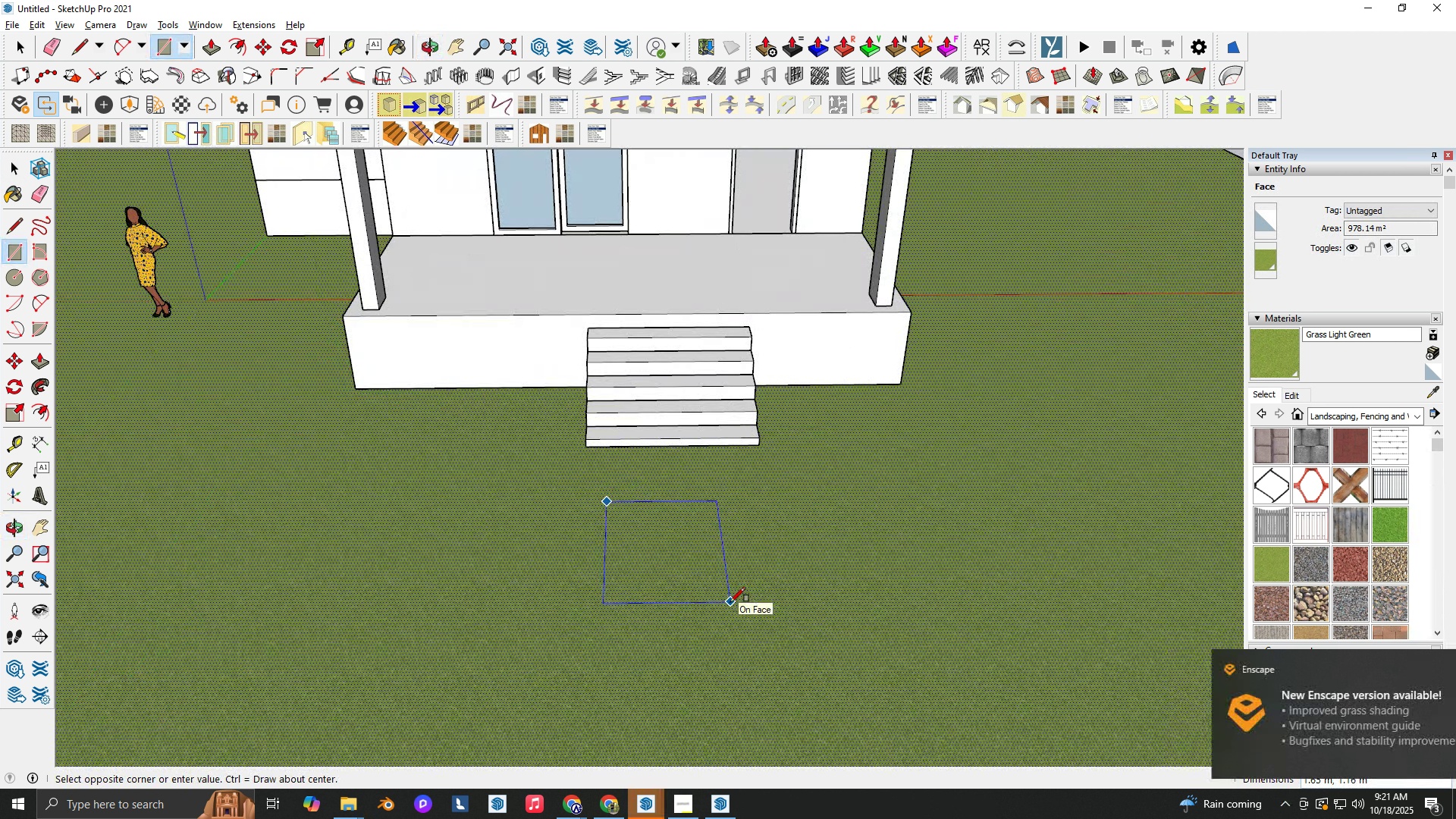 
key(NumpadDecimal)
 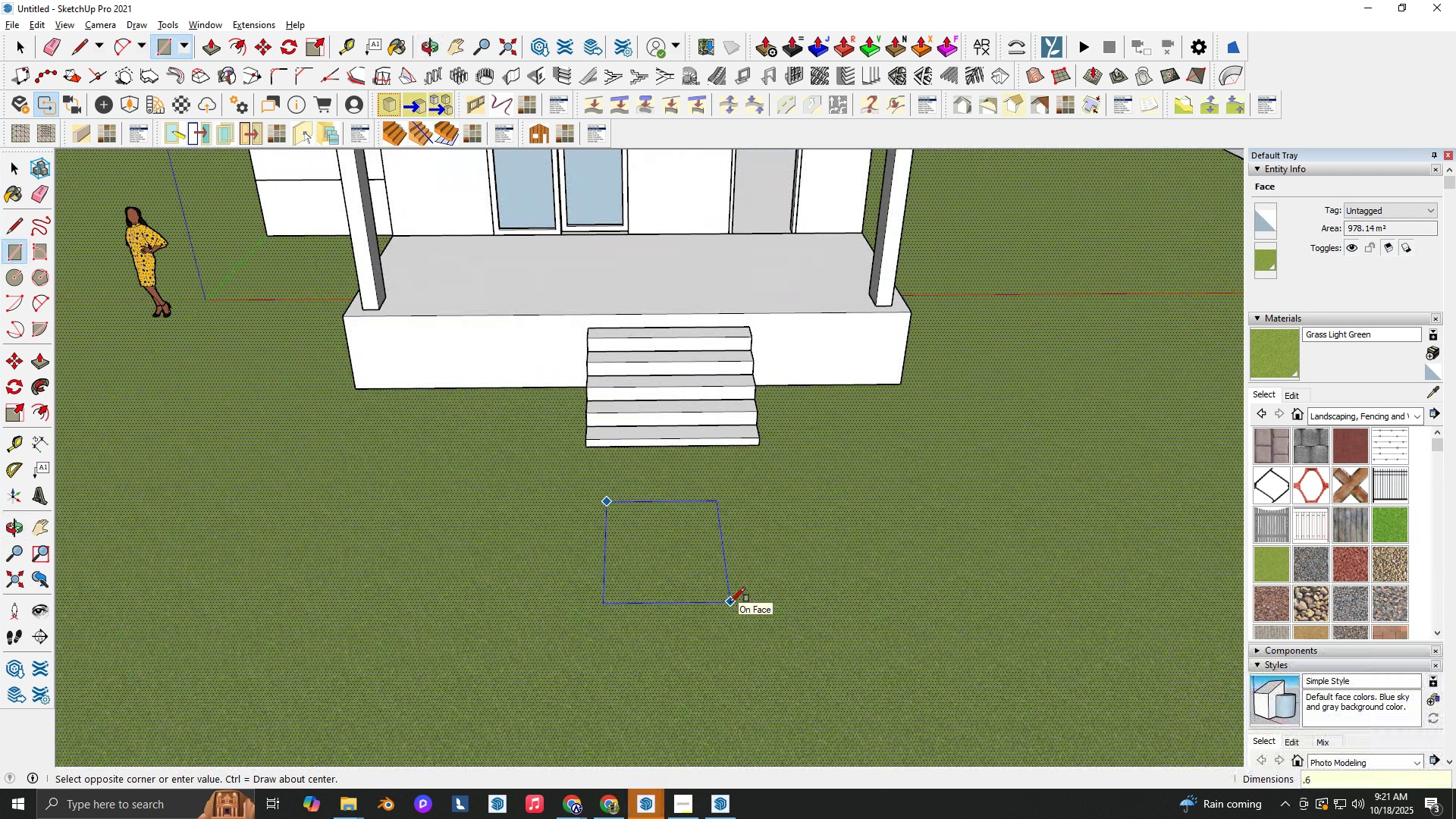 
key(Numpad6)
 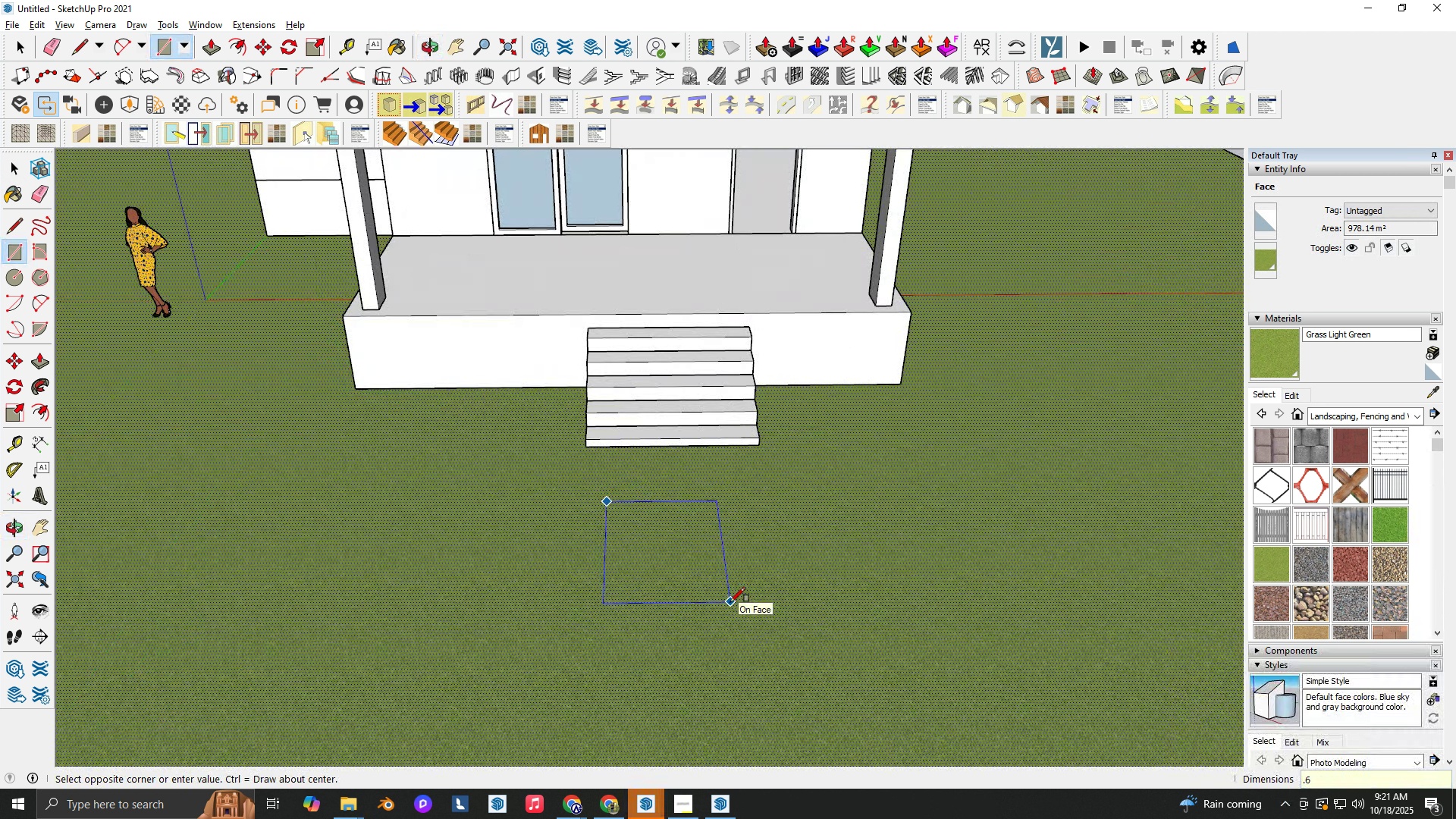 
key(Numpad0)
 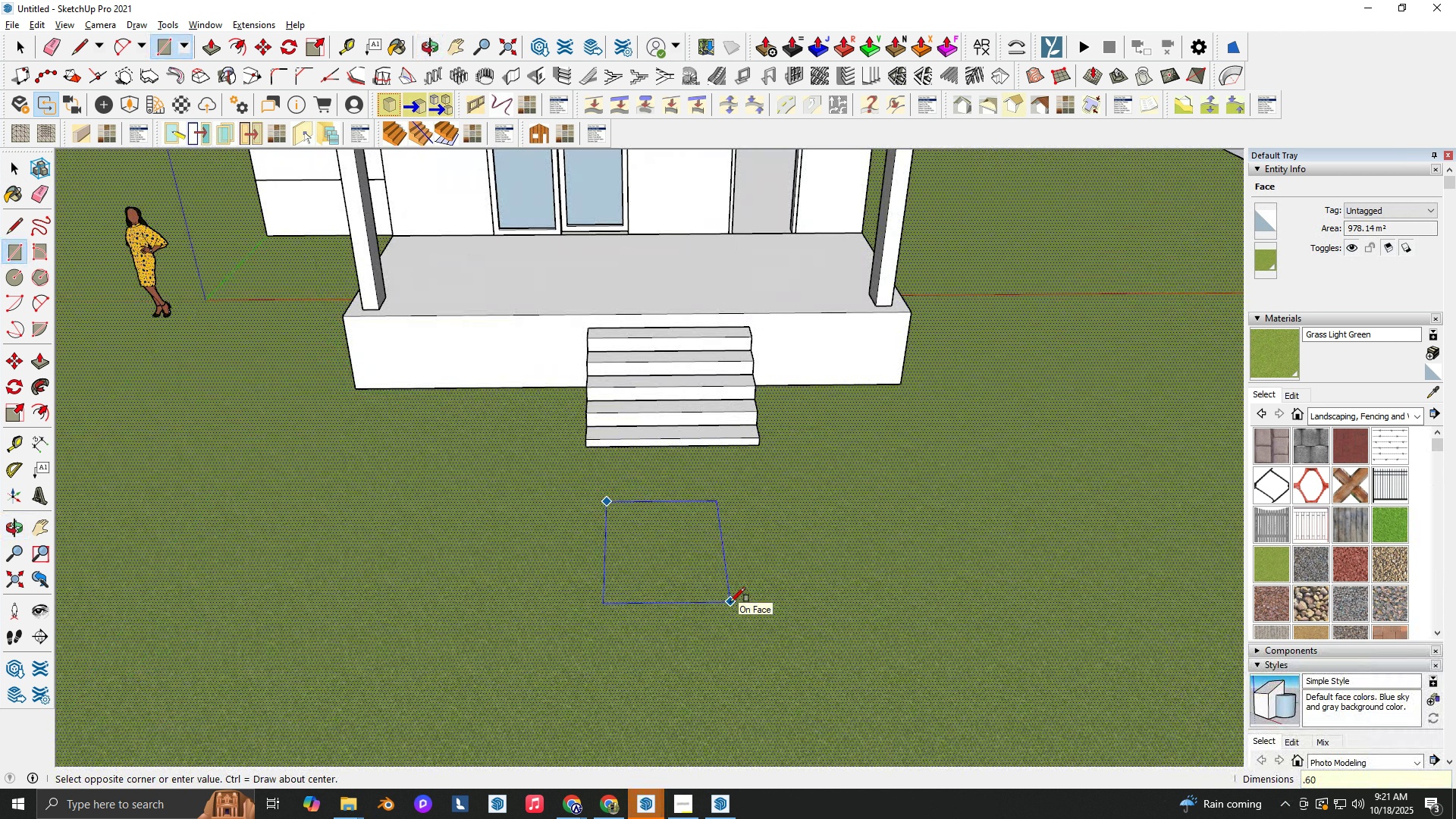 
key(Comma)
 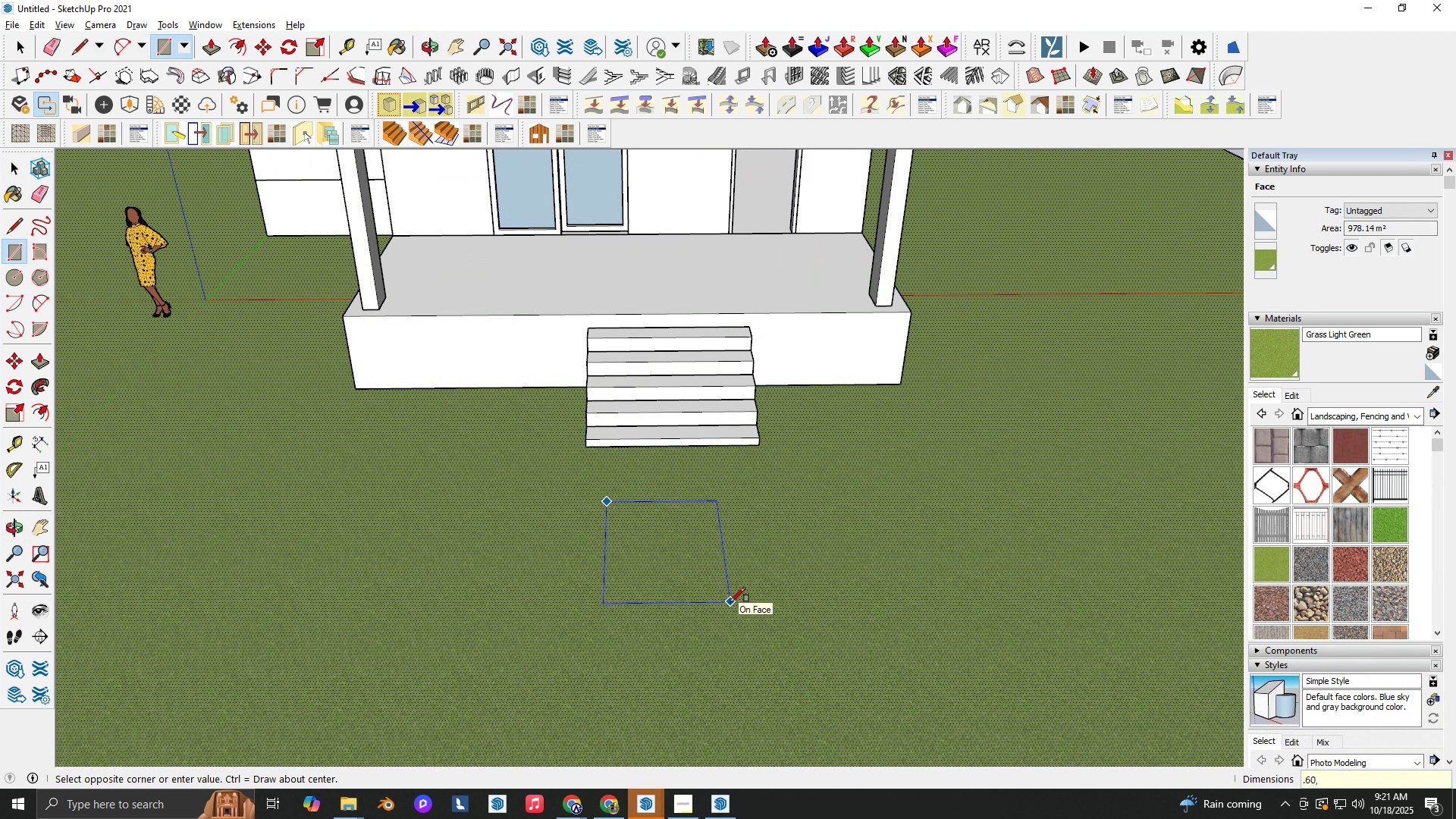 
key(NumpadDecimal)
 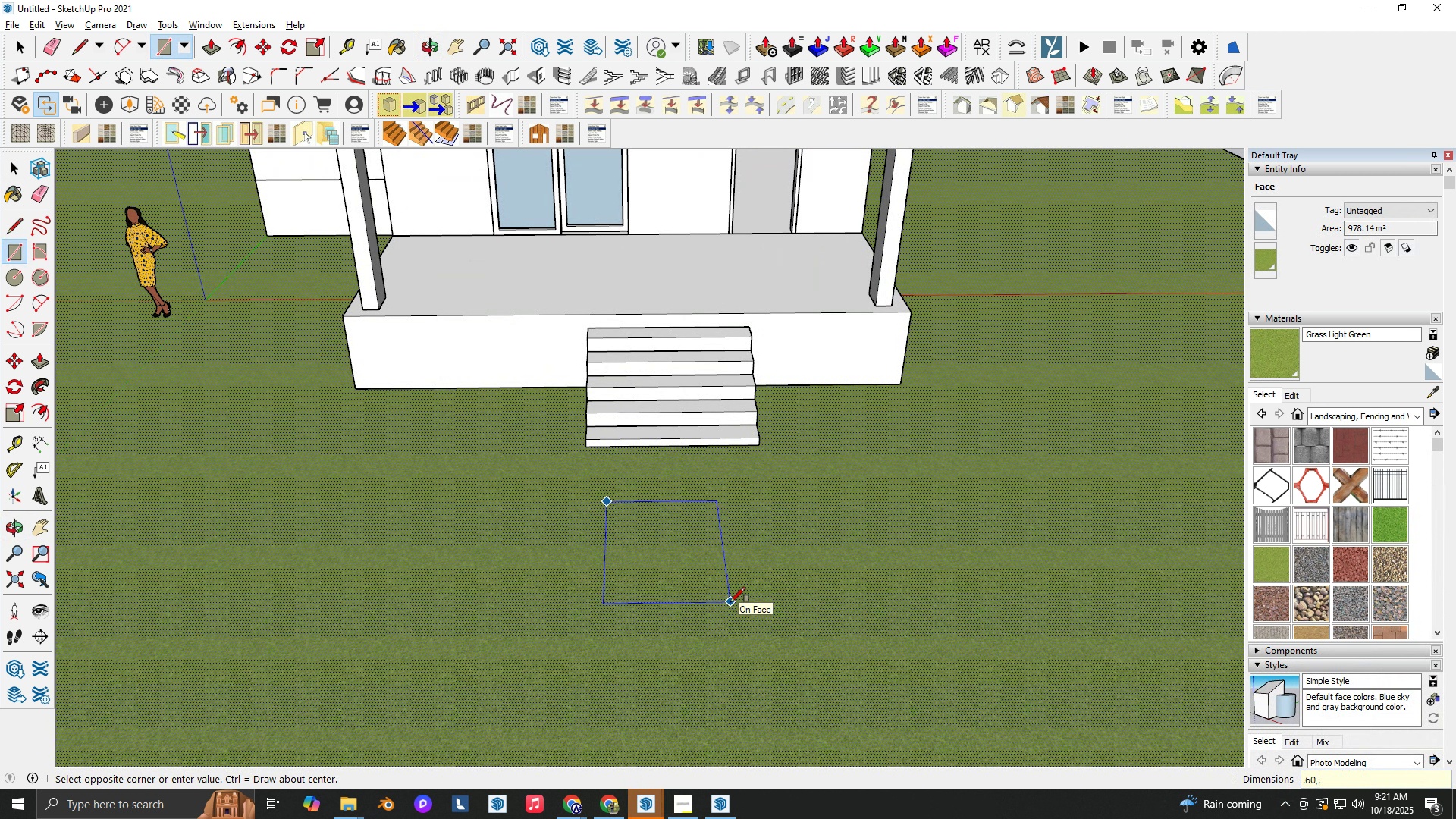 
key(Numpad6)
 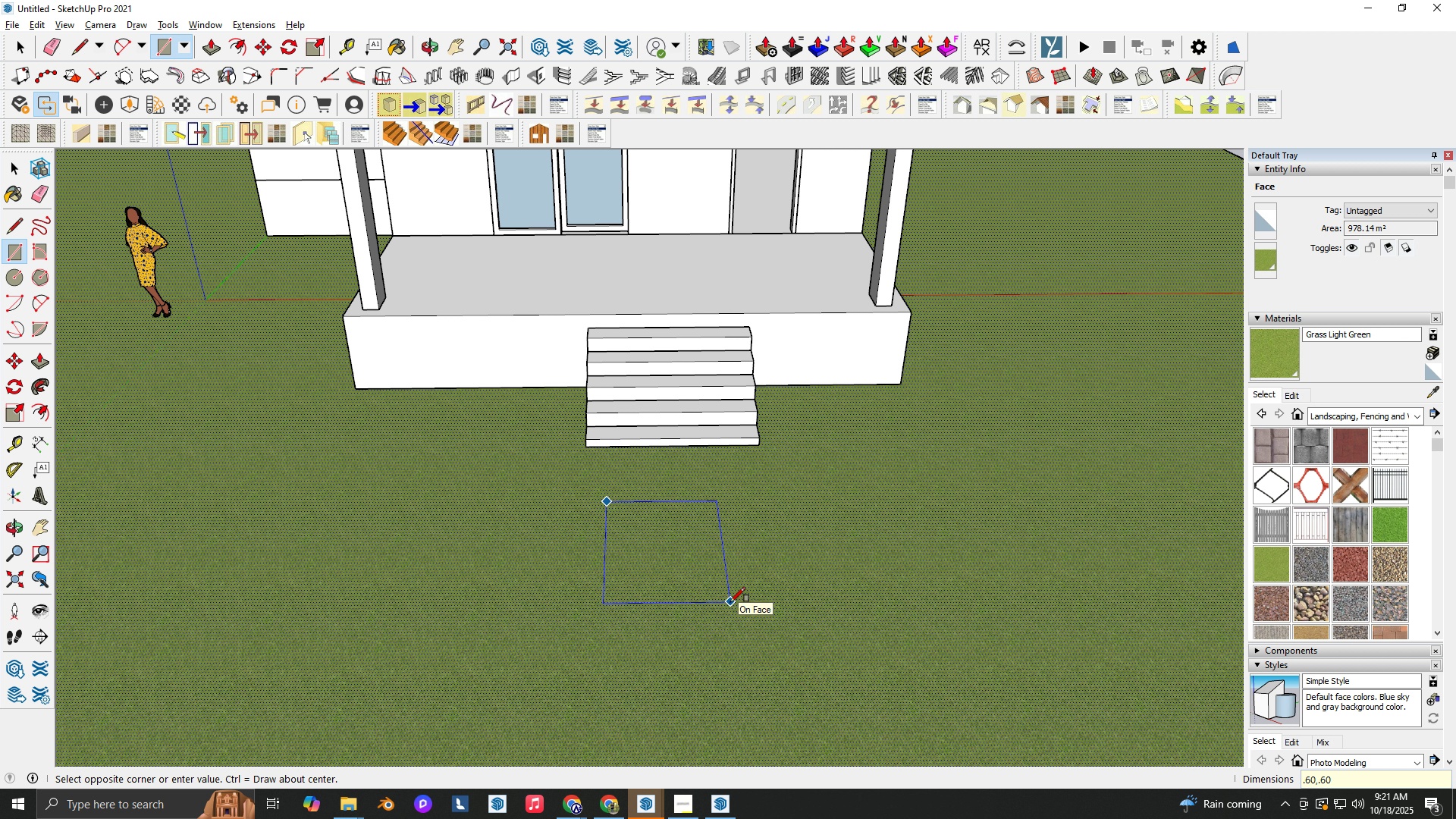 
key(Numpad0)
 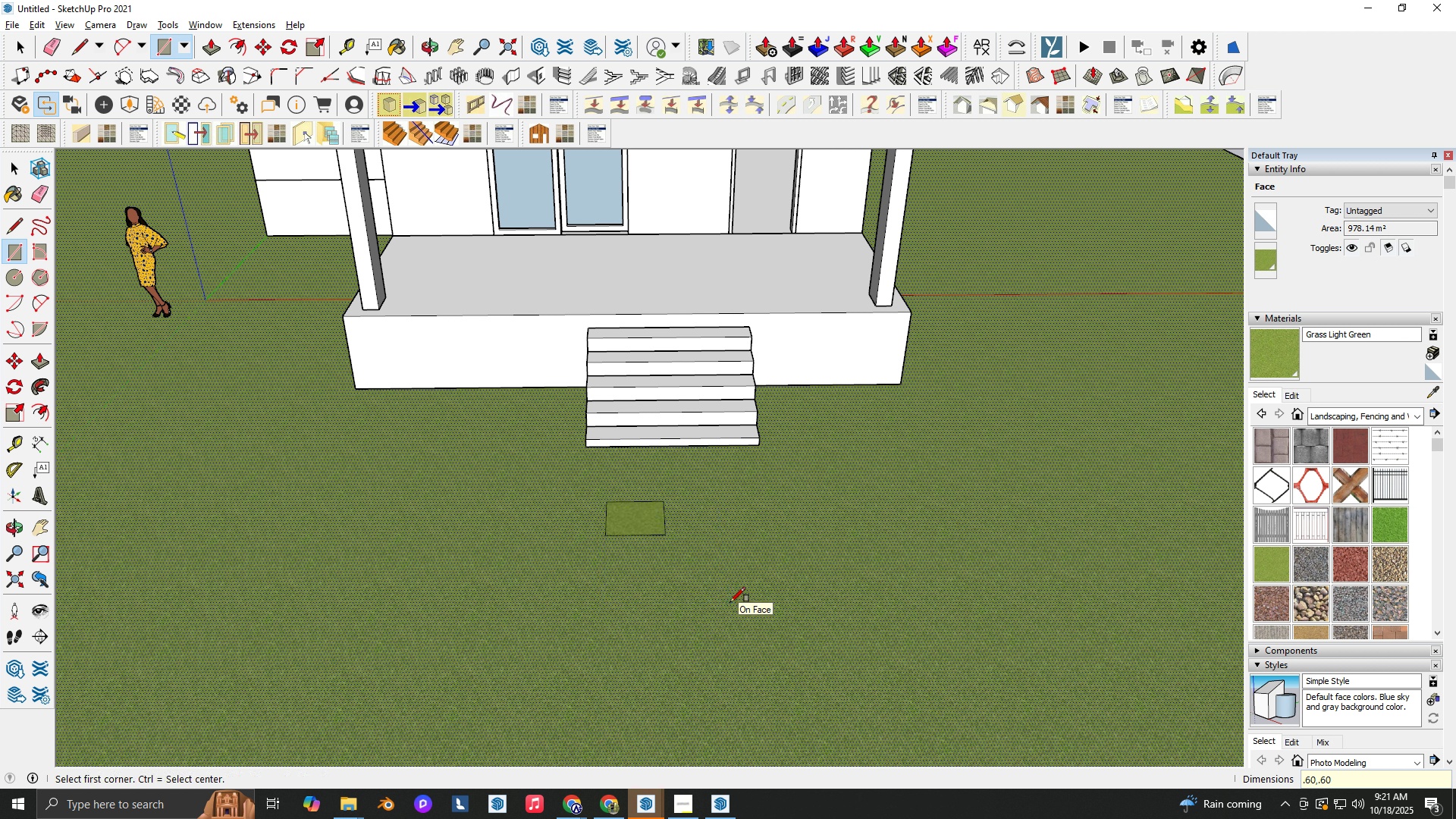 
key(NumpadEnter)
 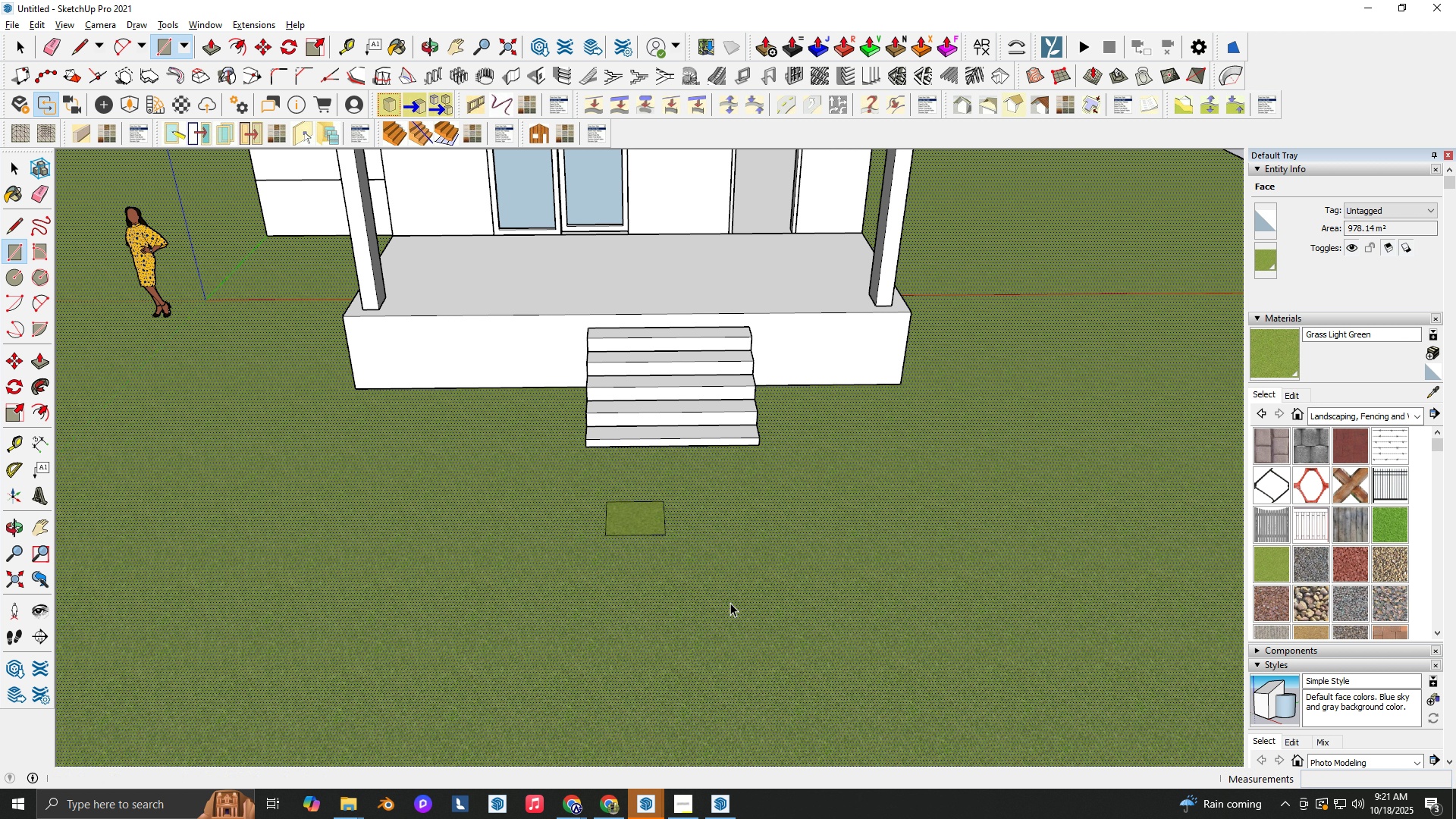 
key(Space)
 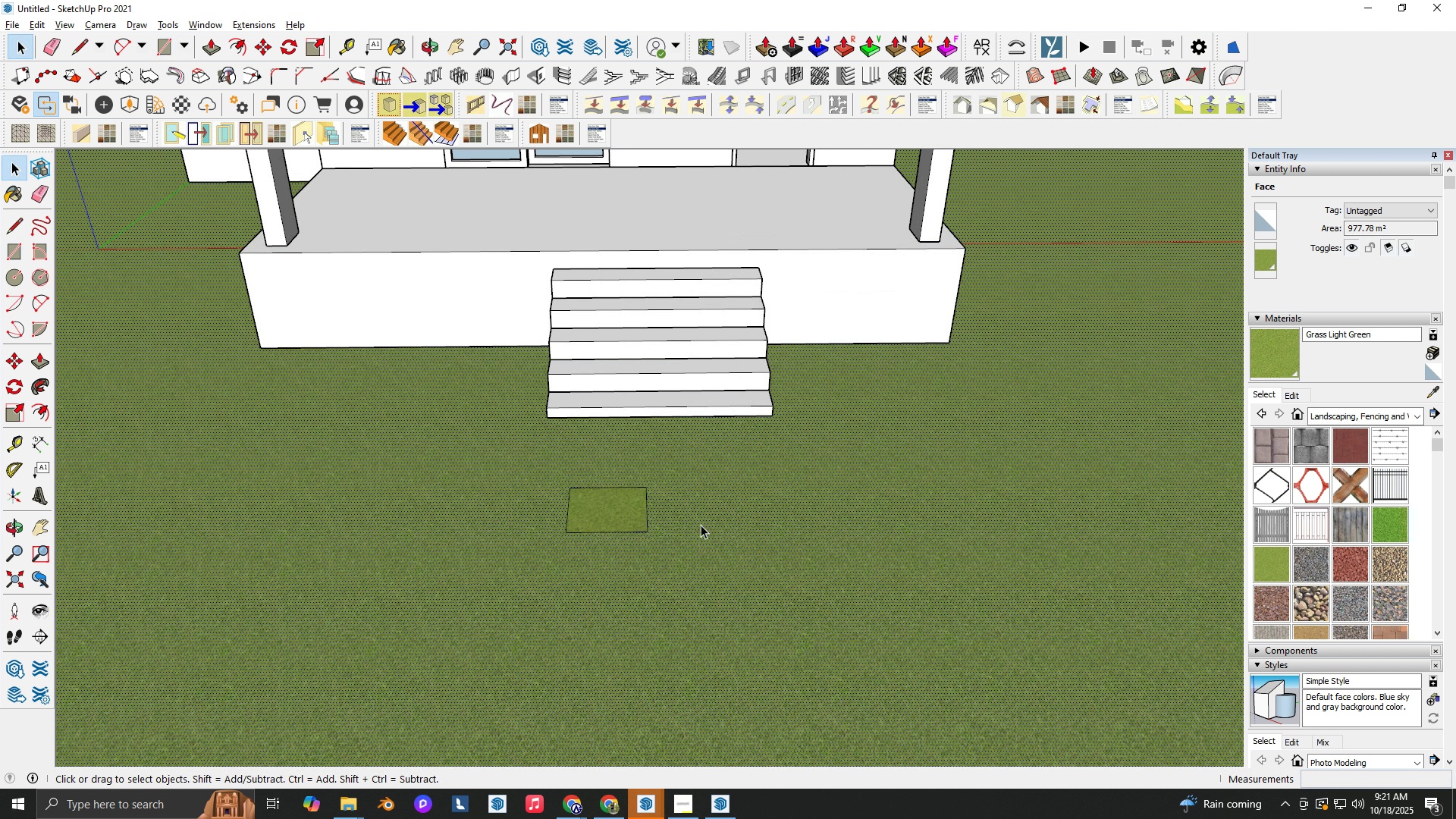 
scroll: coordinate [708, 529], scroll_direction: up, amount: 3.0
 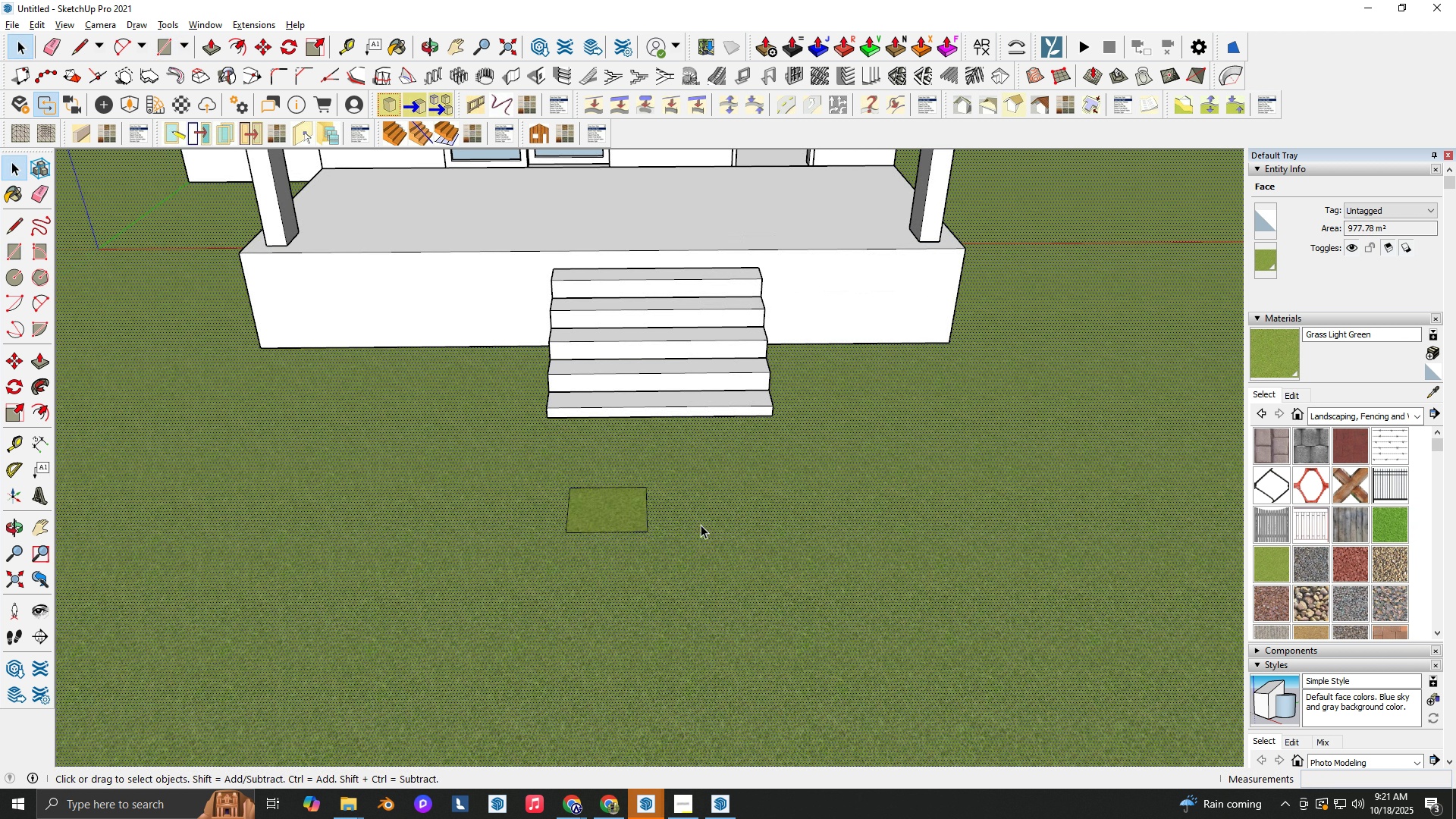 
key(Control+ControlLeft)
 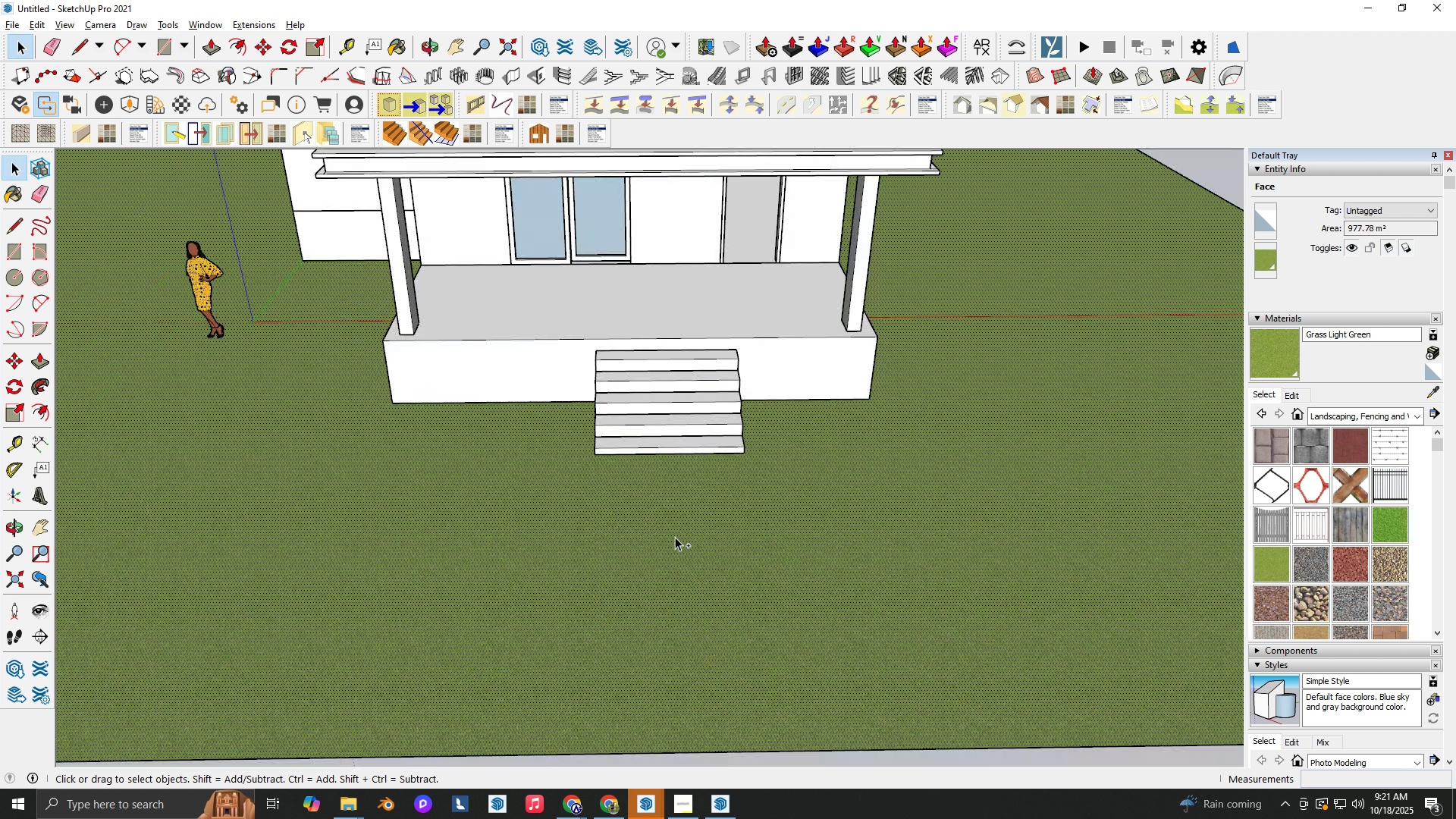 
scroll: coordinate [686, 529], scroll_direction: down, amount: 5.0
 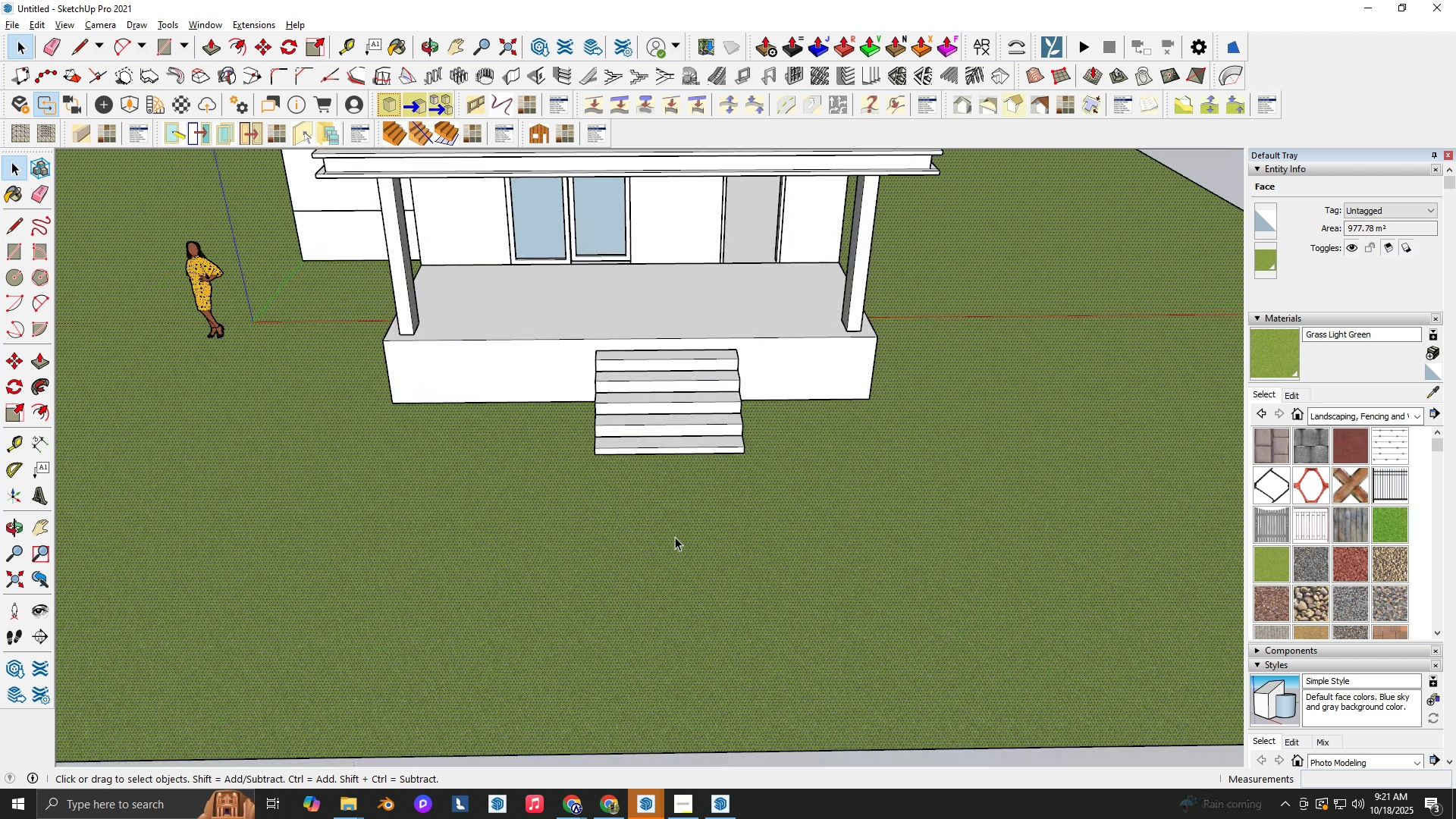 
key(Control+Z)
 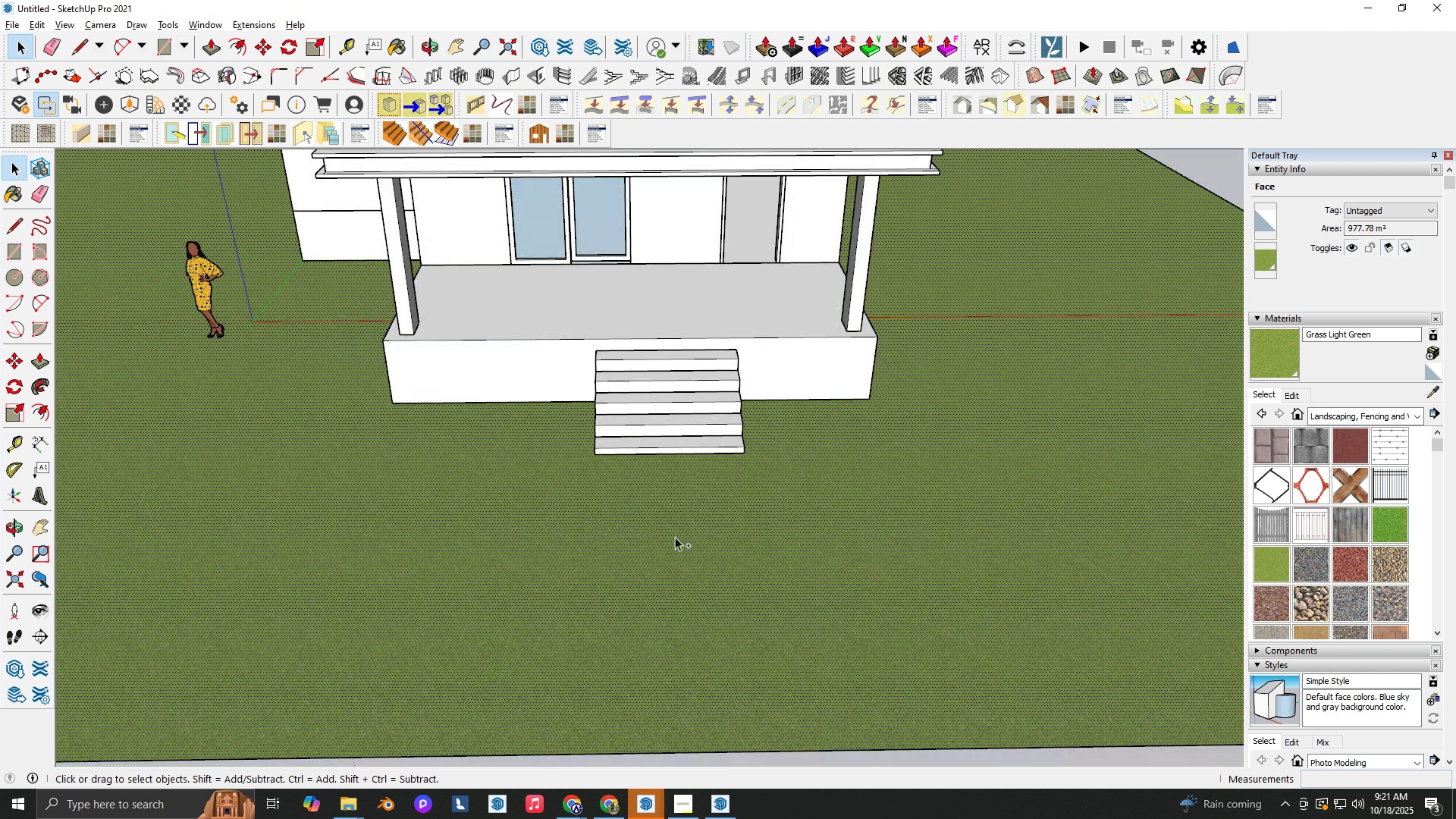 
key(Space)
 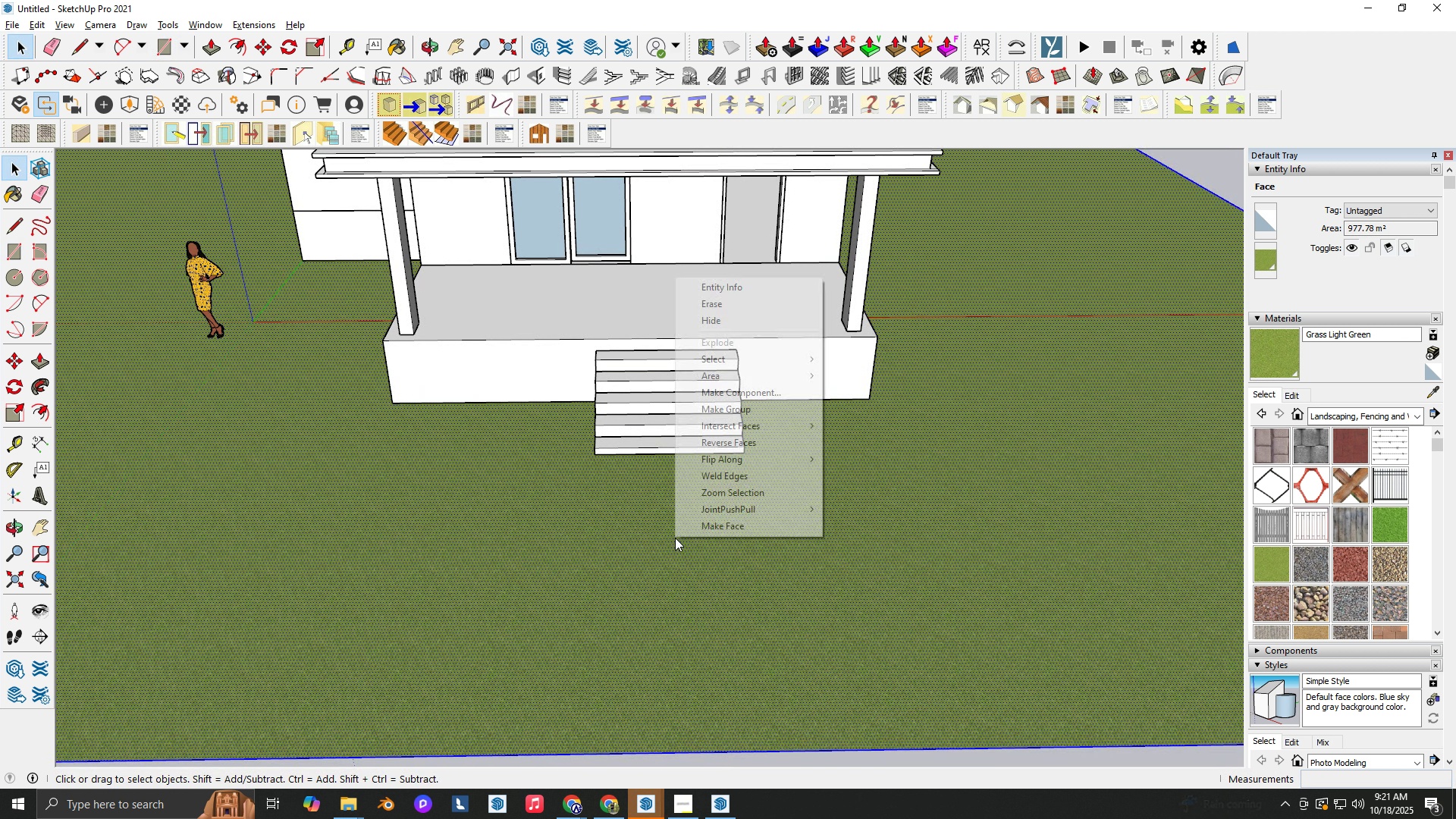 
double_click([675, 537])
 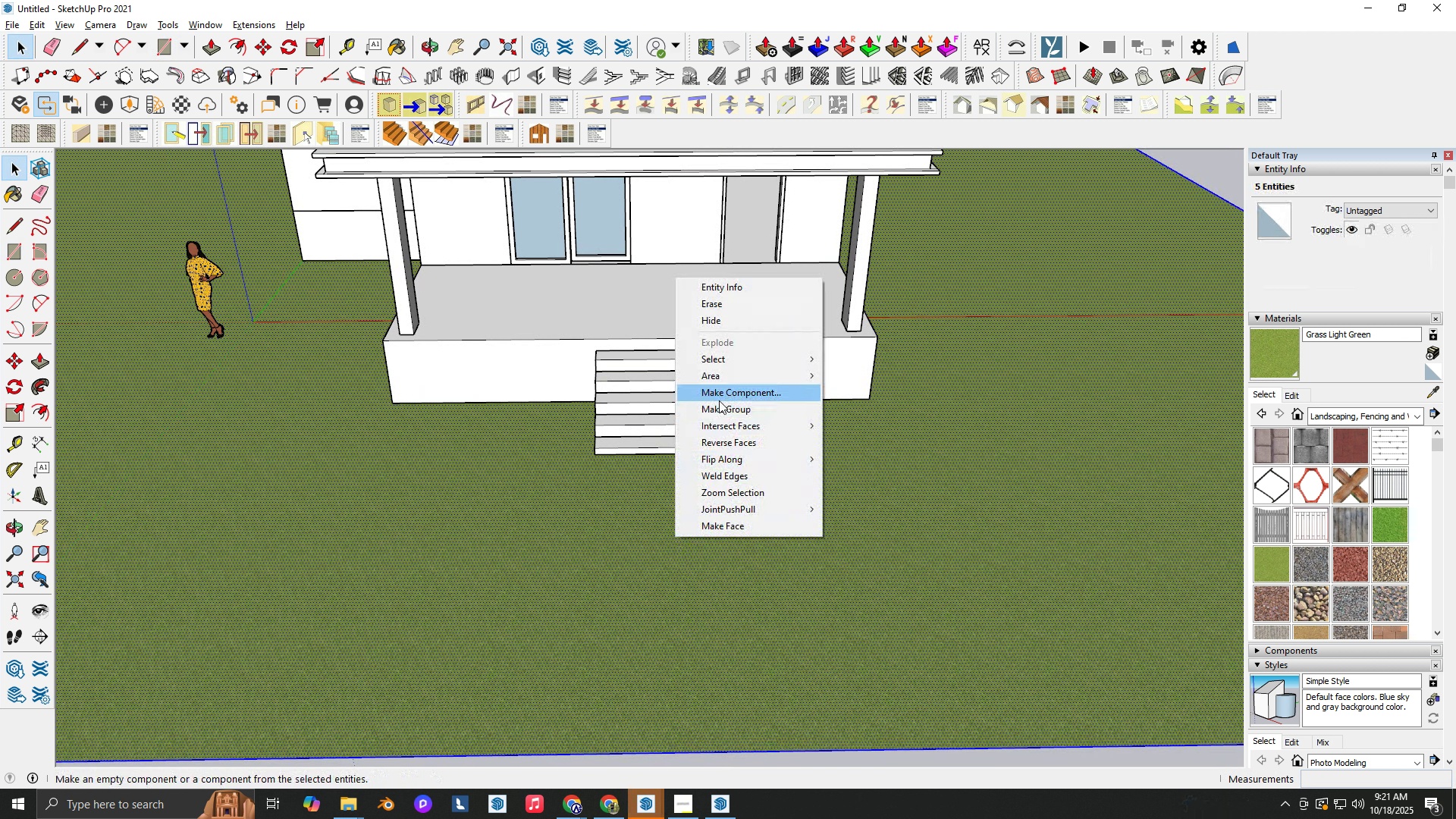 
left_click([719, 400])
 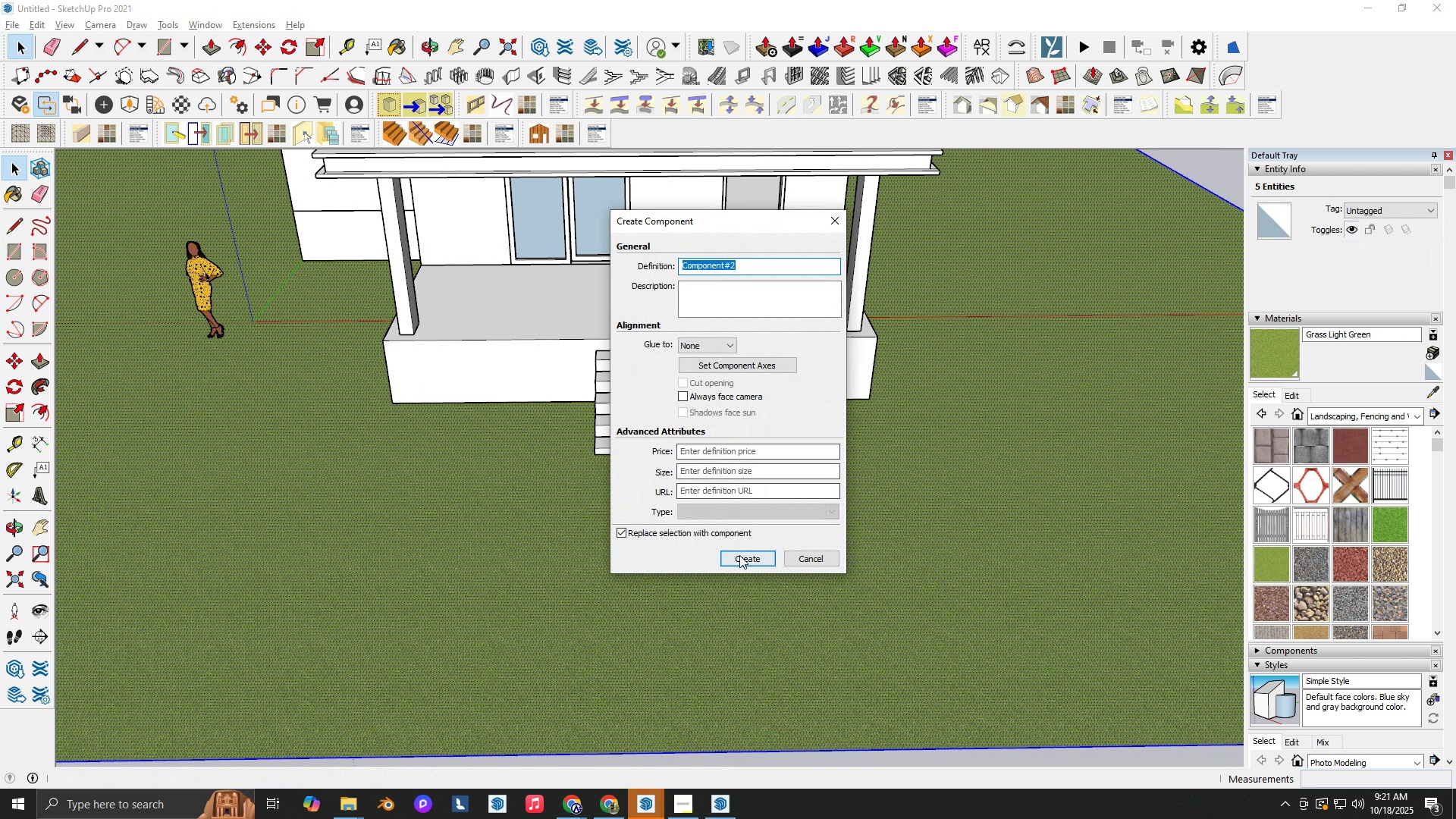 
left_click([739, 555])
 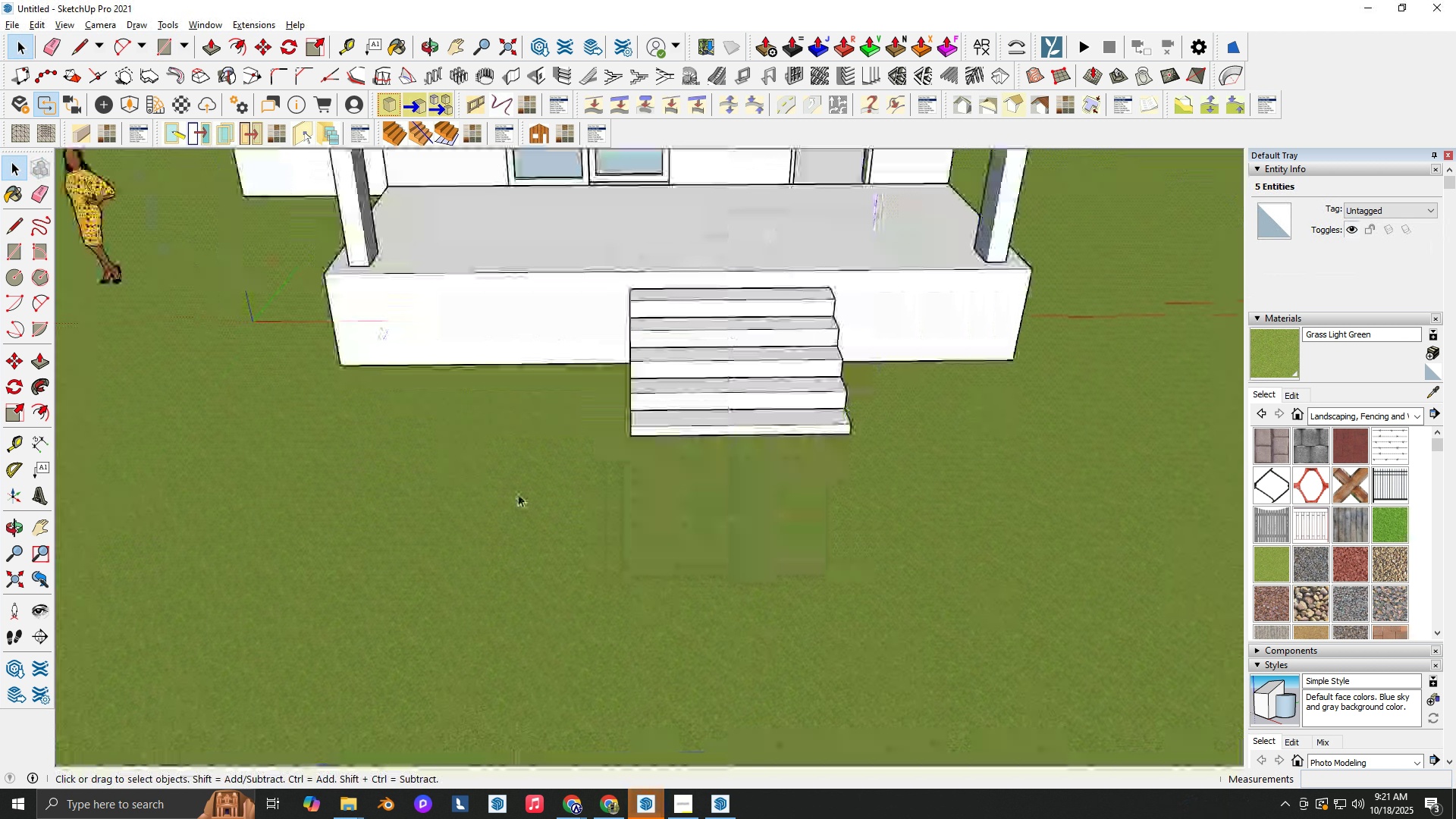 
scroll: coordinate [518, 494], scroll_direction: up, amount: 4.0
 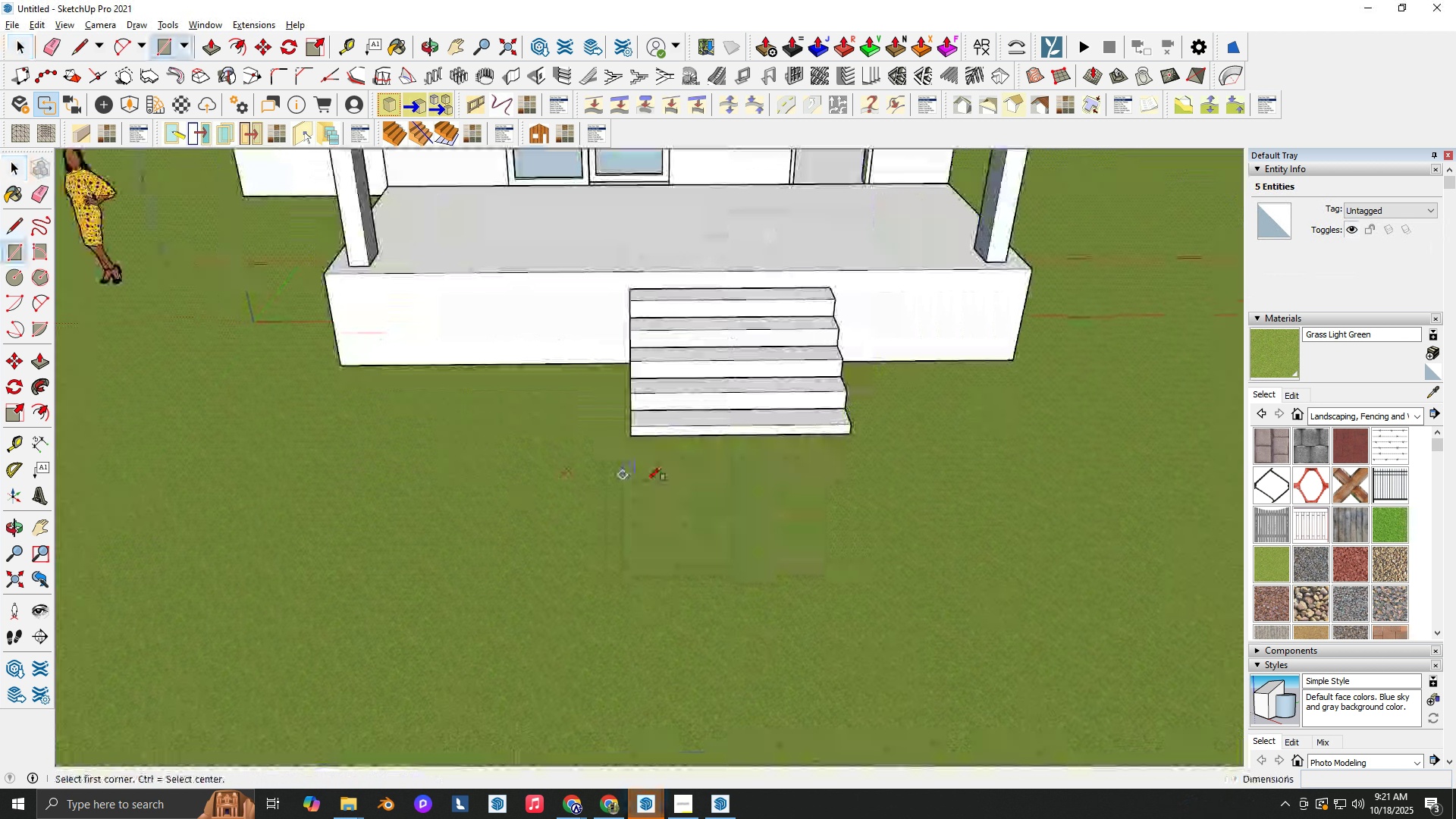 
left_click([653, 492])
 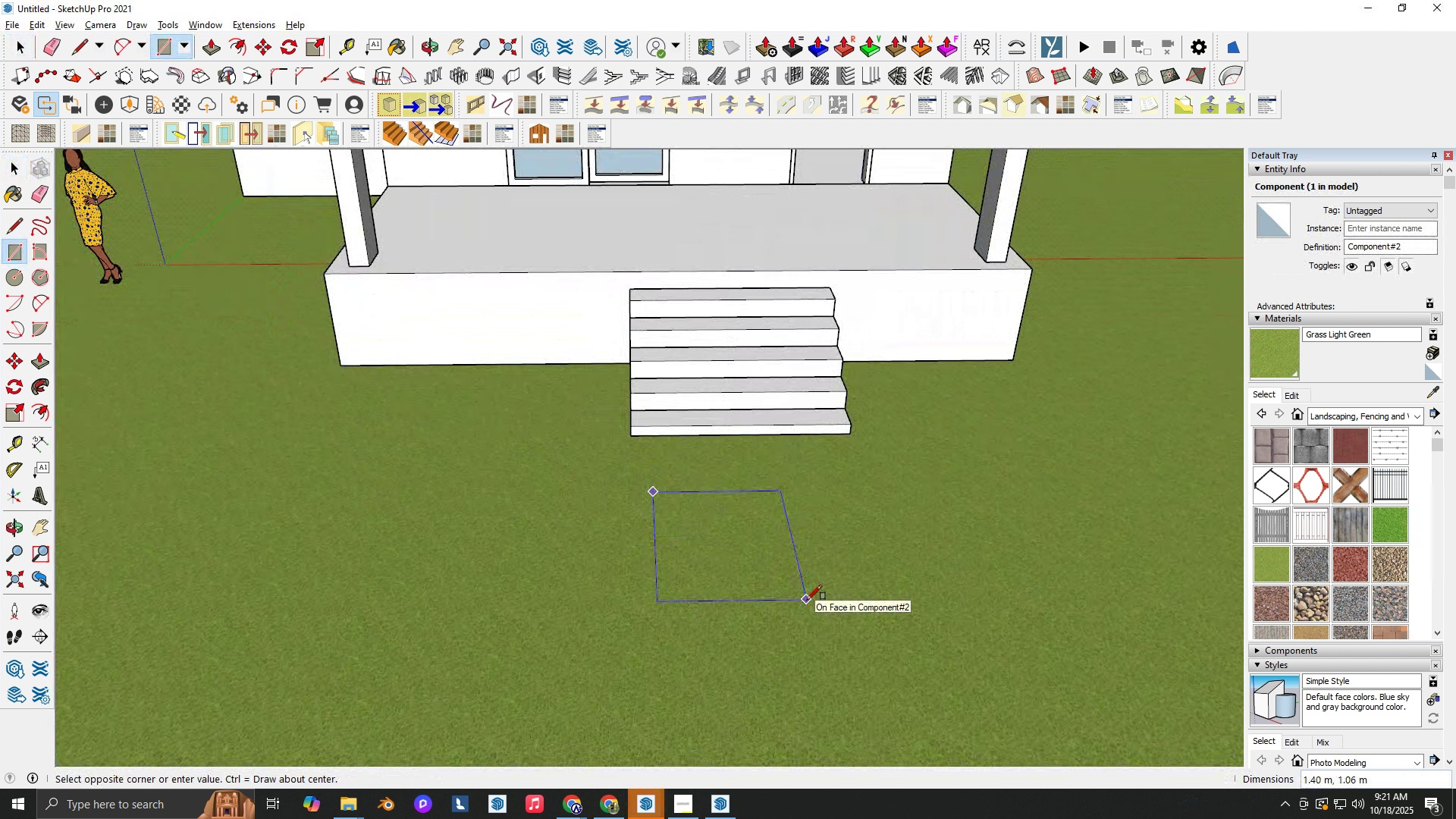 
key(NumpadDecimal)
 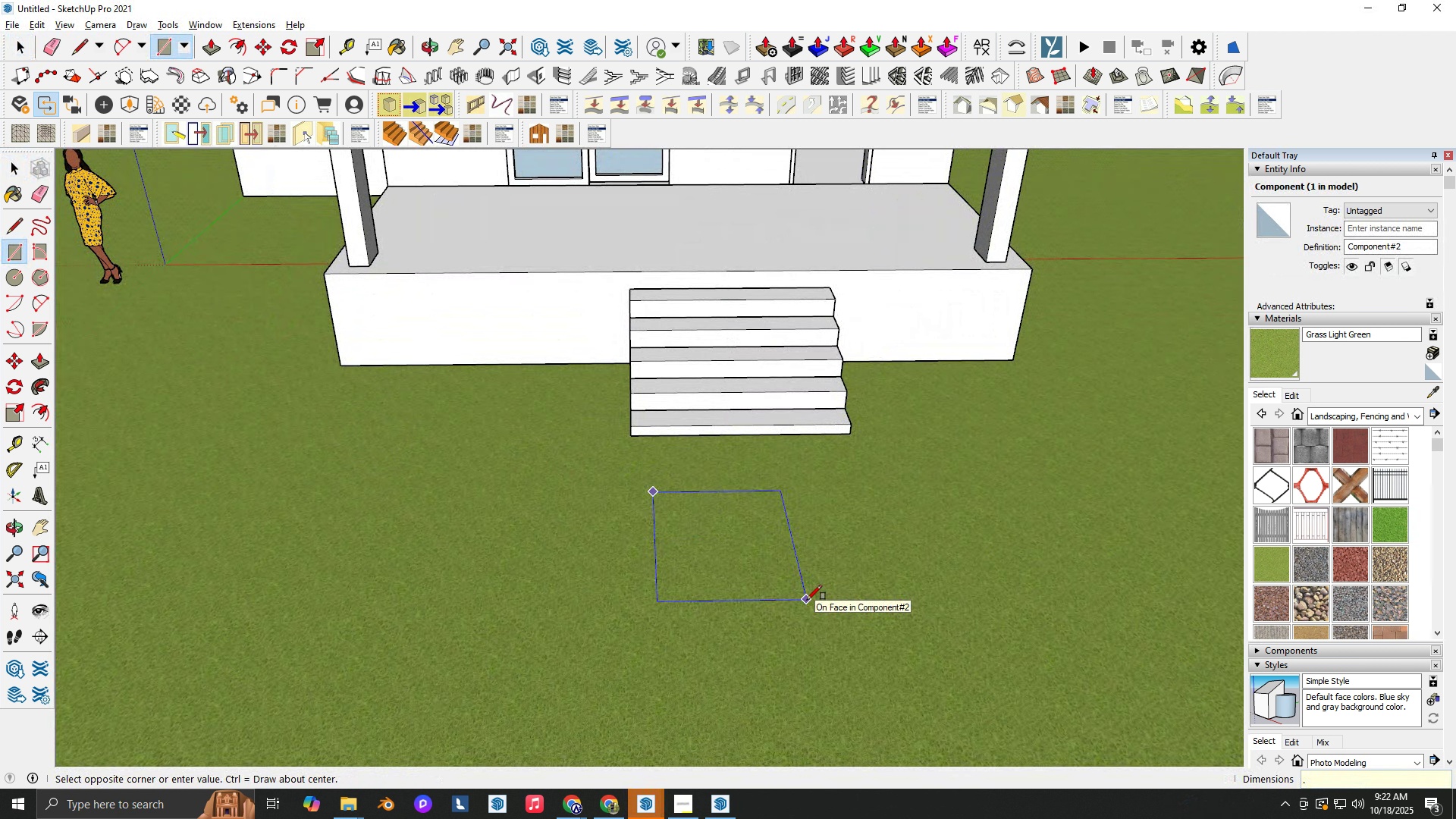 
key(Numpad6)
 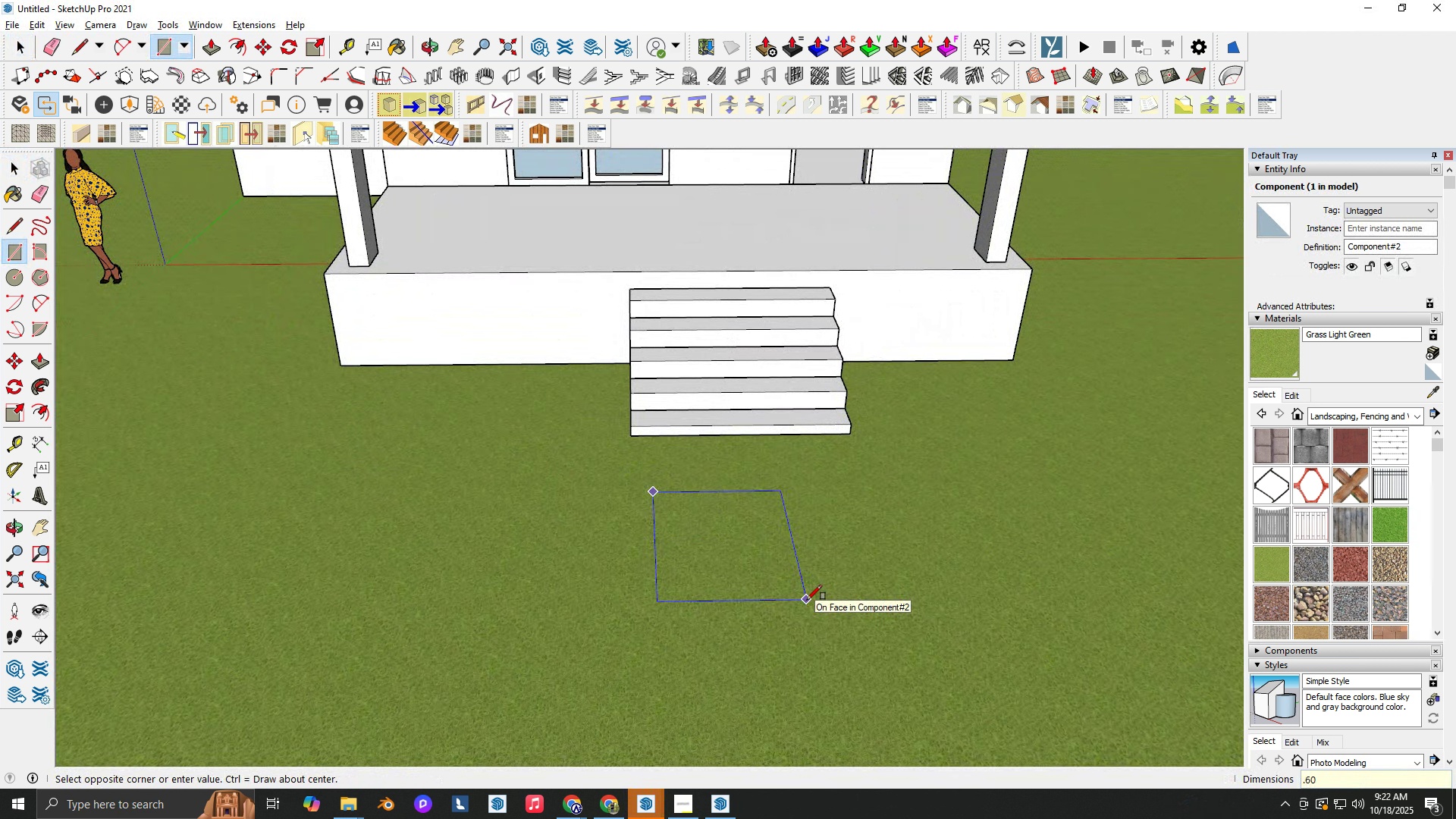 
key(Numpad0)
 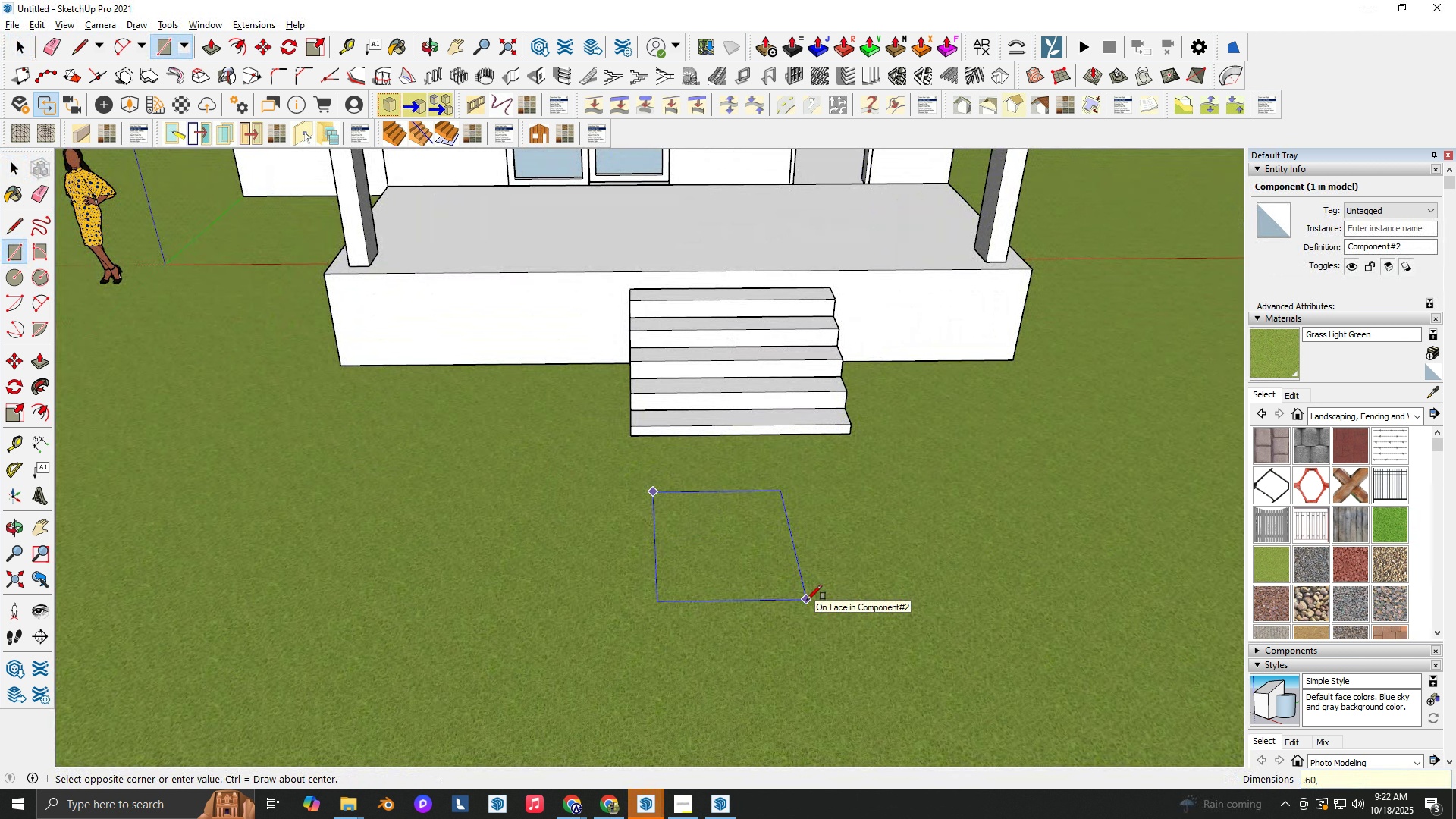 
key(Comma)
 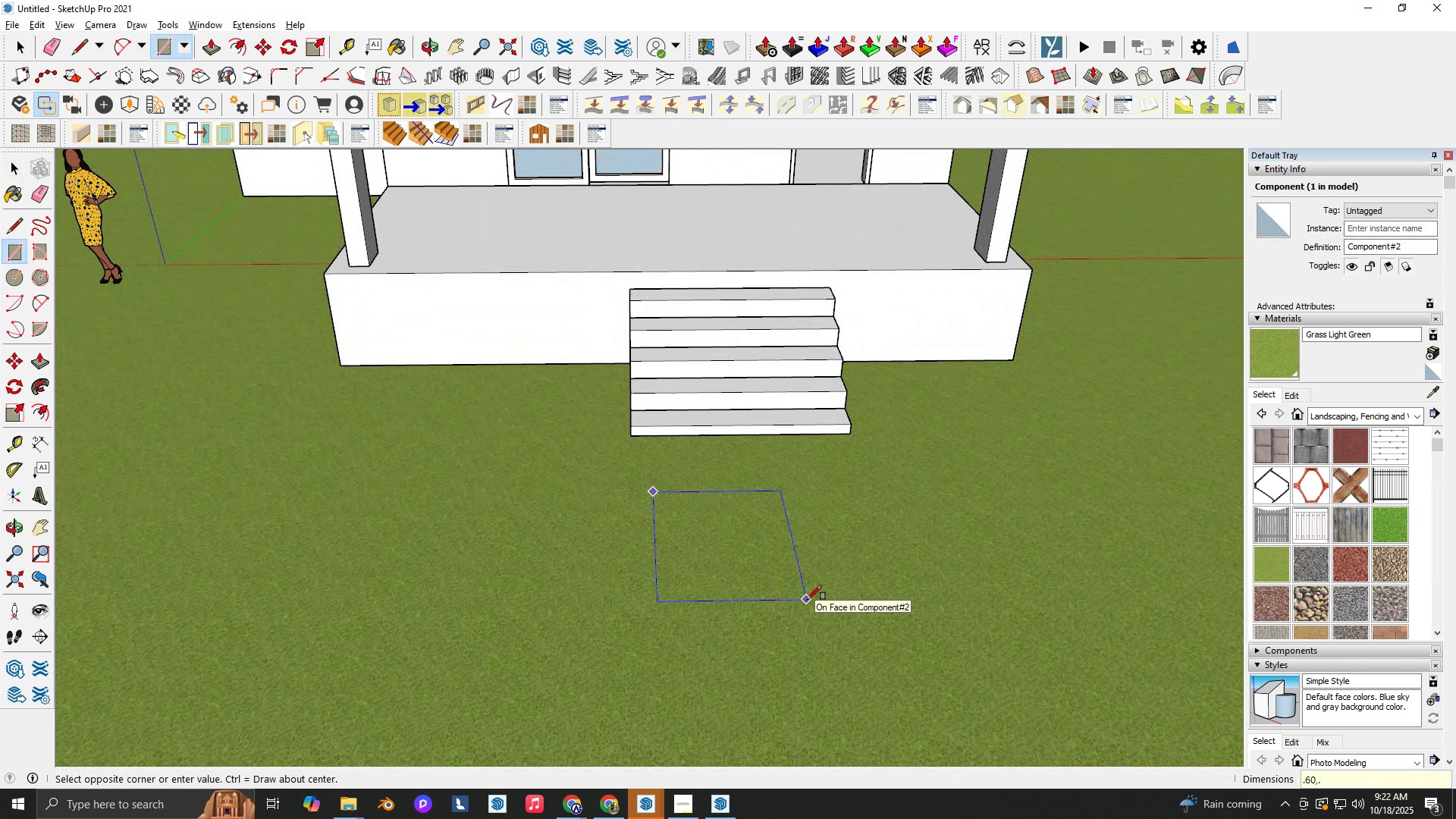 
key(NumpadDecimal)
 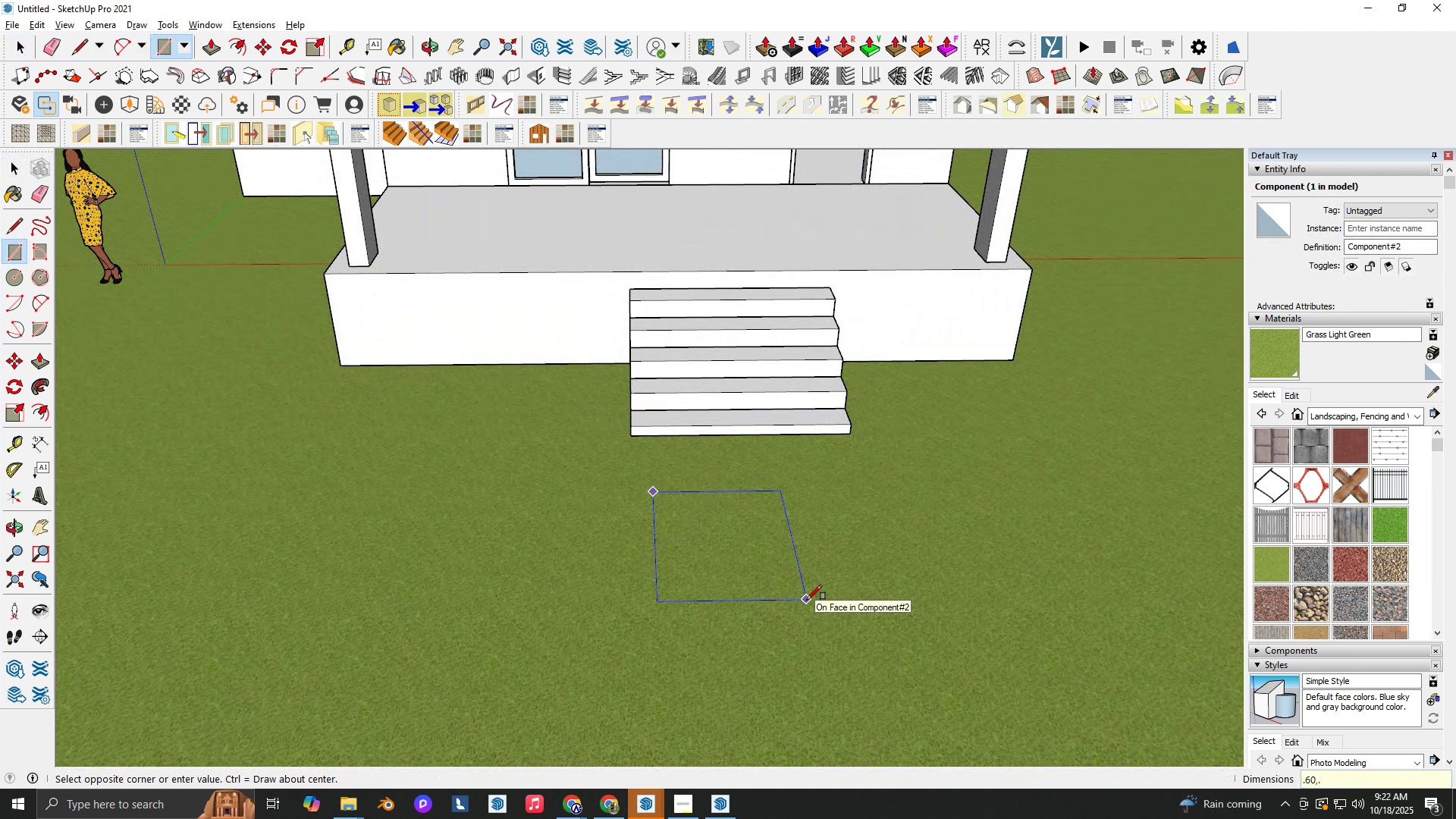 
key(Numpad6)
 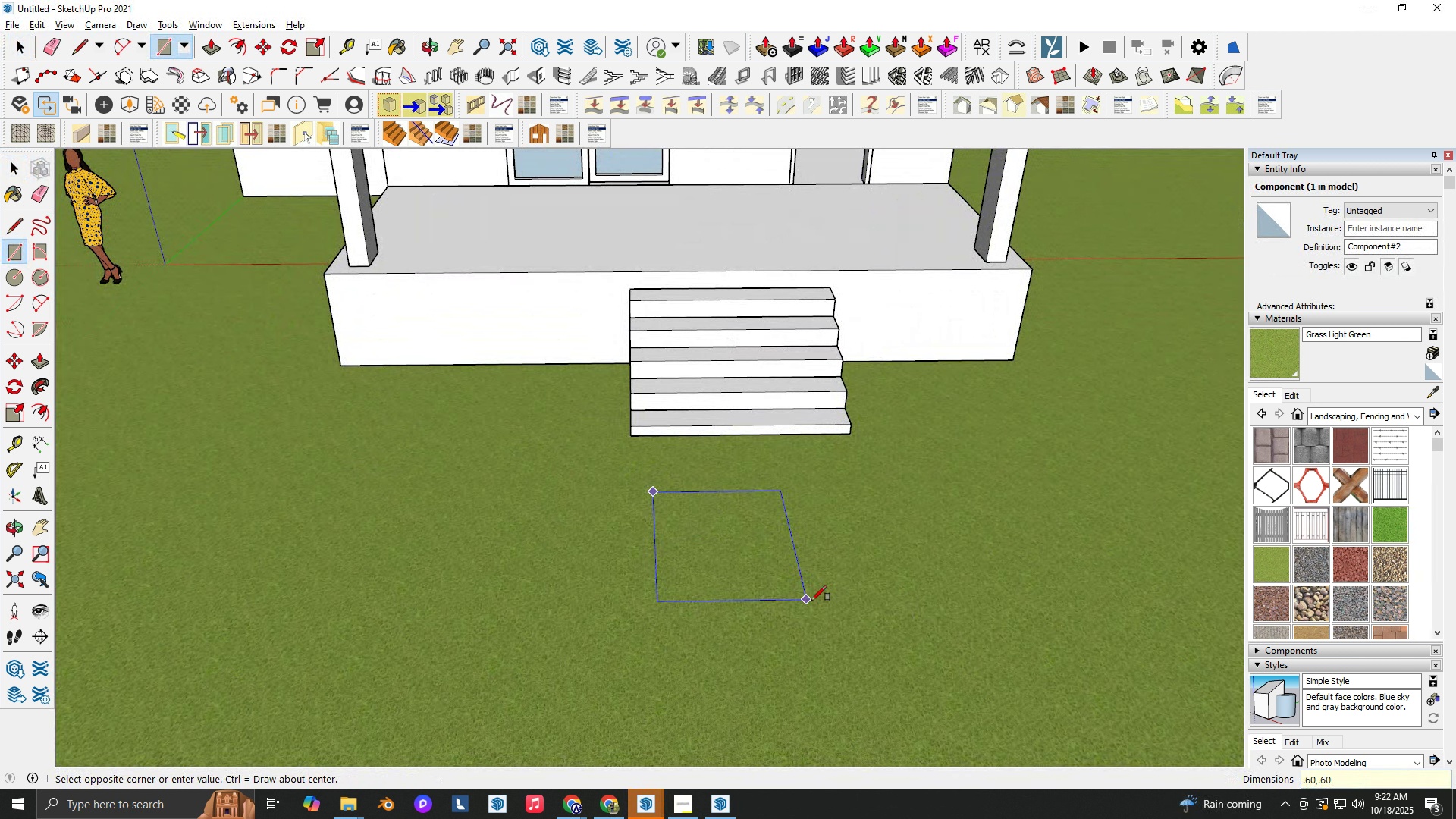 
key(Numpad0)
 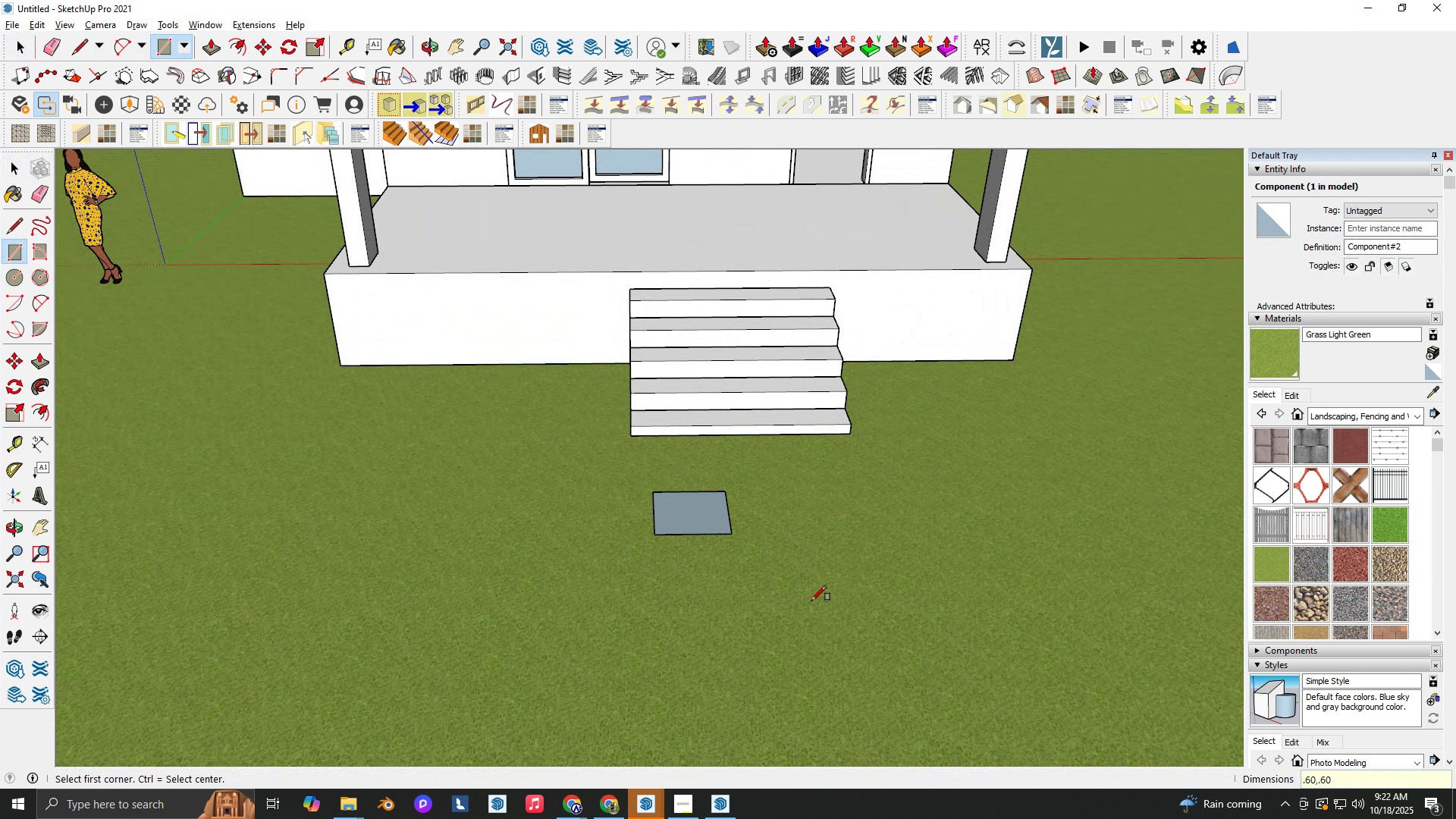 
key(NumpadEnter)
 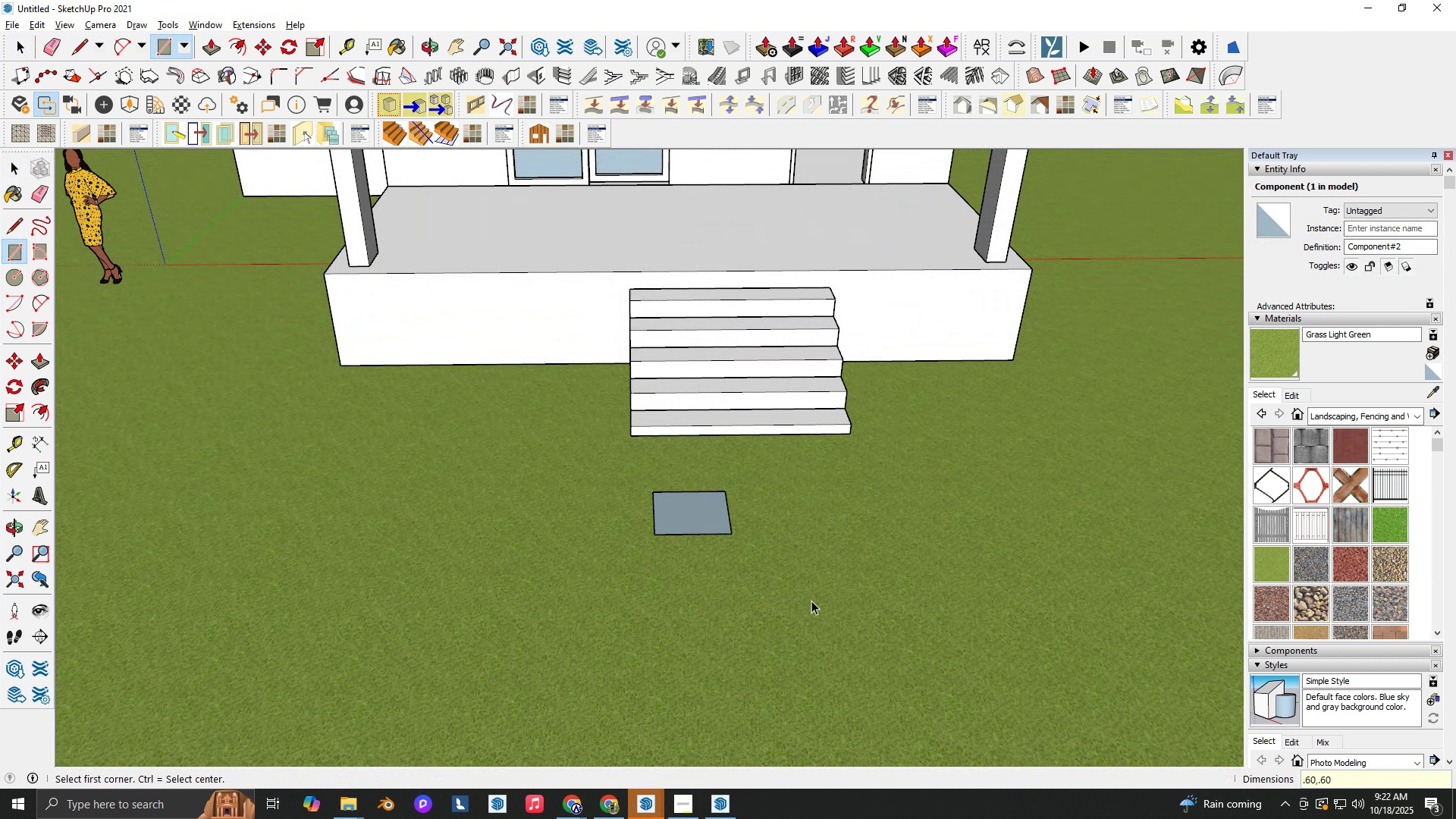 
key(Space)
 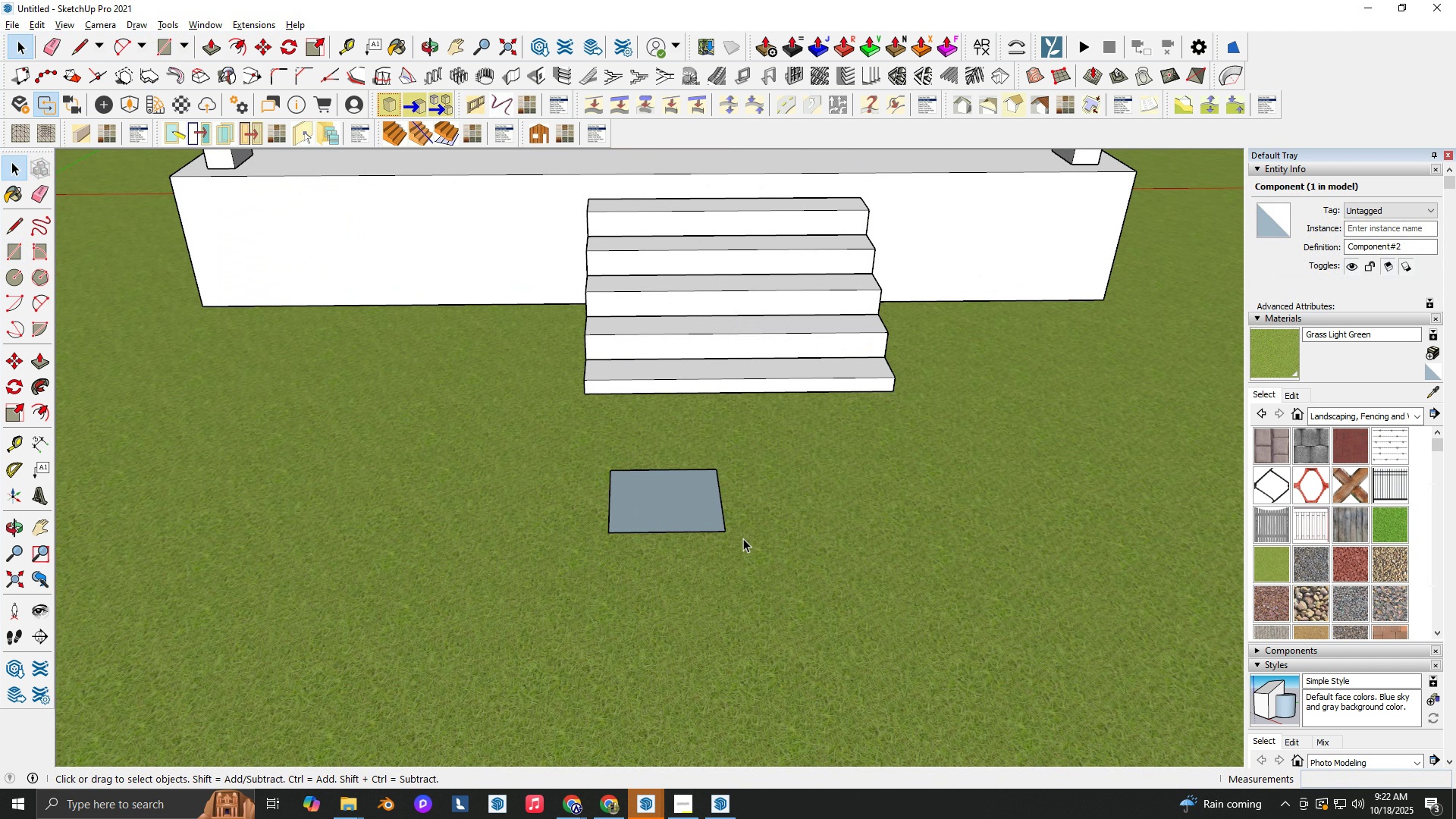 
scroll: coordinate [687, 515], scroll_direction: up, amount: 5.0
 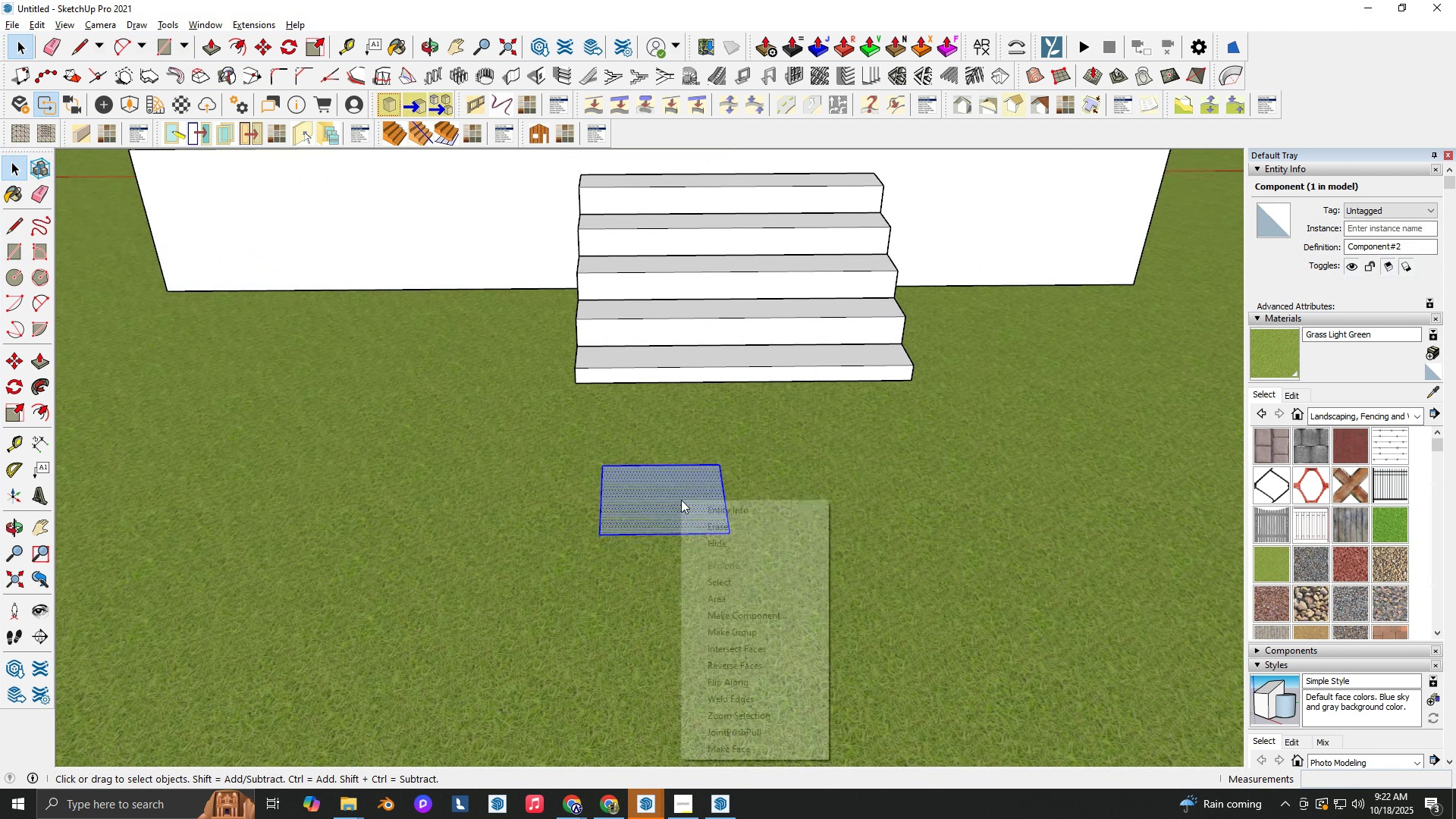 
double_click([681, 500])
 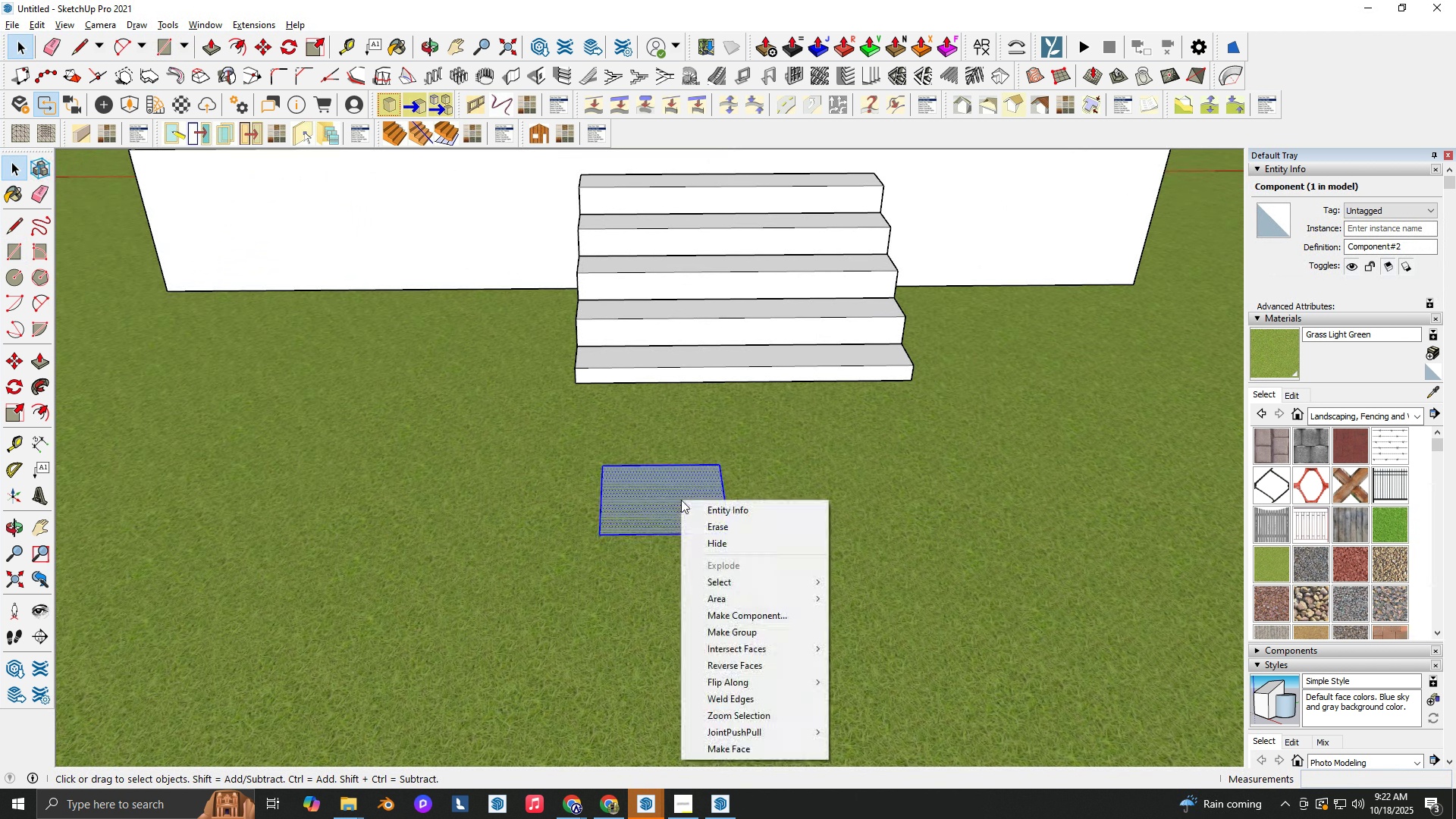 
right_click([681, 500])
 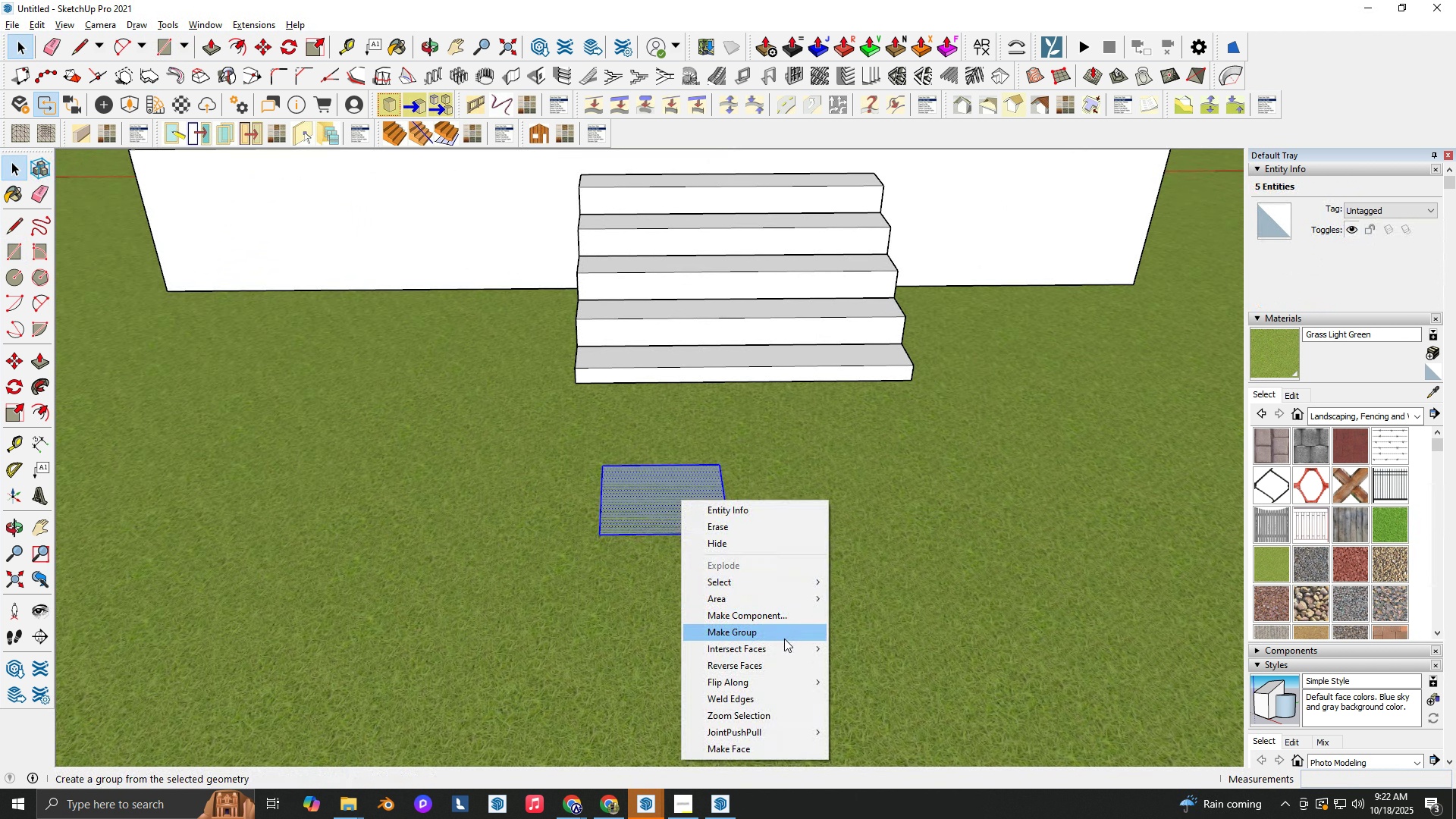 
left_click([784, 639])
 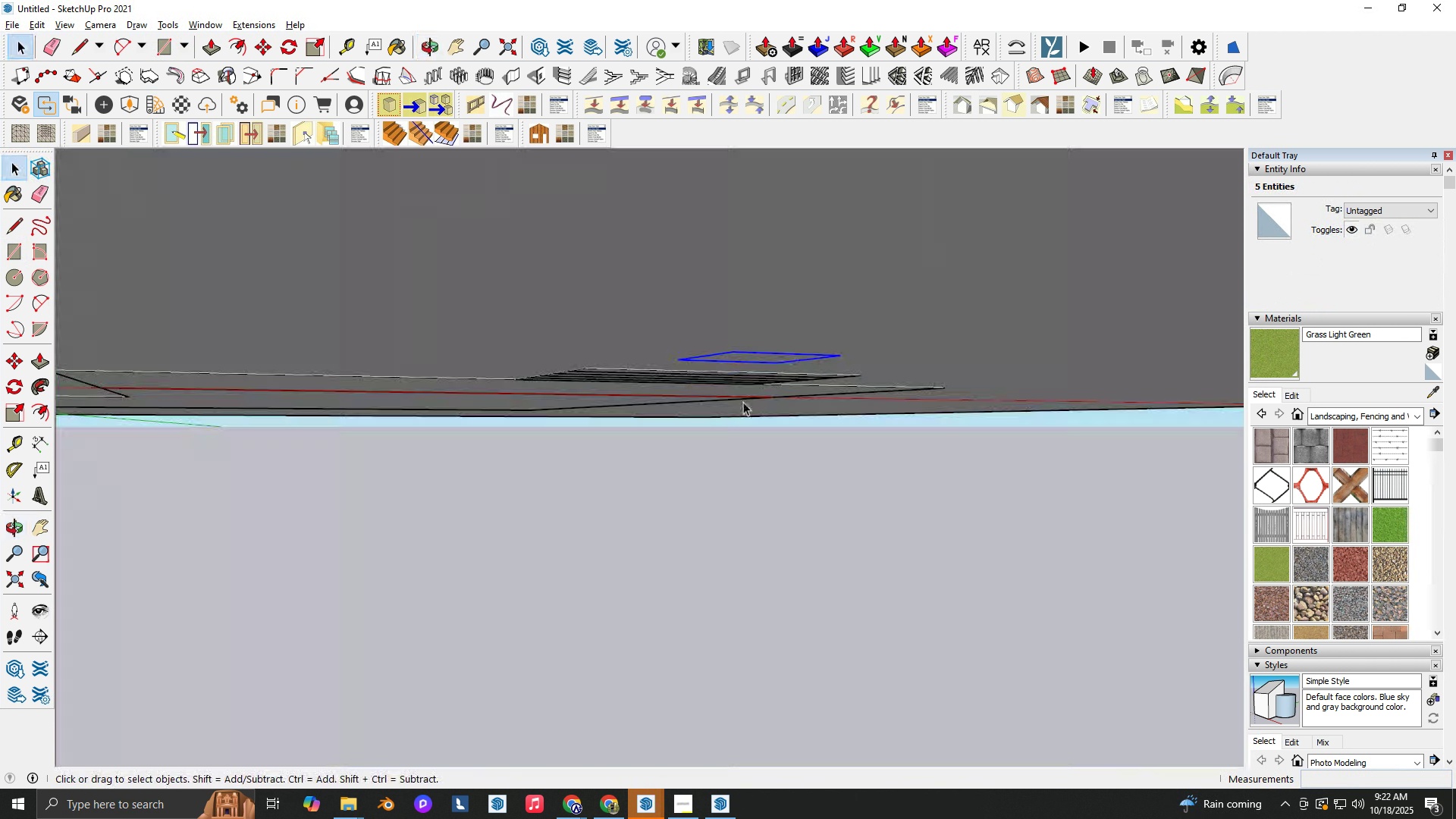 
scroll: coordinate [739, 432], scroll_direction: up, amount: 3.0
 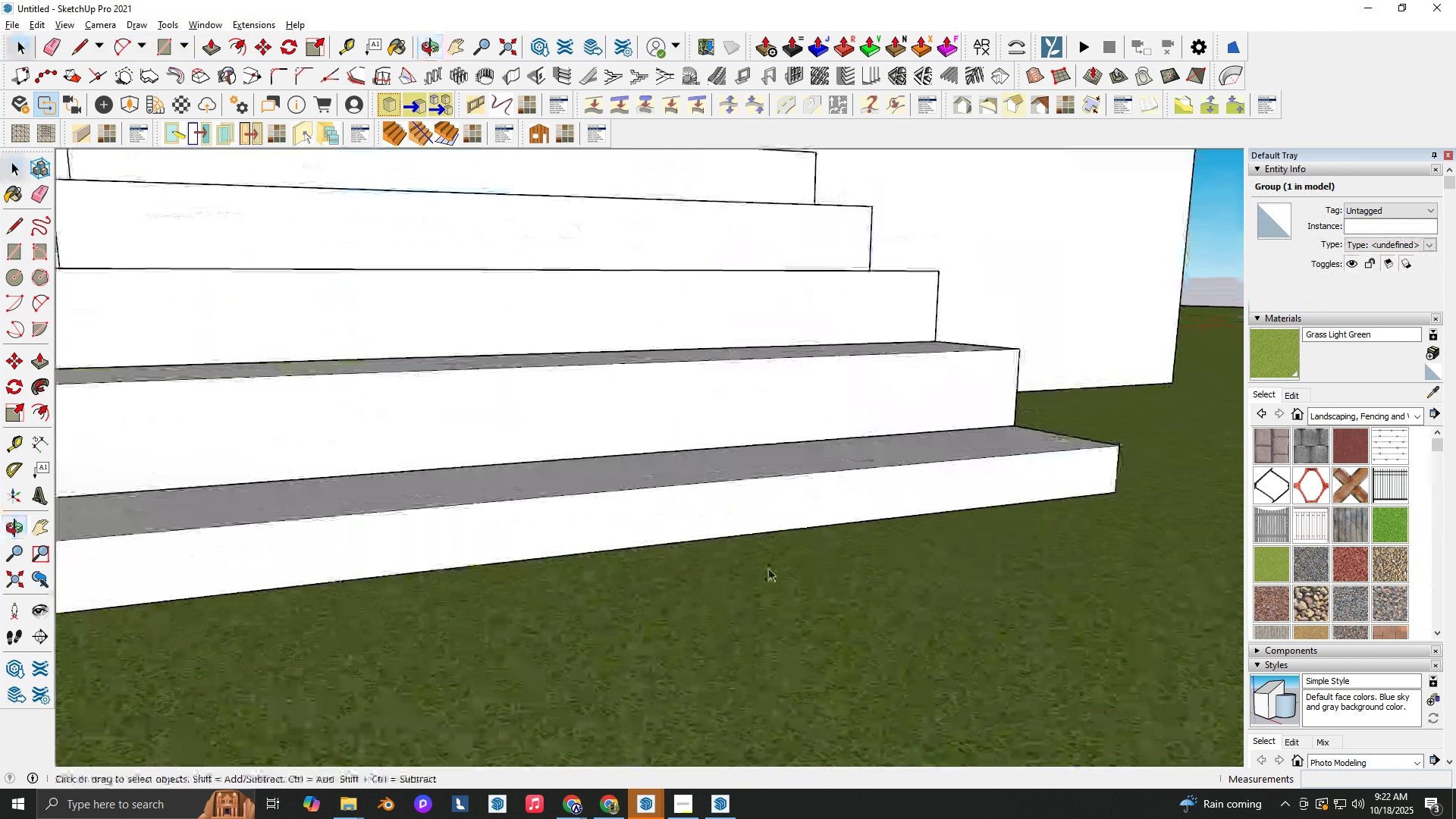 
key(Shift+ShiftLeft)
 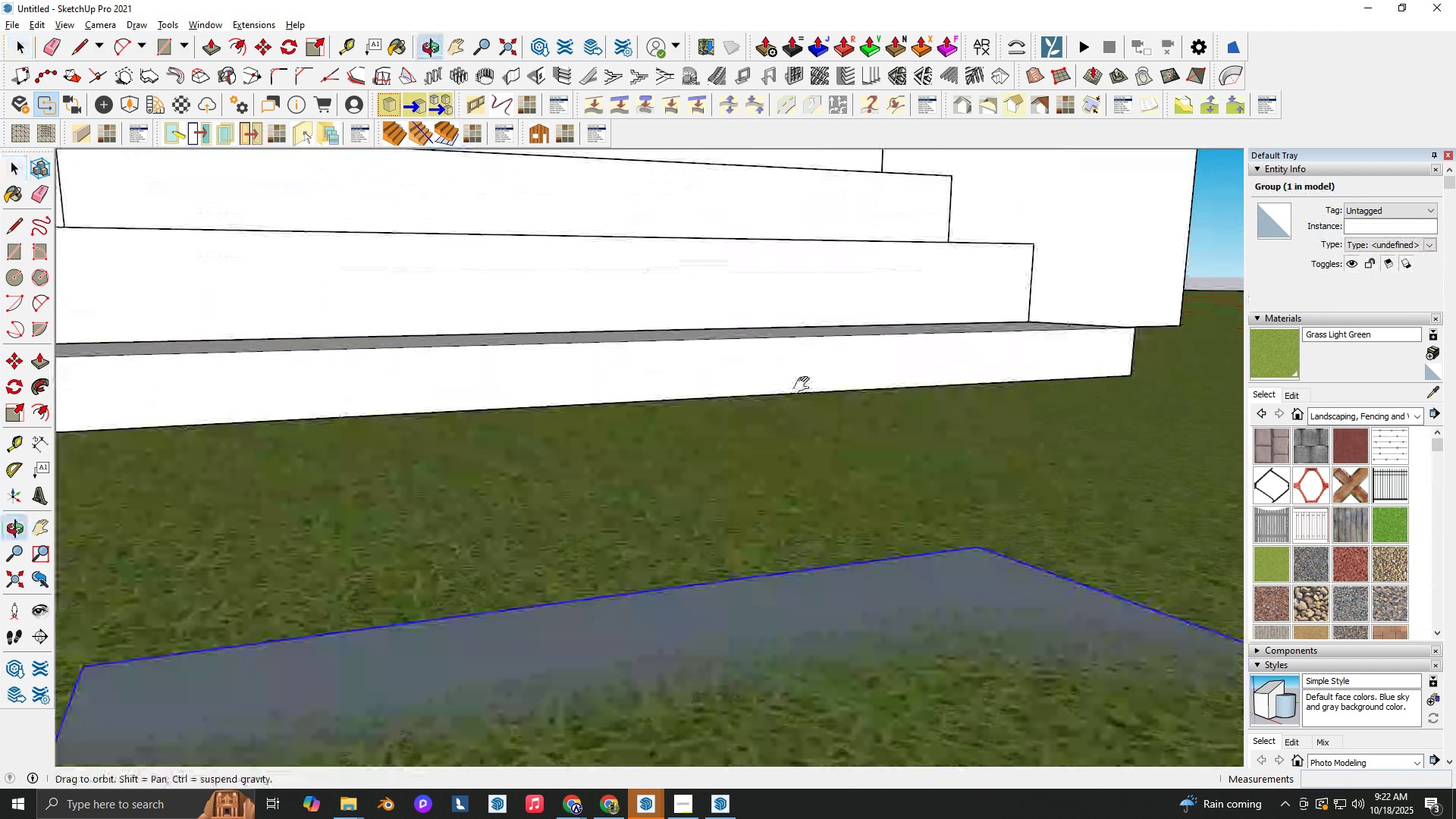 
scroll: coordinate [810, 378], scroll_direction: down, amount: 3.0
 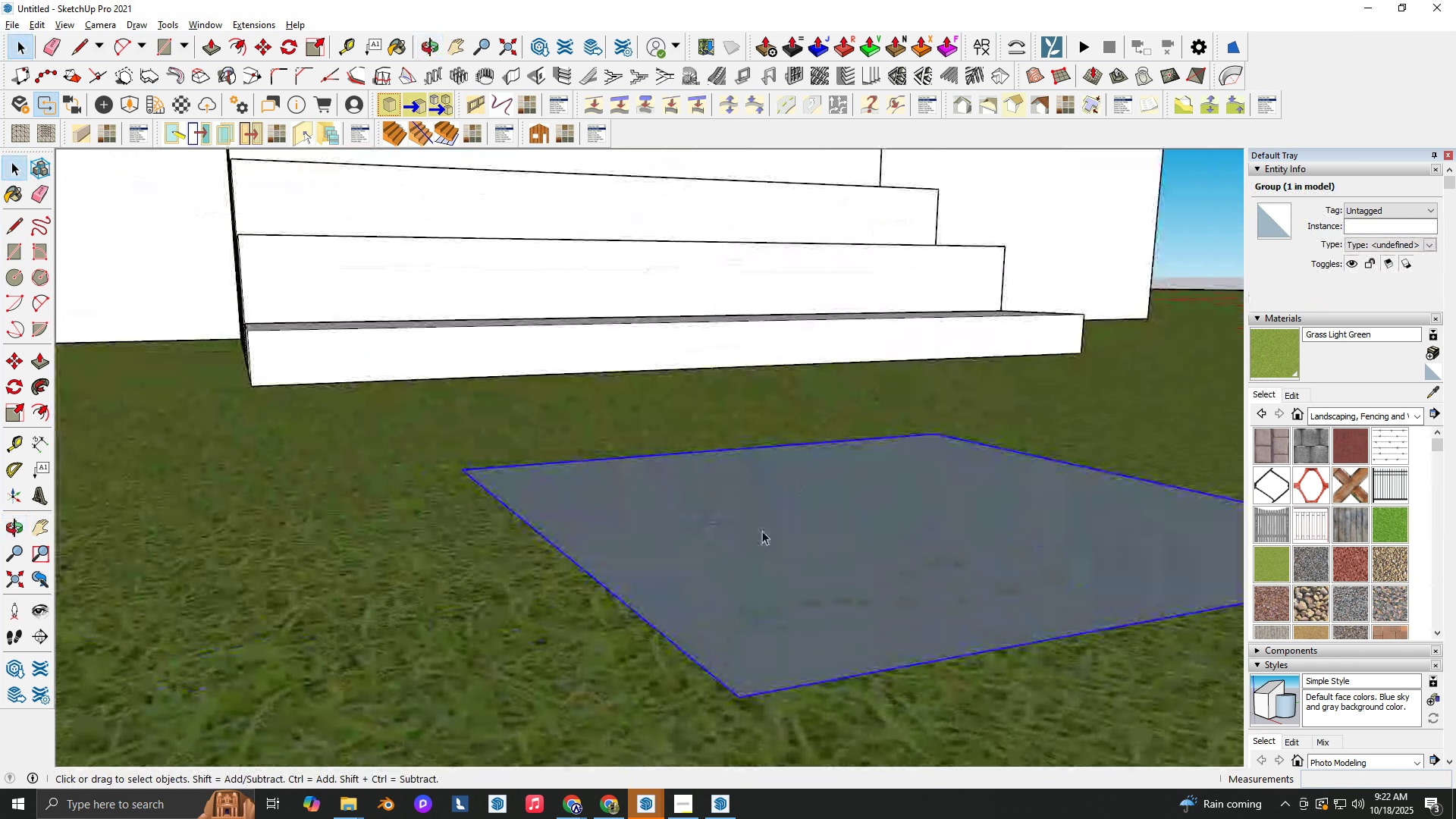 
key(Space)
 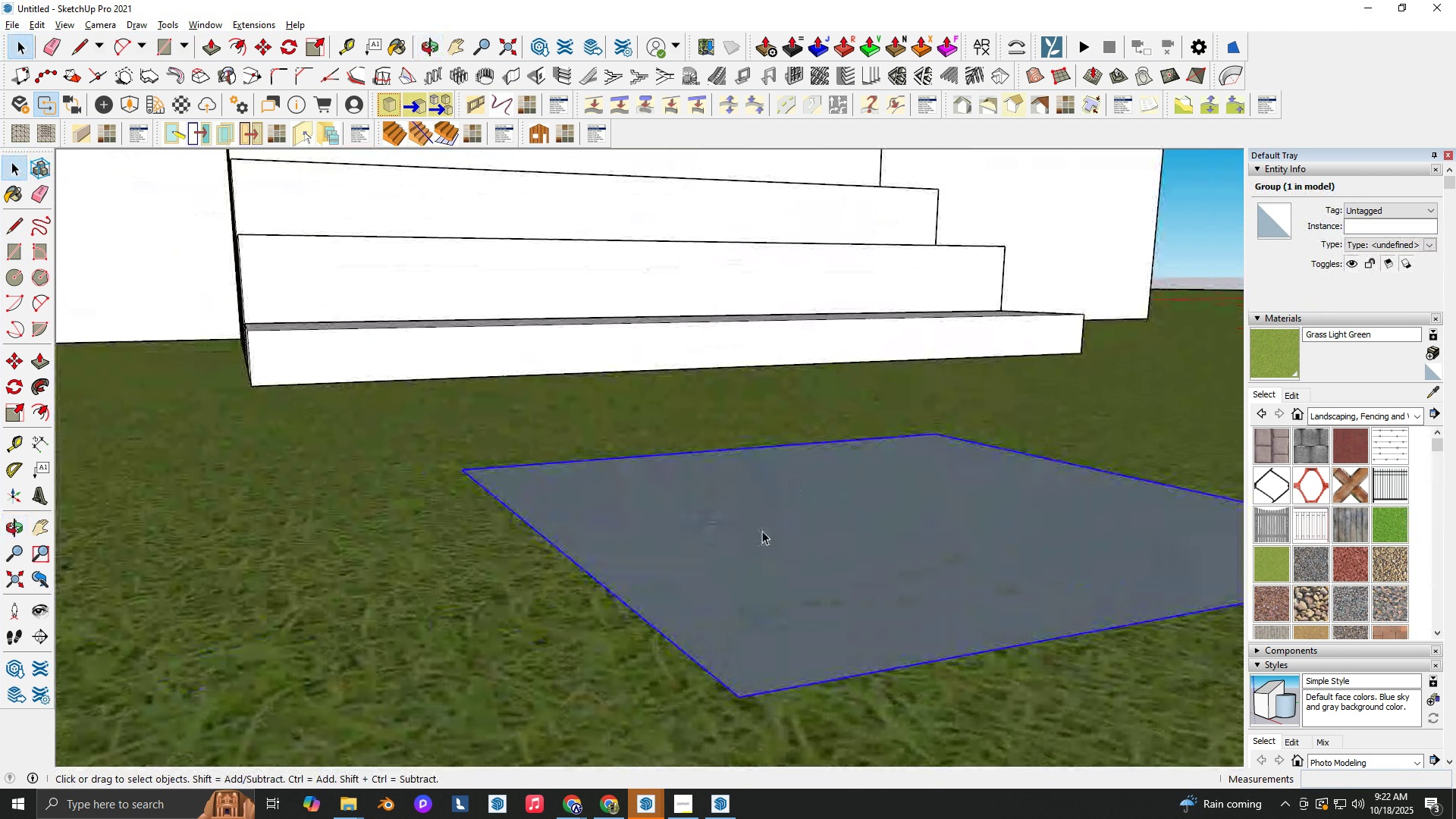 
left_click([762, 531])
 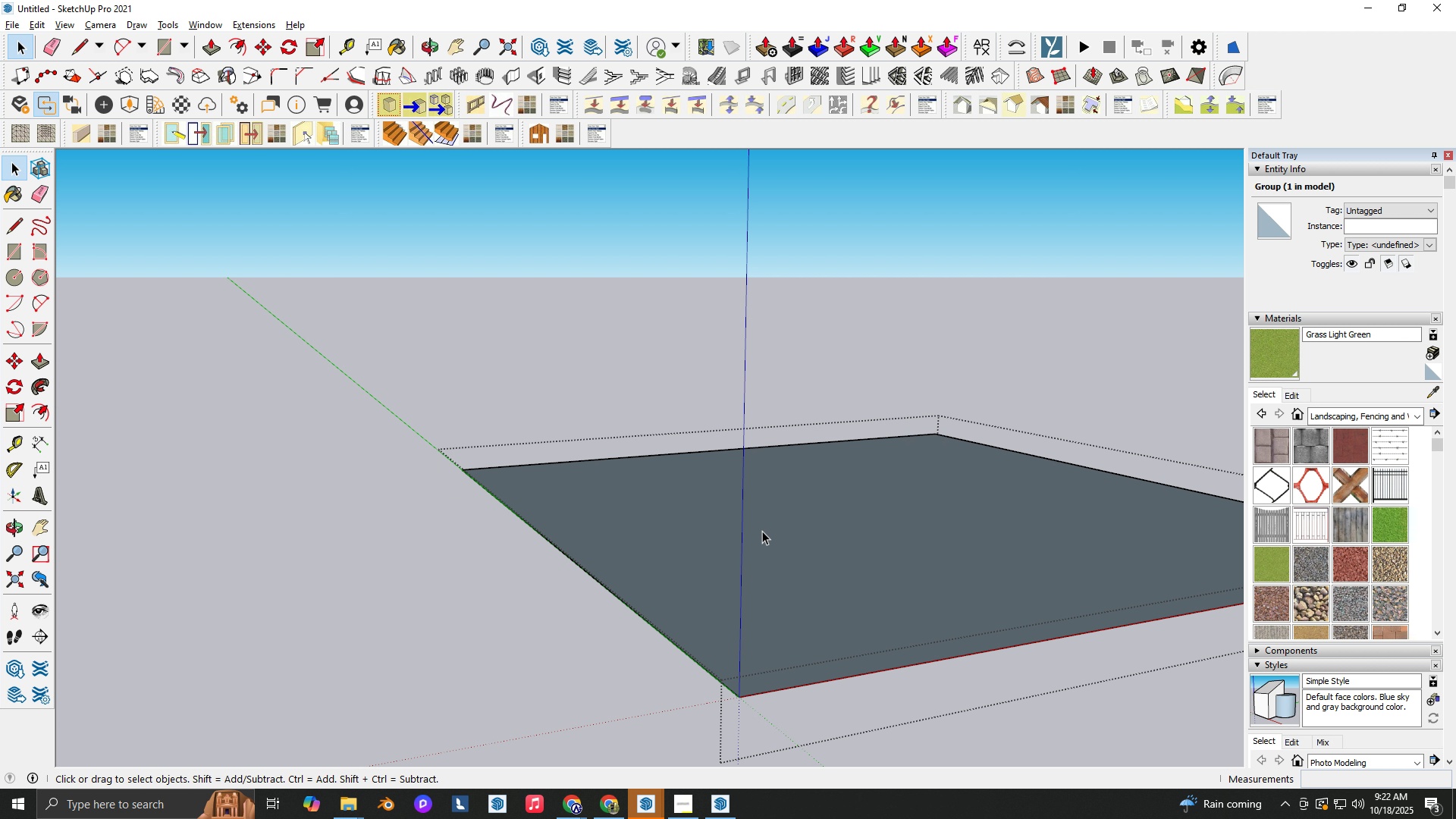 
double_click([762, 531])
 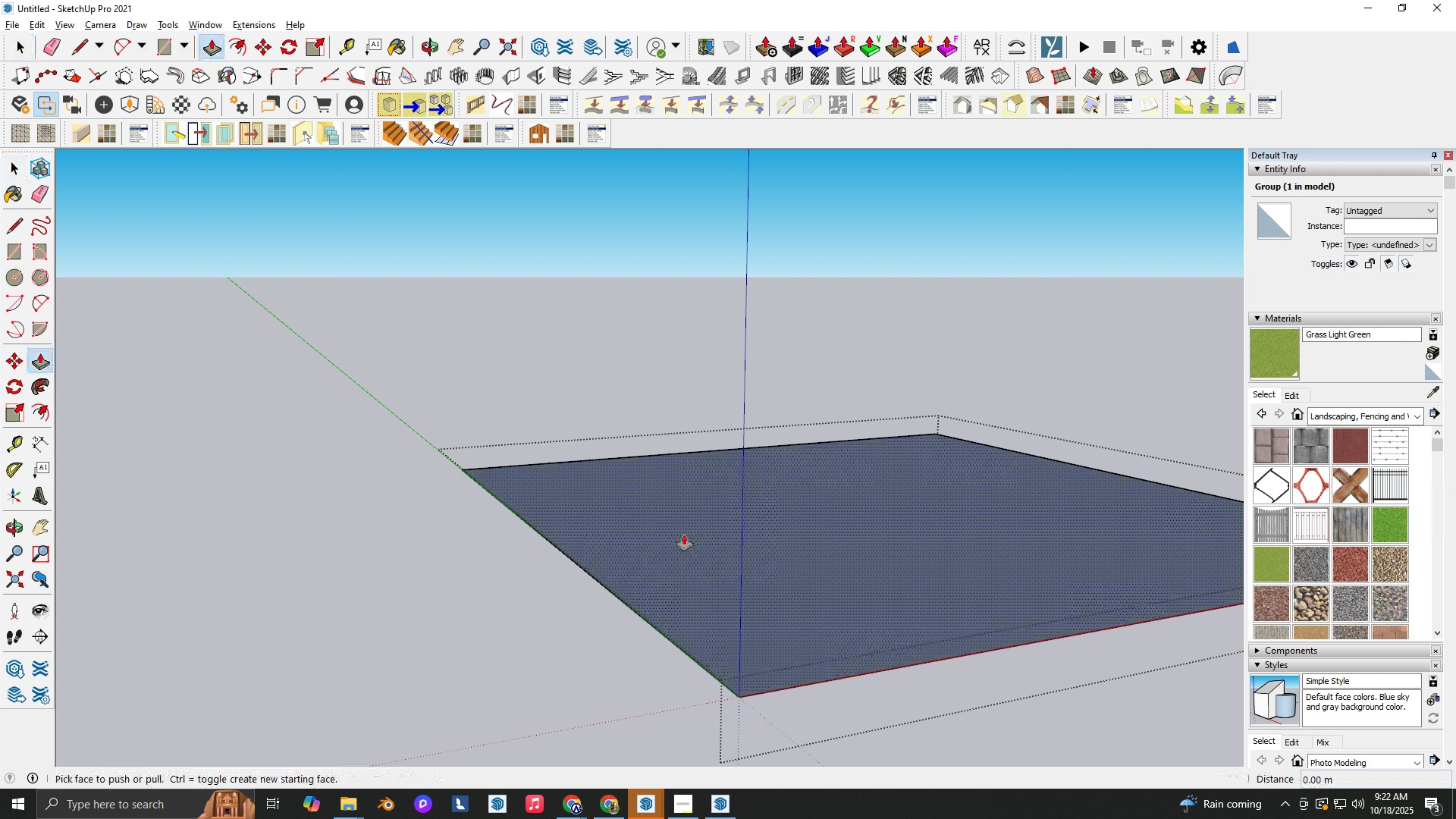 
key(P)
 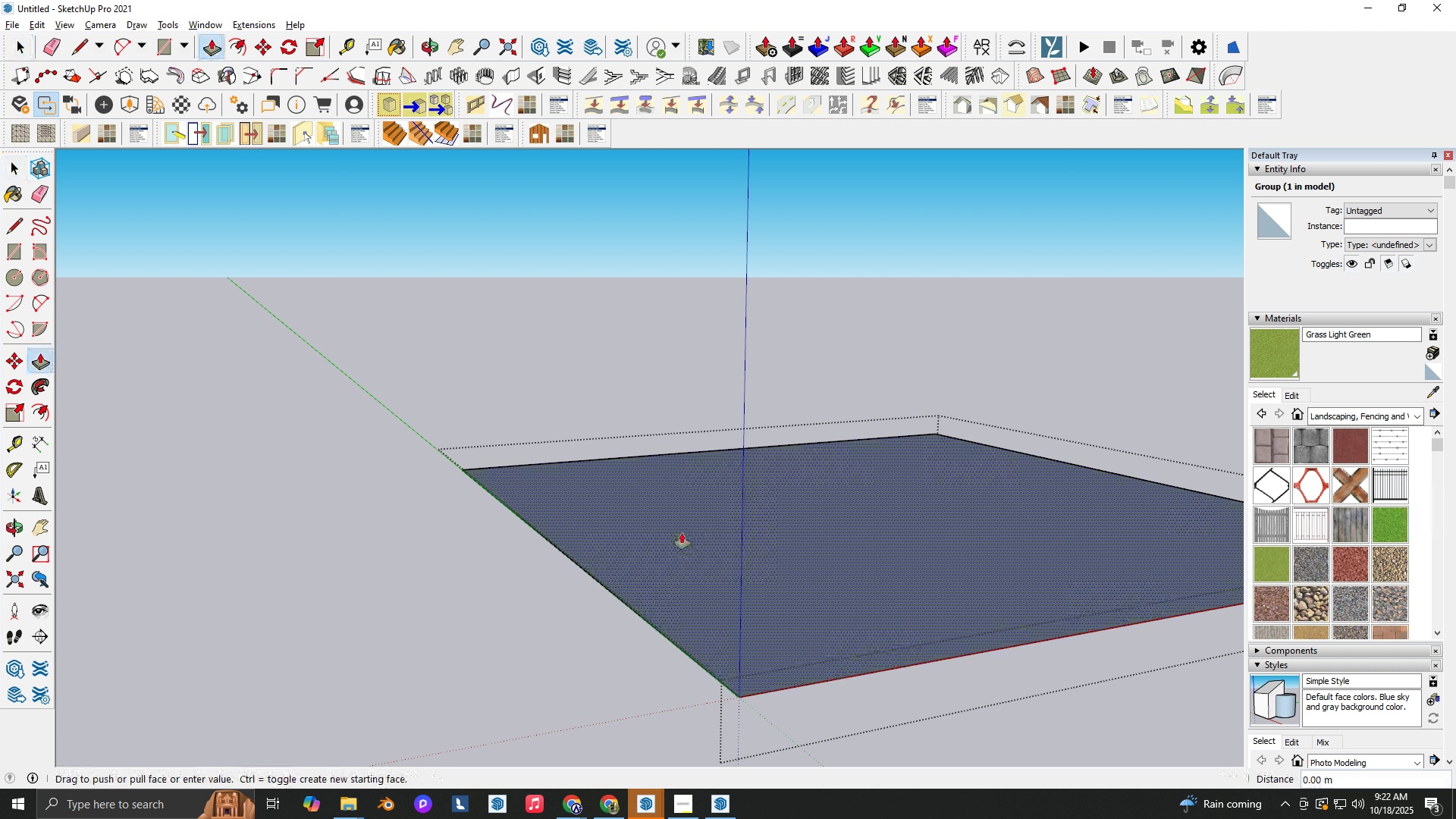 
left_click([682, 535])
 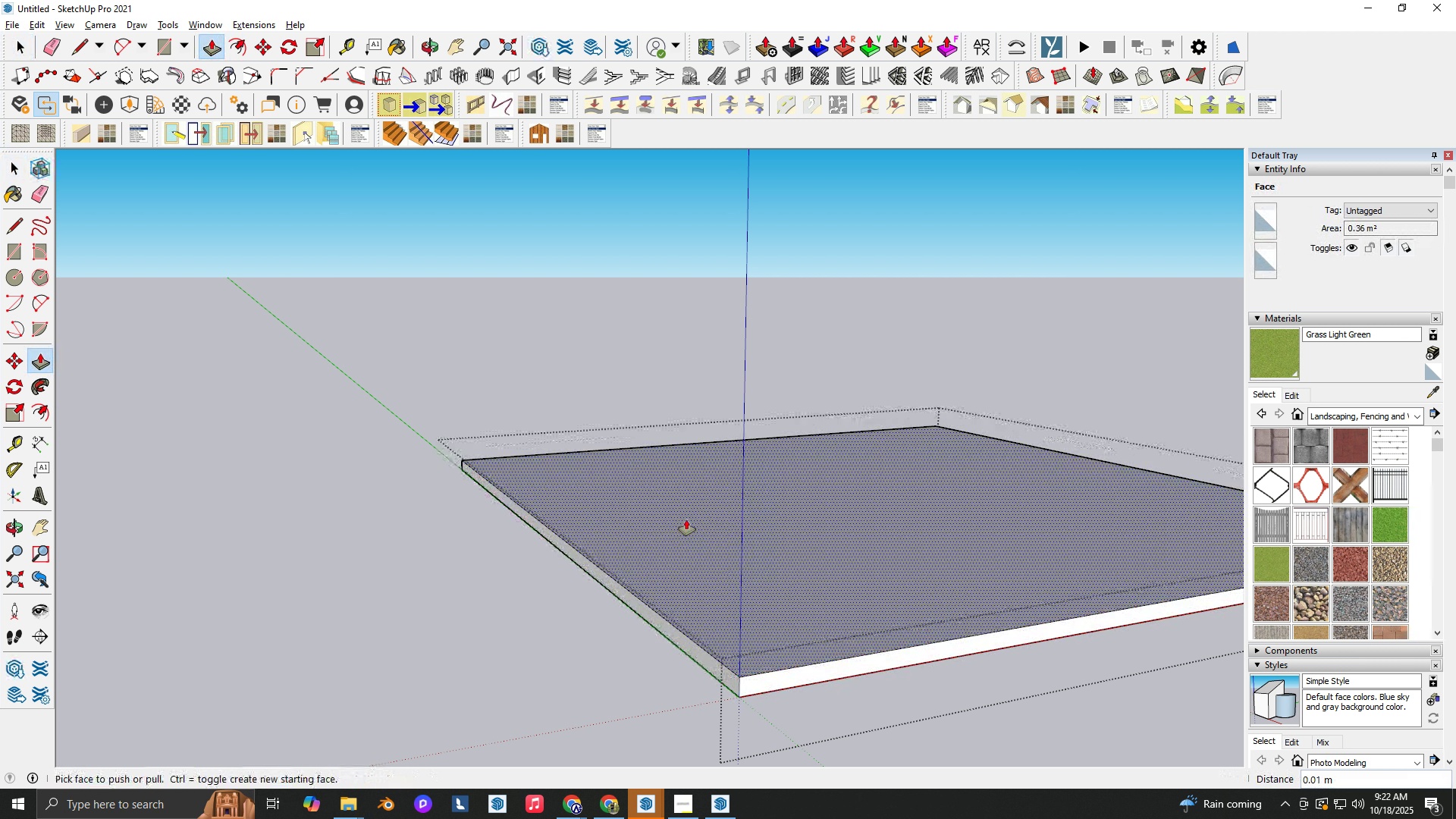 
left_click([686, 519])
 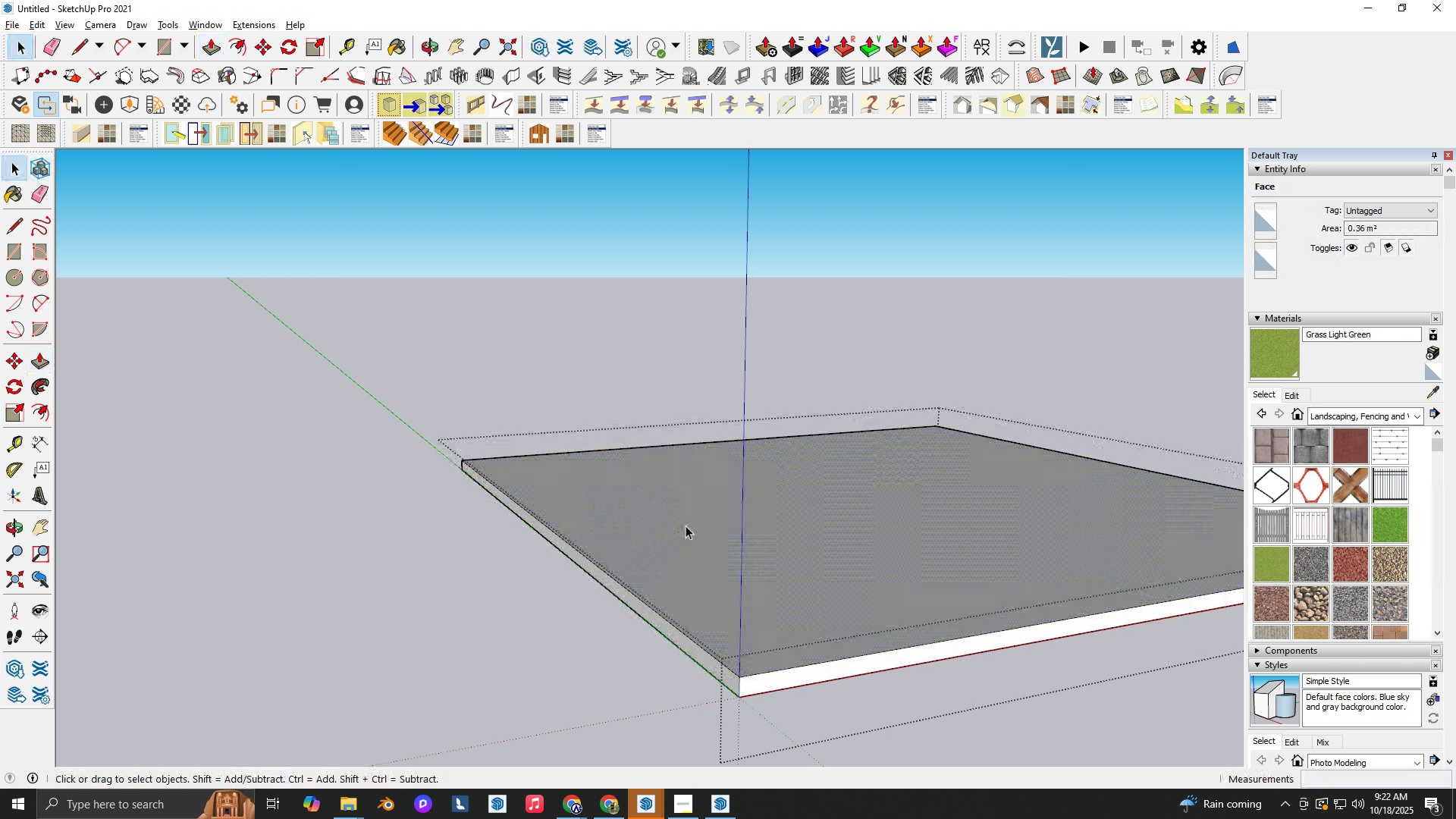 
key(Space)
 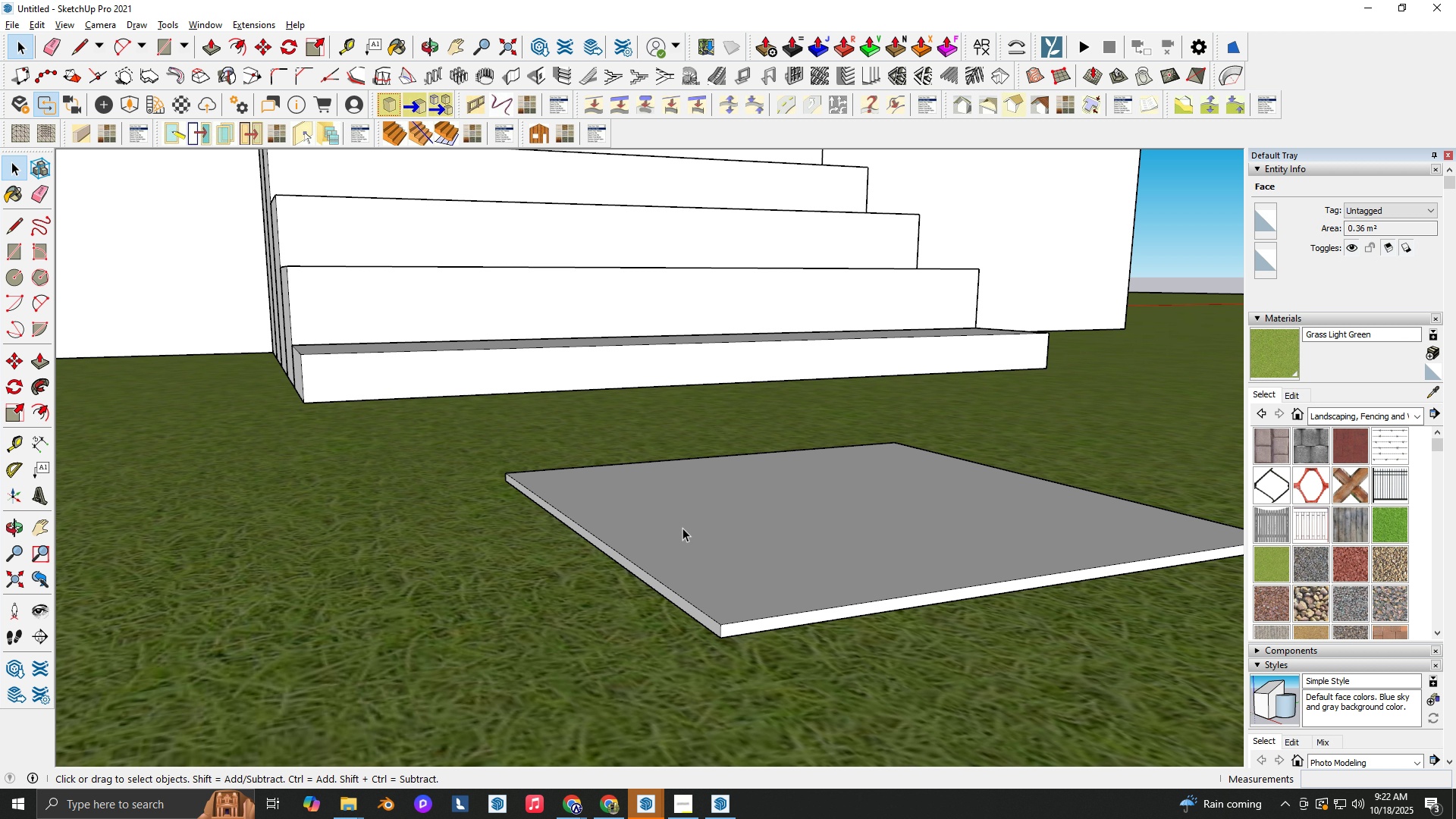 
scroll: coordinate [685, 526], scroll_direction: down, amount: 3.0
 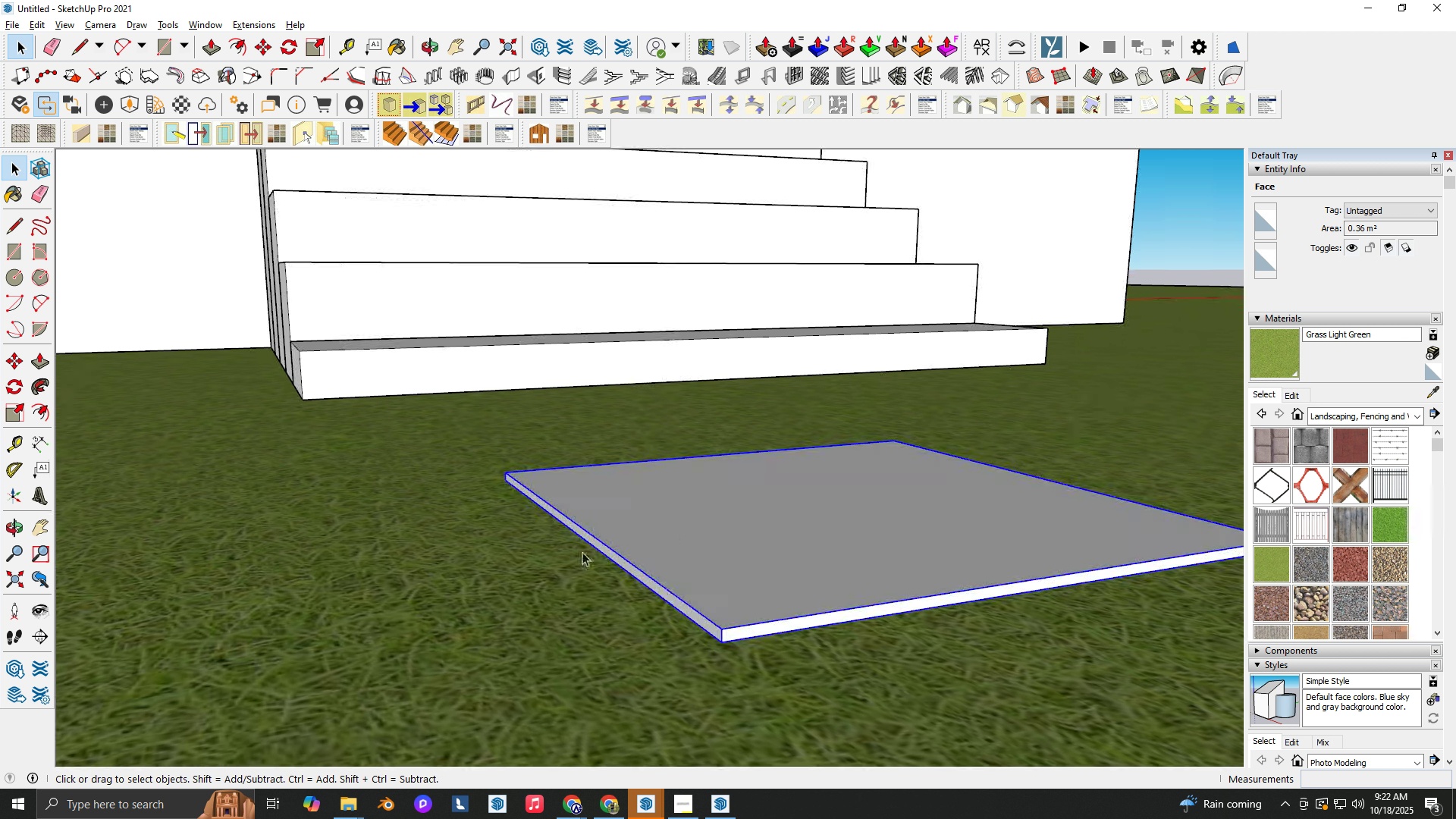 
key(Escape)
 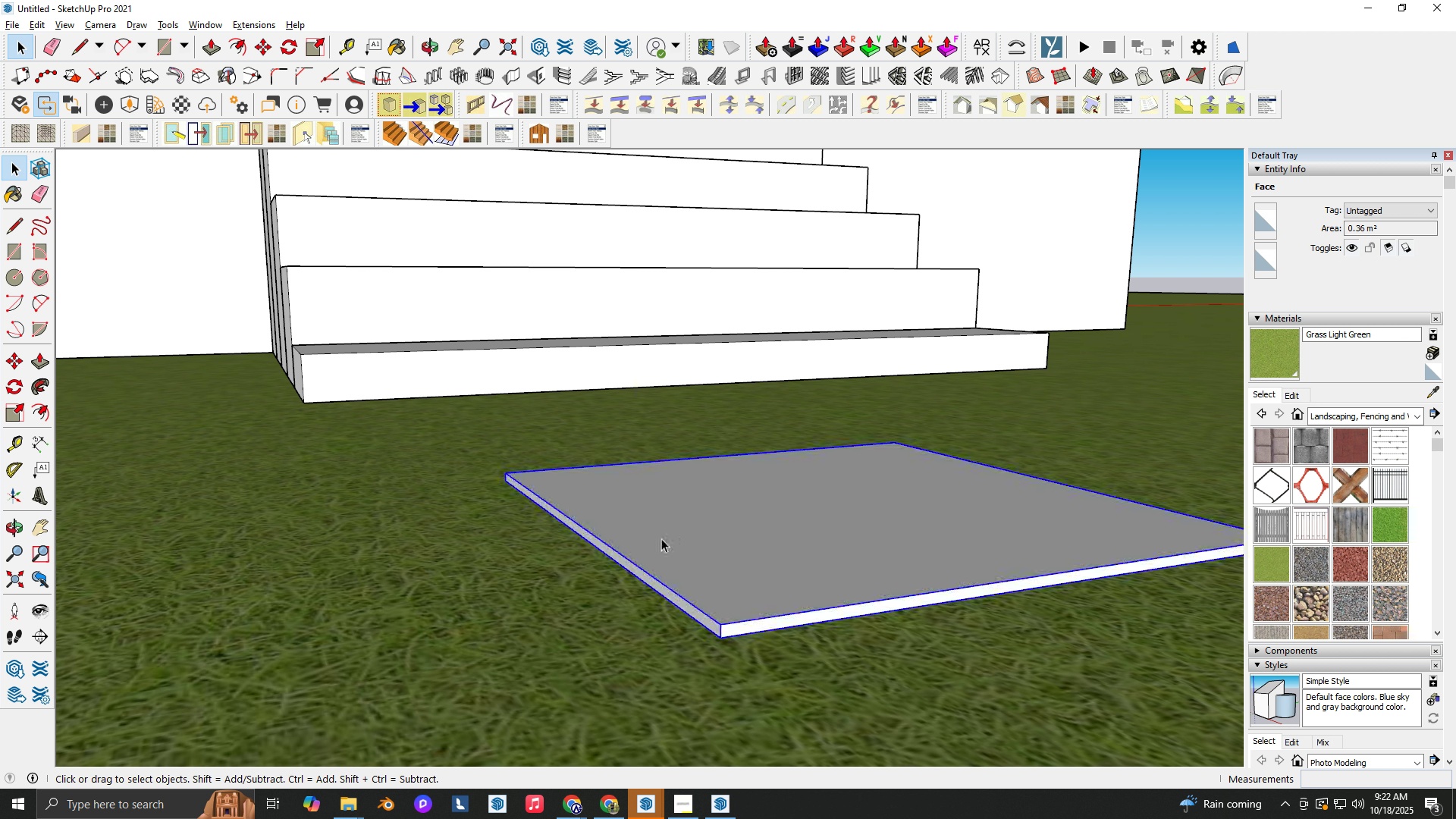 
left_click([669, 530])
 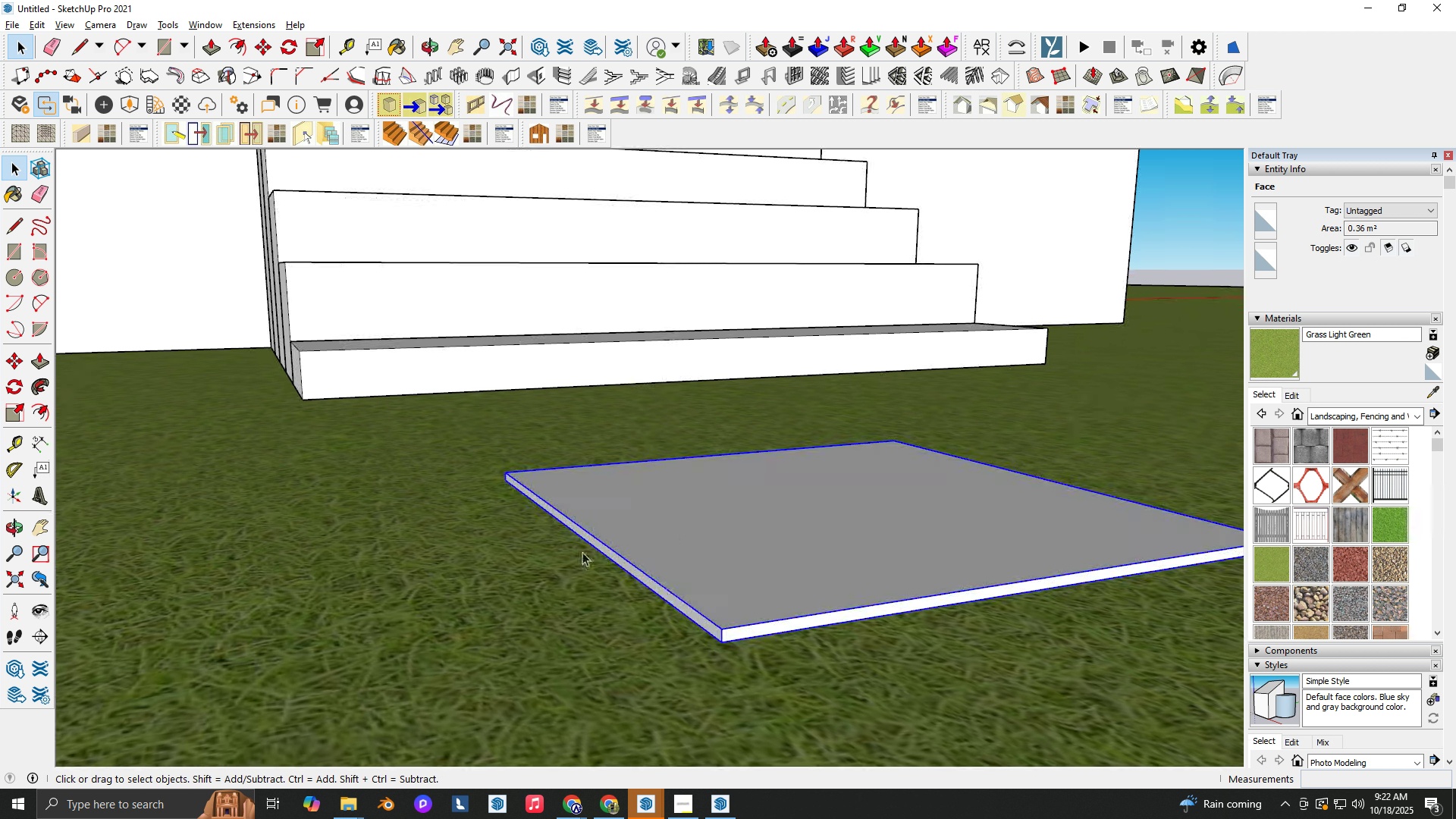 
type(nm)
 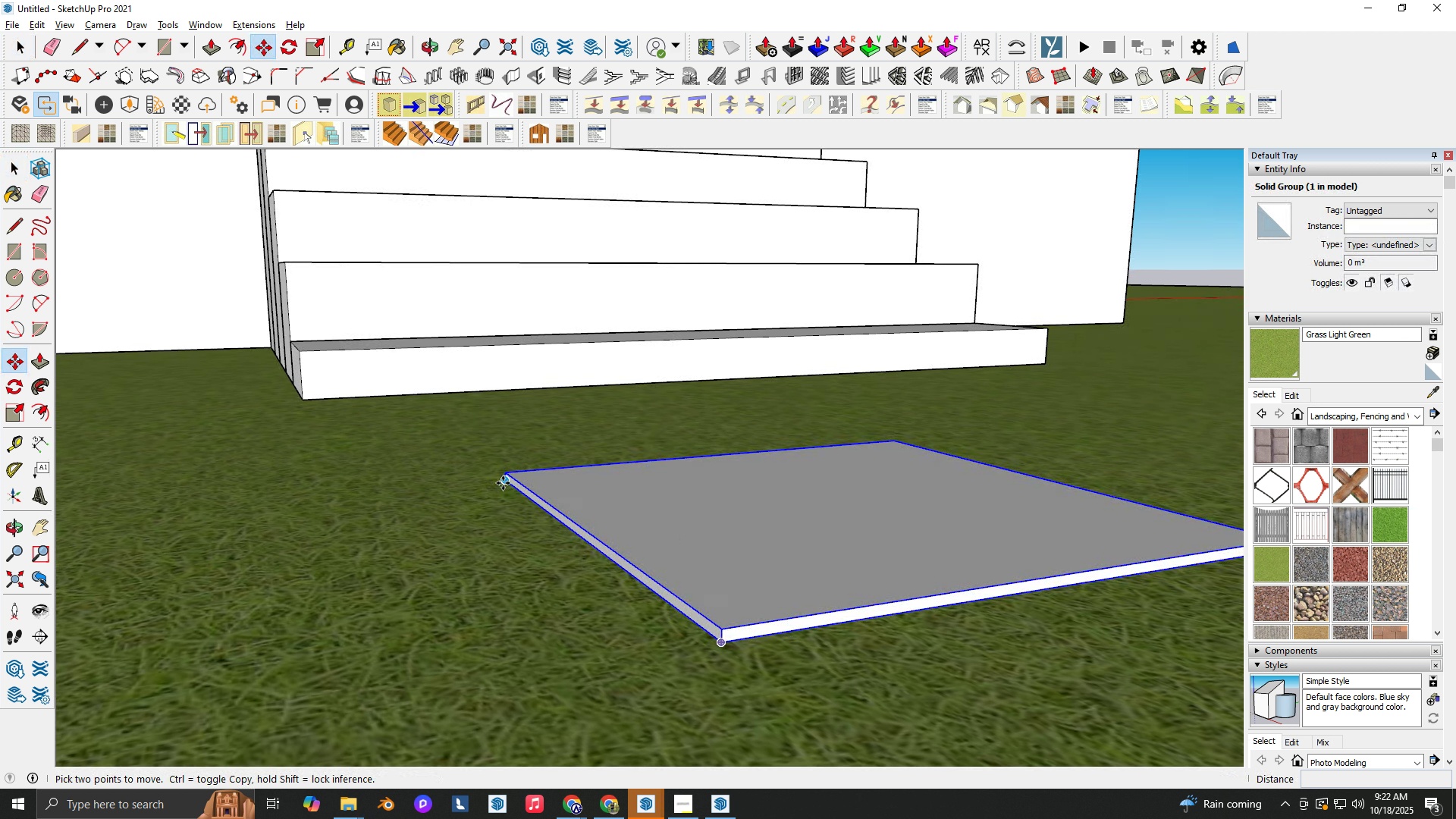 
left_click([503, 483])
 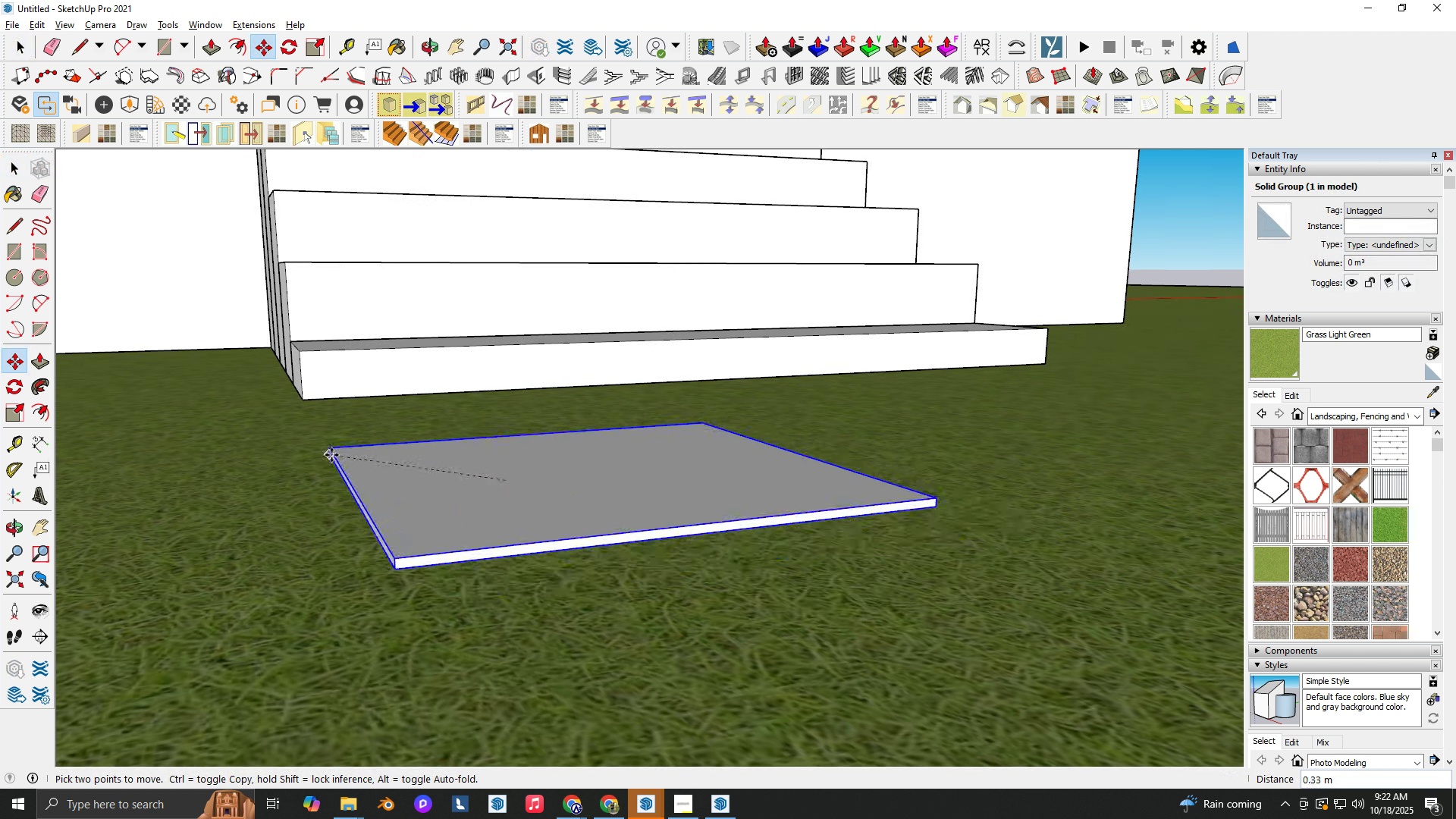 
left_click([331, 455])
 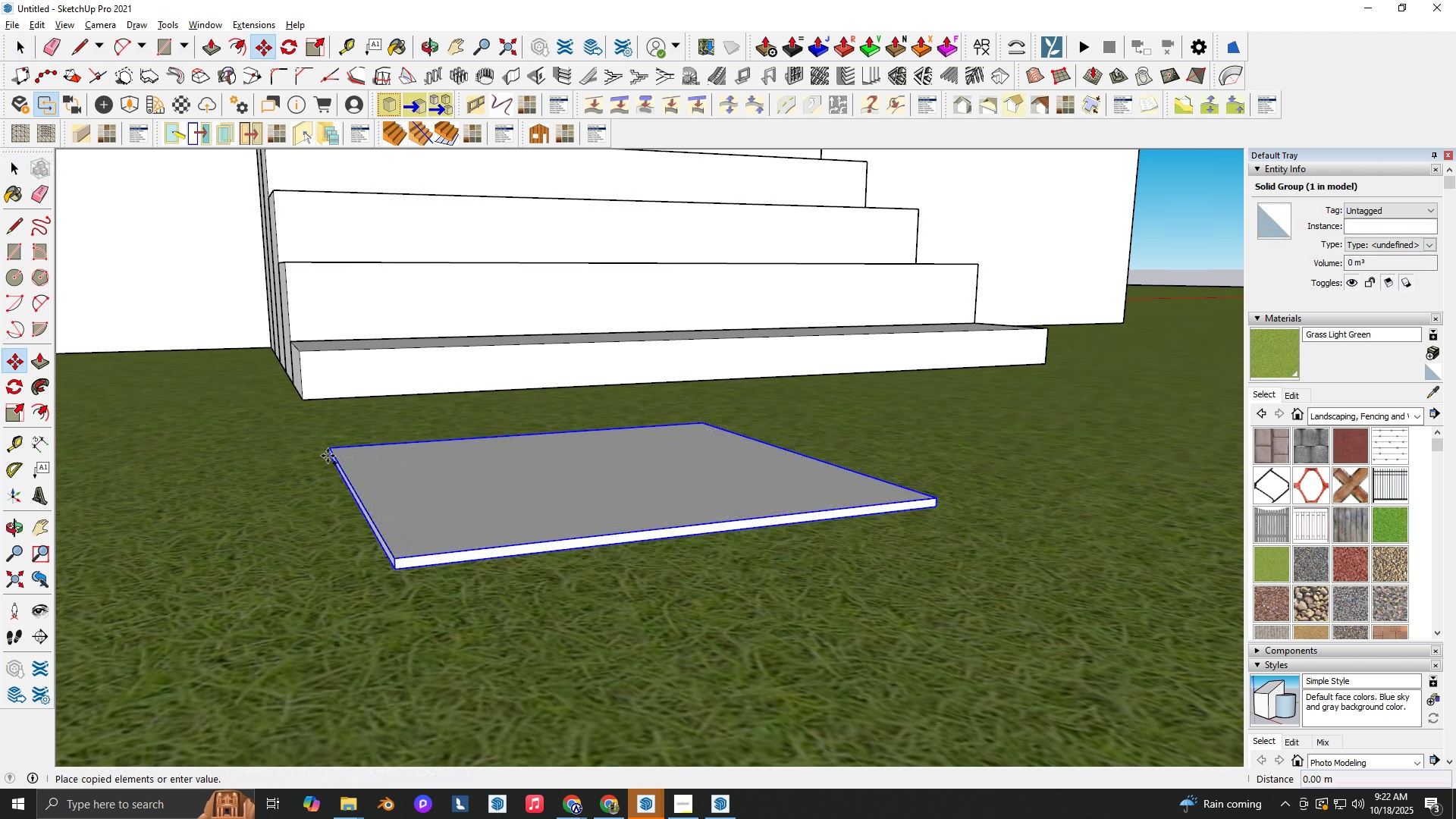 
key(Control+ControlLeft)
 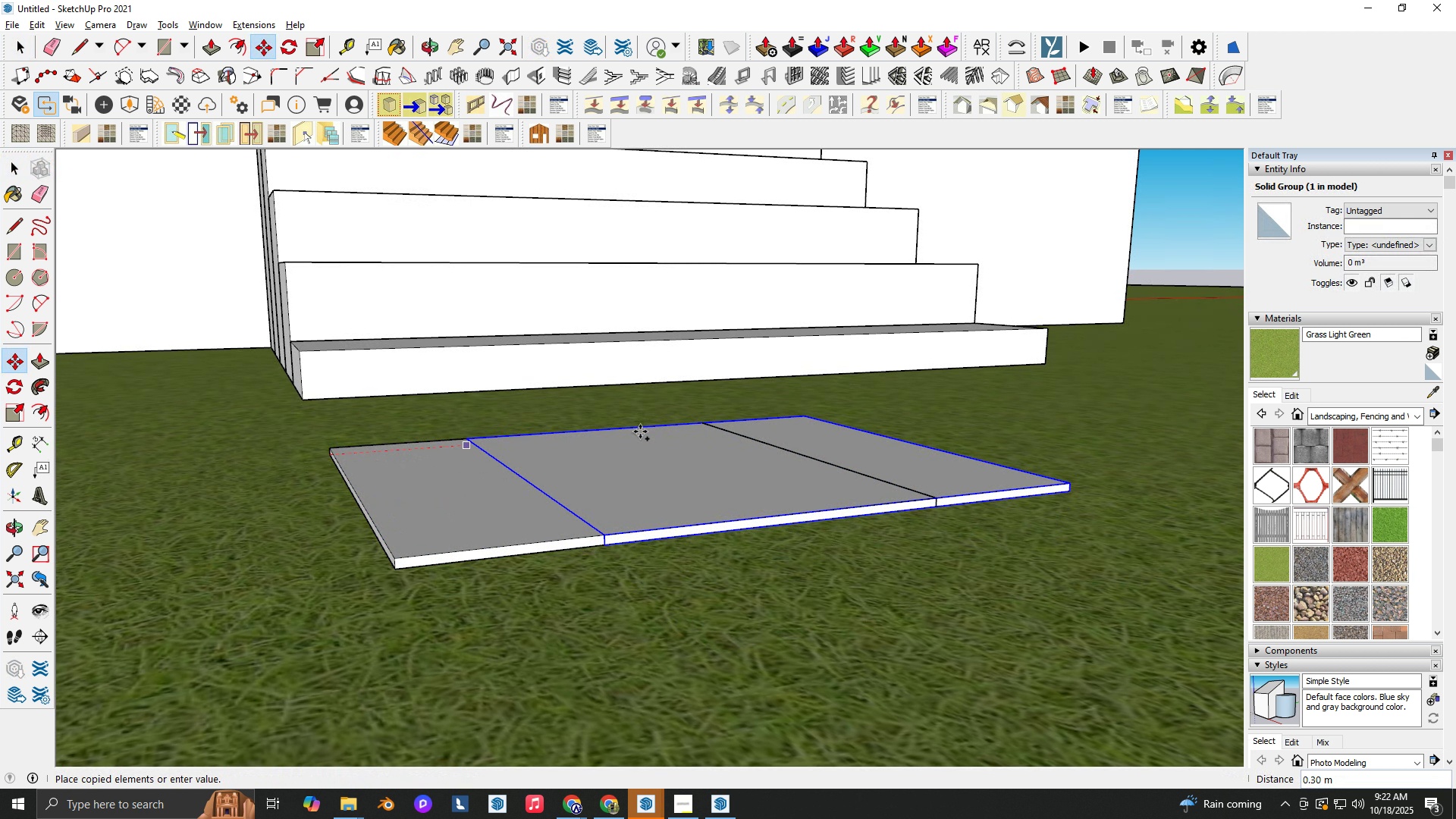 
double_click([328, 456])
 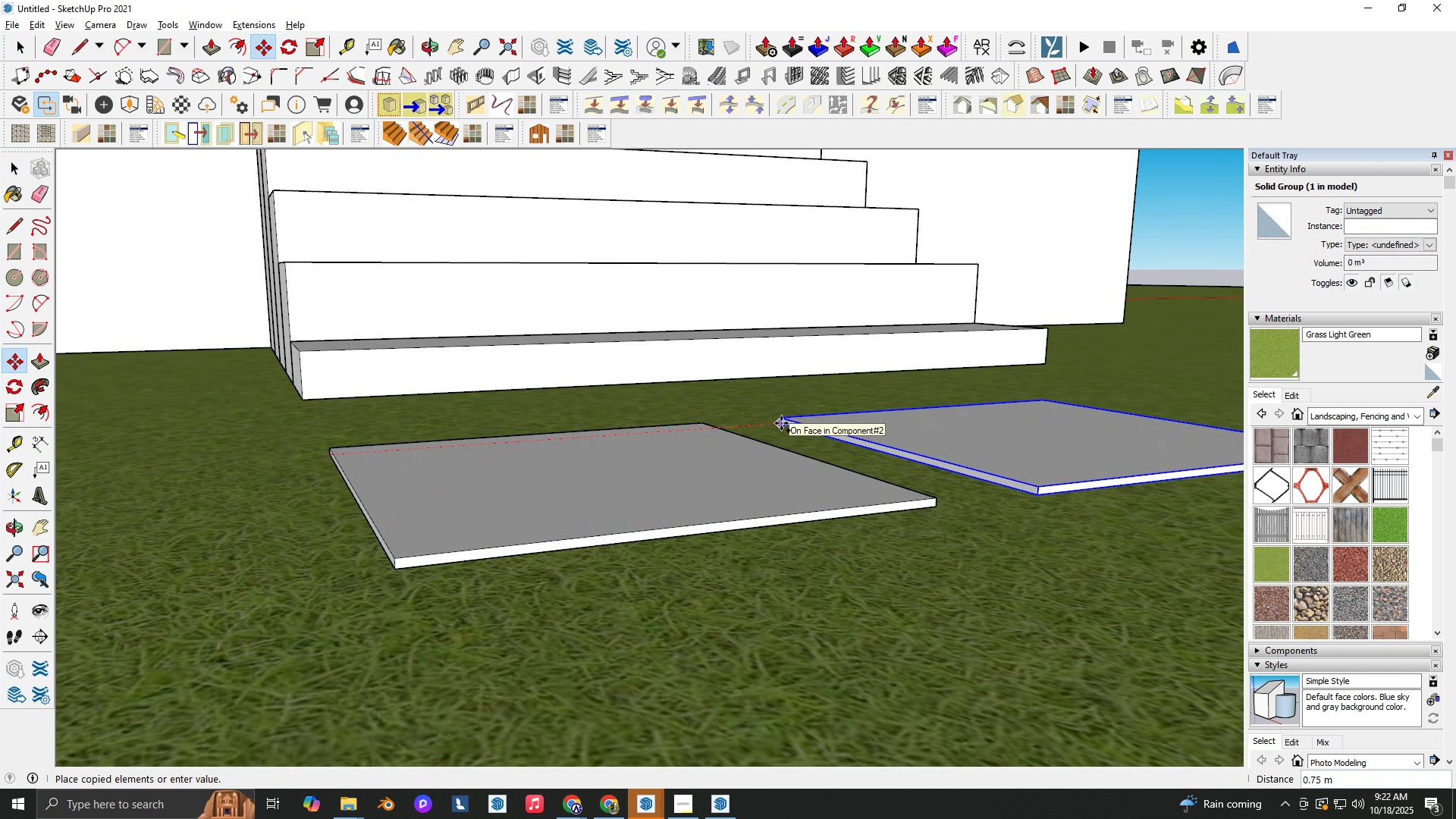 
left_click([781, 423])
 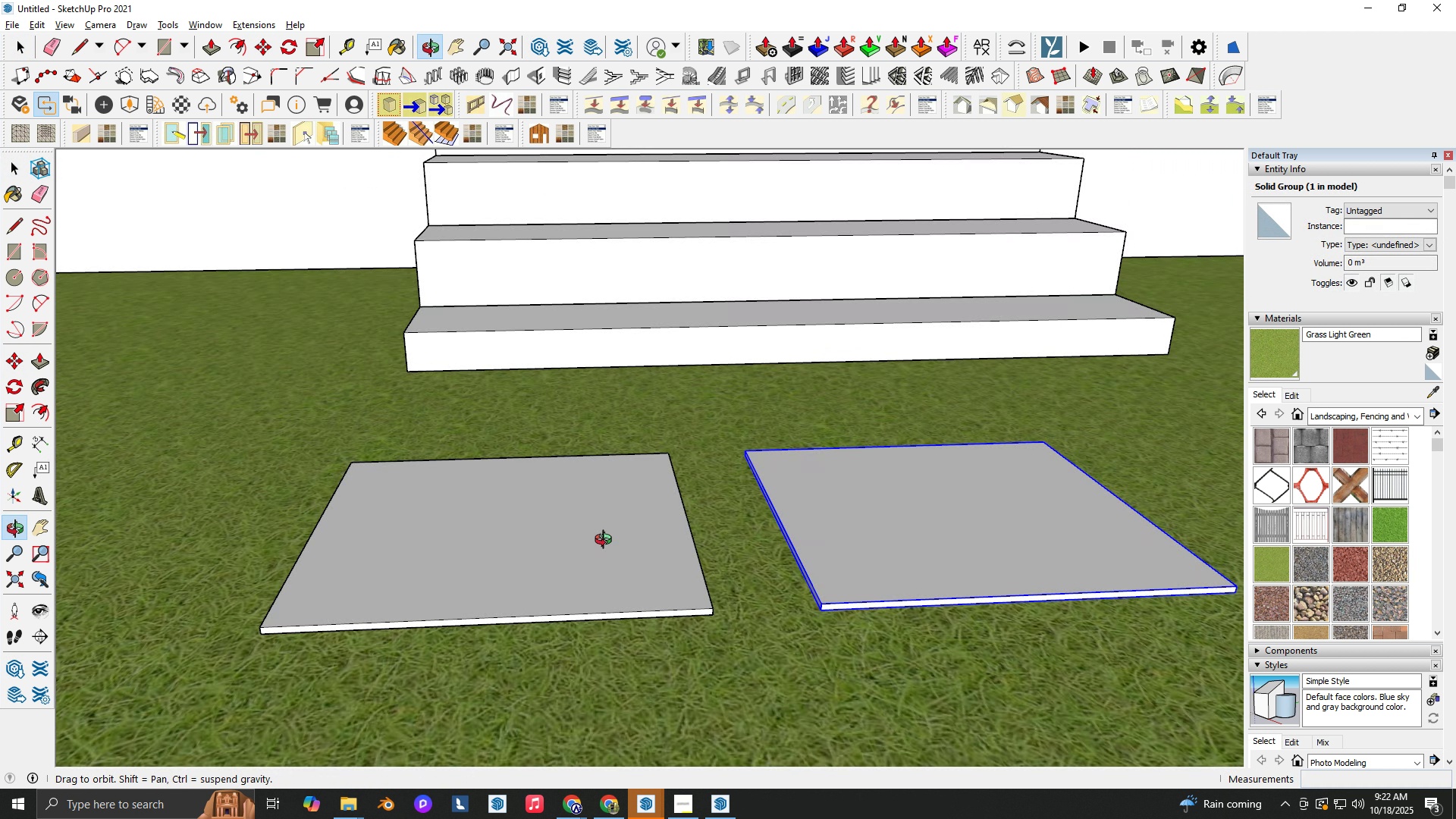 
scroll: coordinate [593, 664], scroll_direction: down, amount: 14.0
 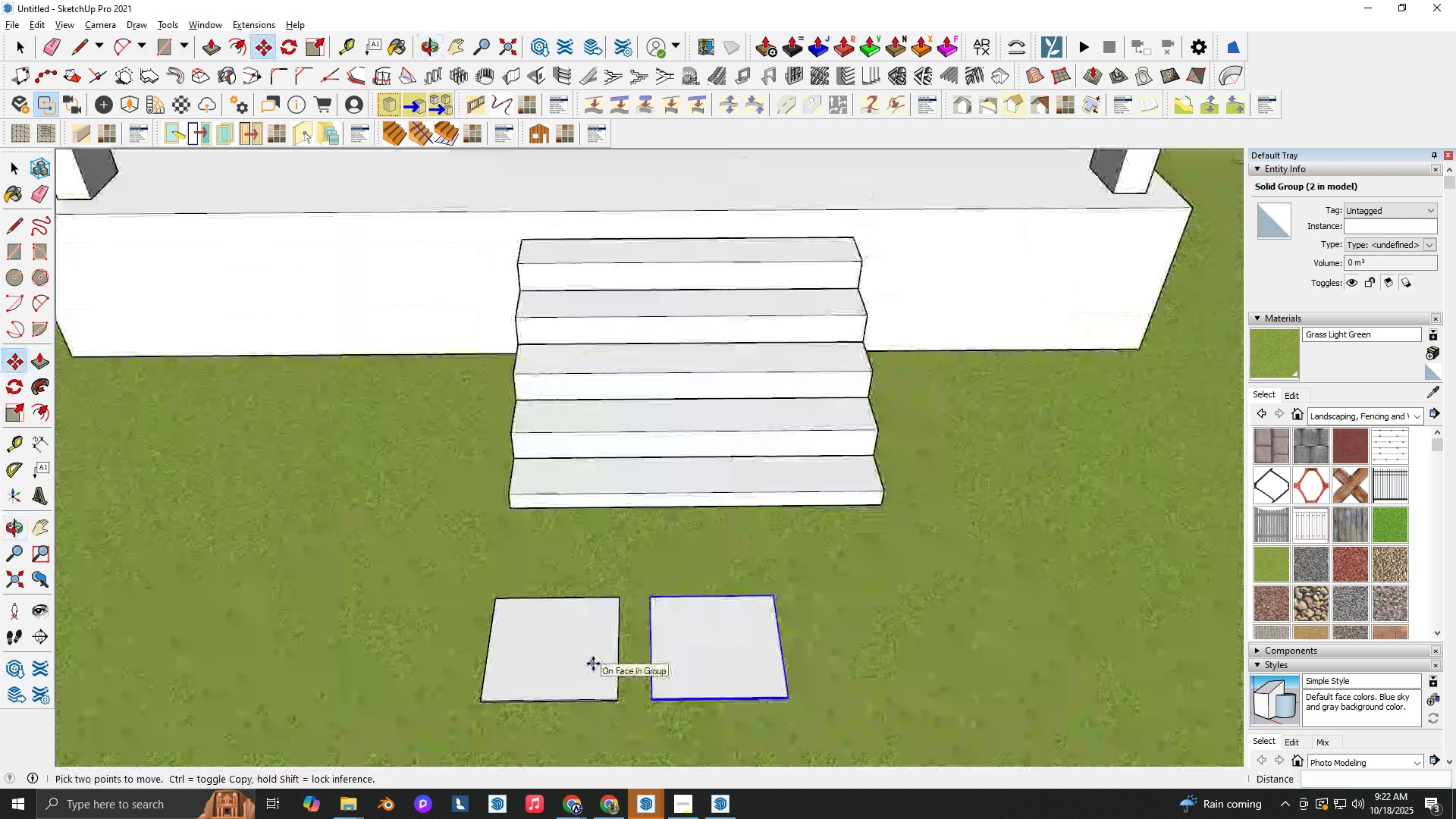 
key(Shift+ShiftLeft)
 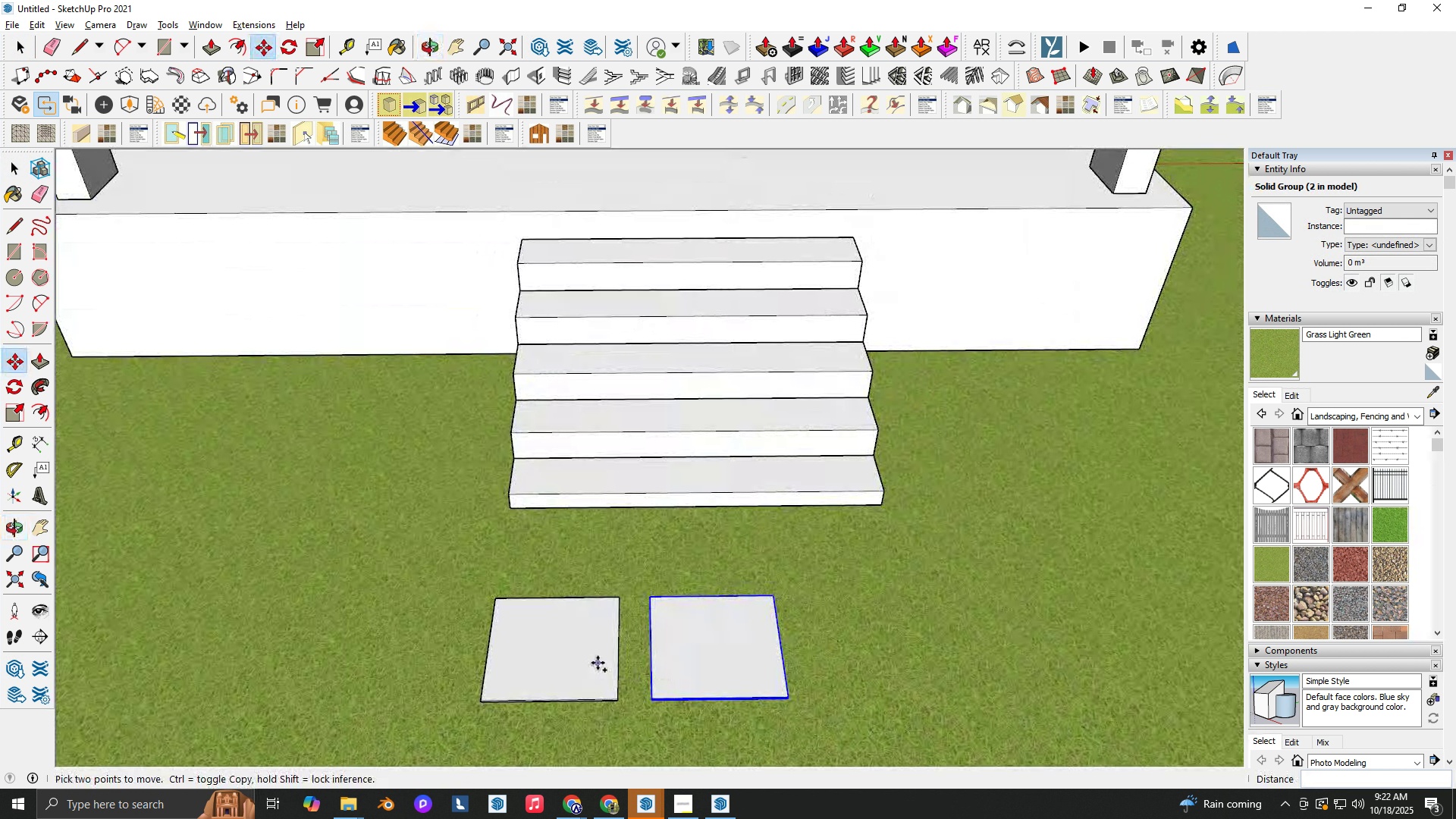 
key(Control+ControlLeft)
 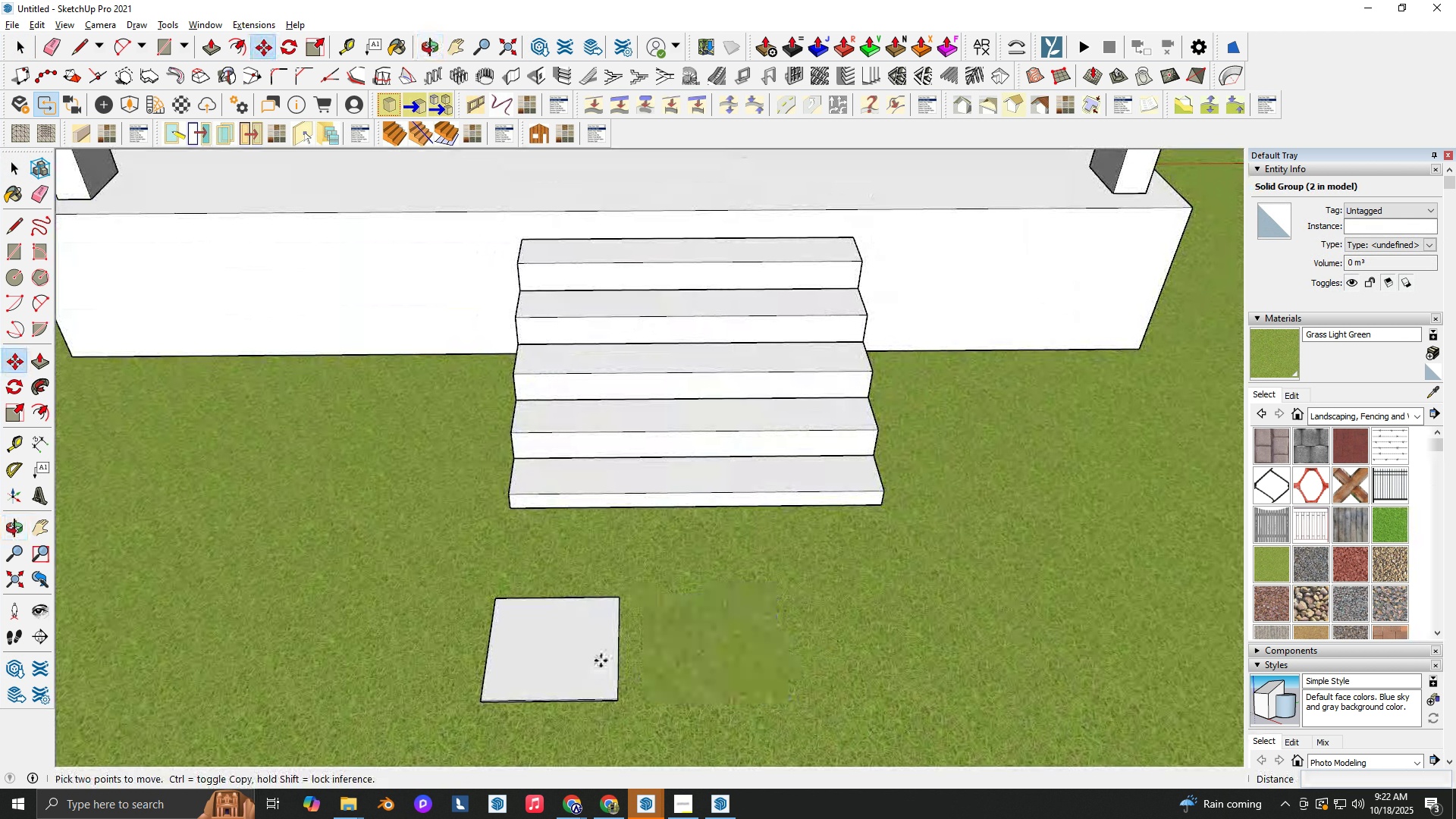 
key(Control+Z)
 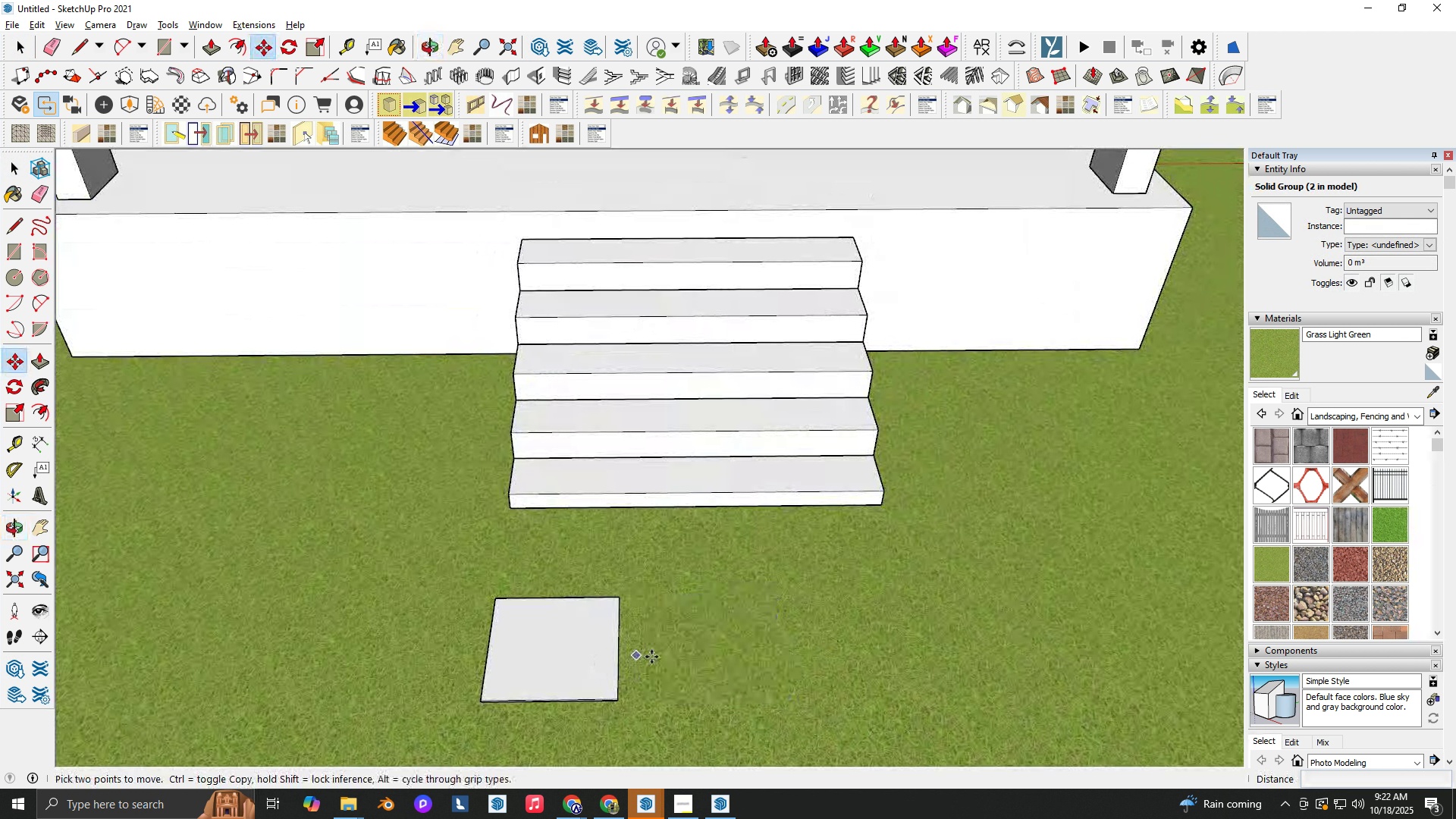 
key(Shift+ShiftLeft)
 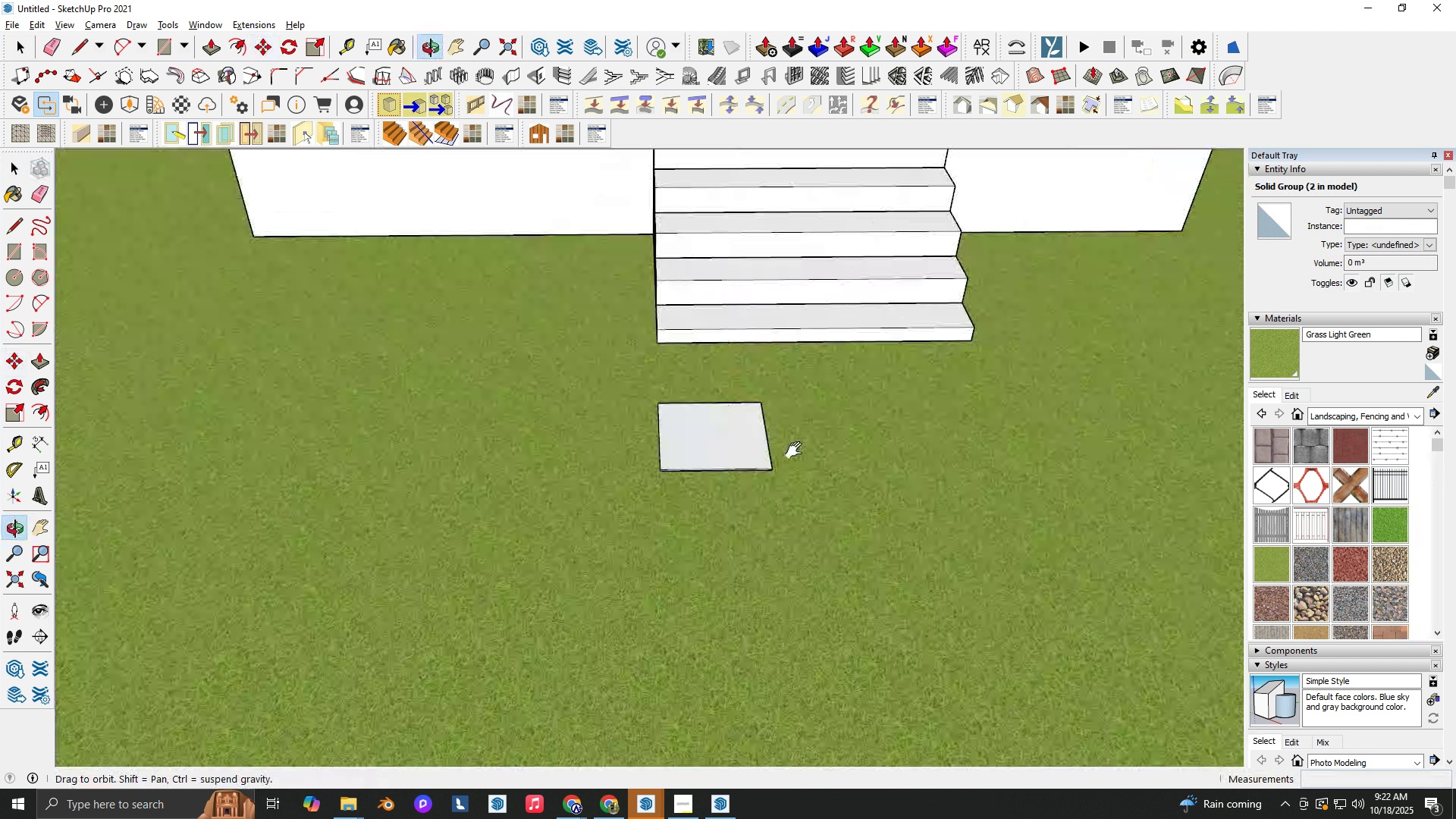 
scroll: coordinate [694, 452], scroll_direction: up, amount: 2.0
 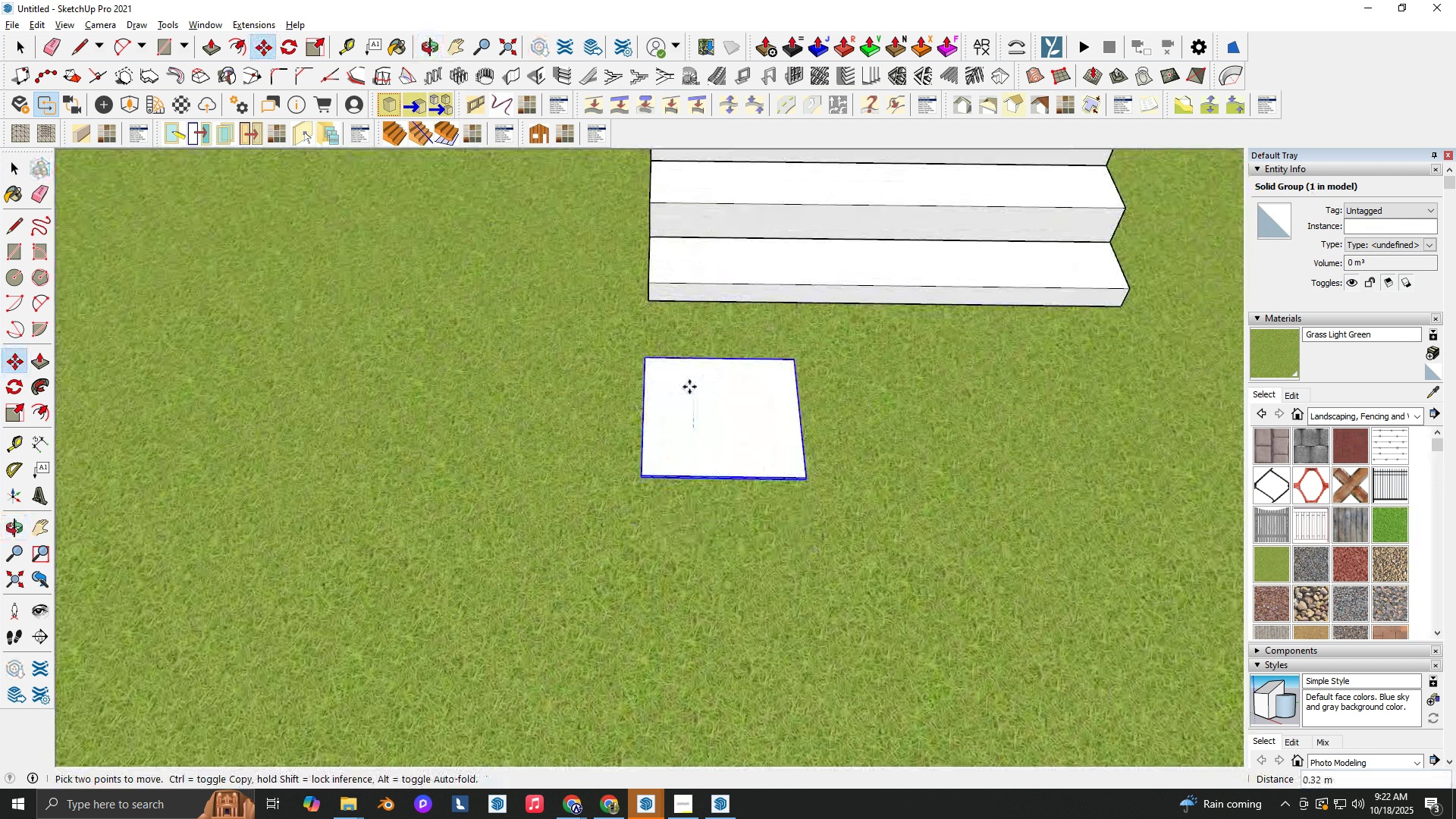 
key(Space)
 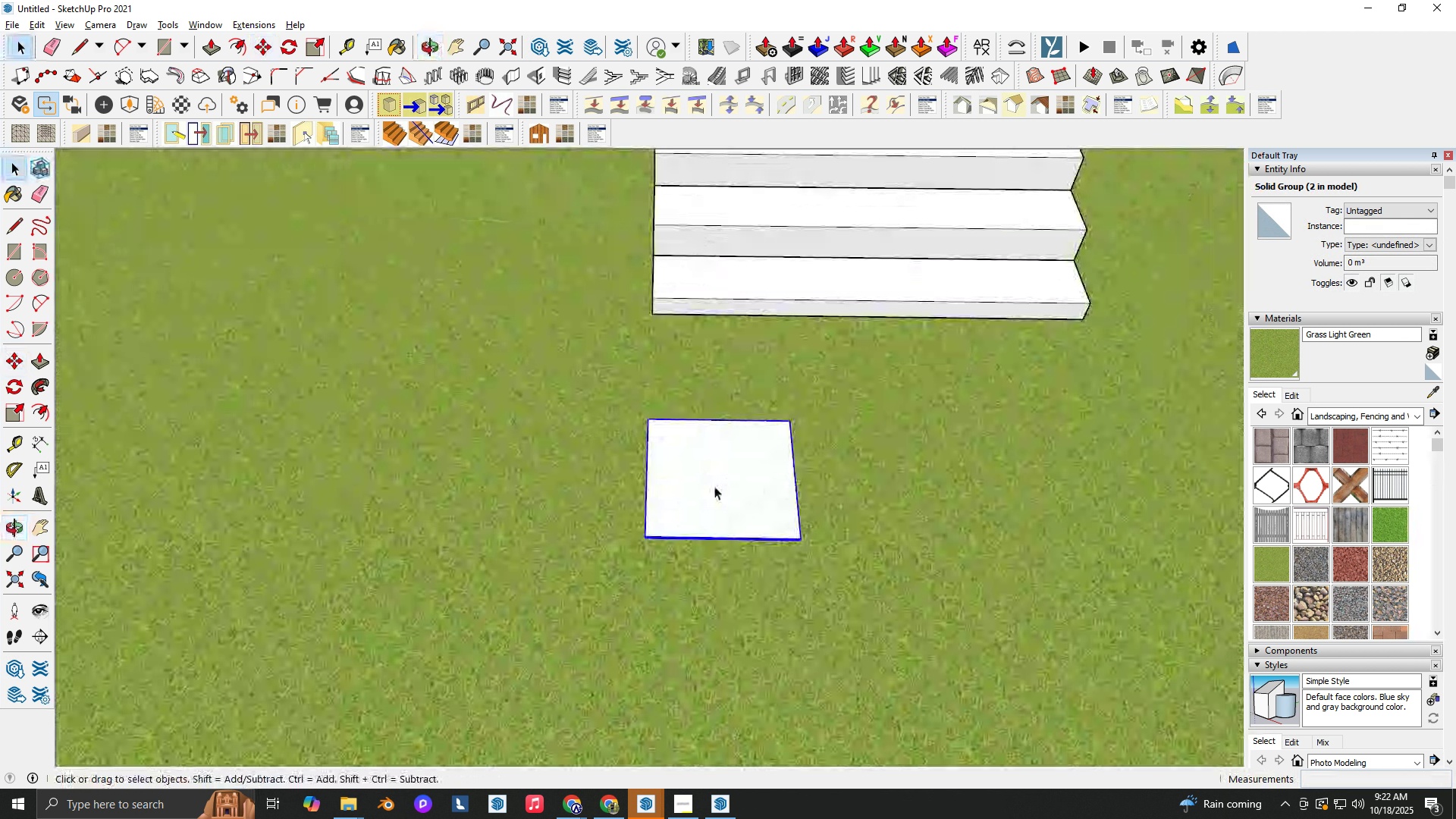 
left_click([721, 486])
 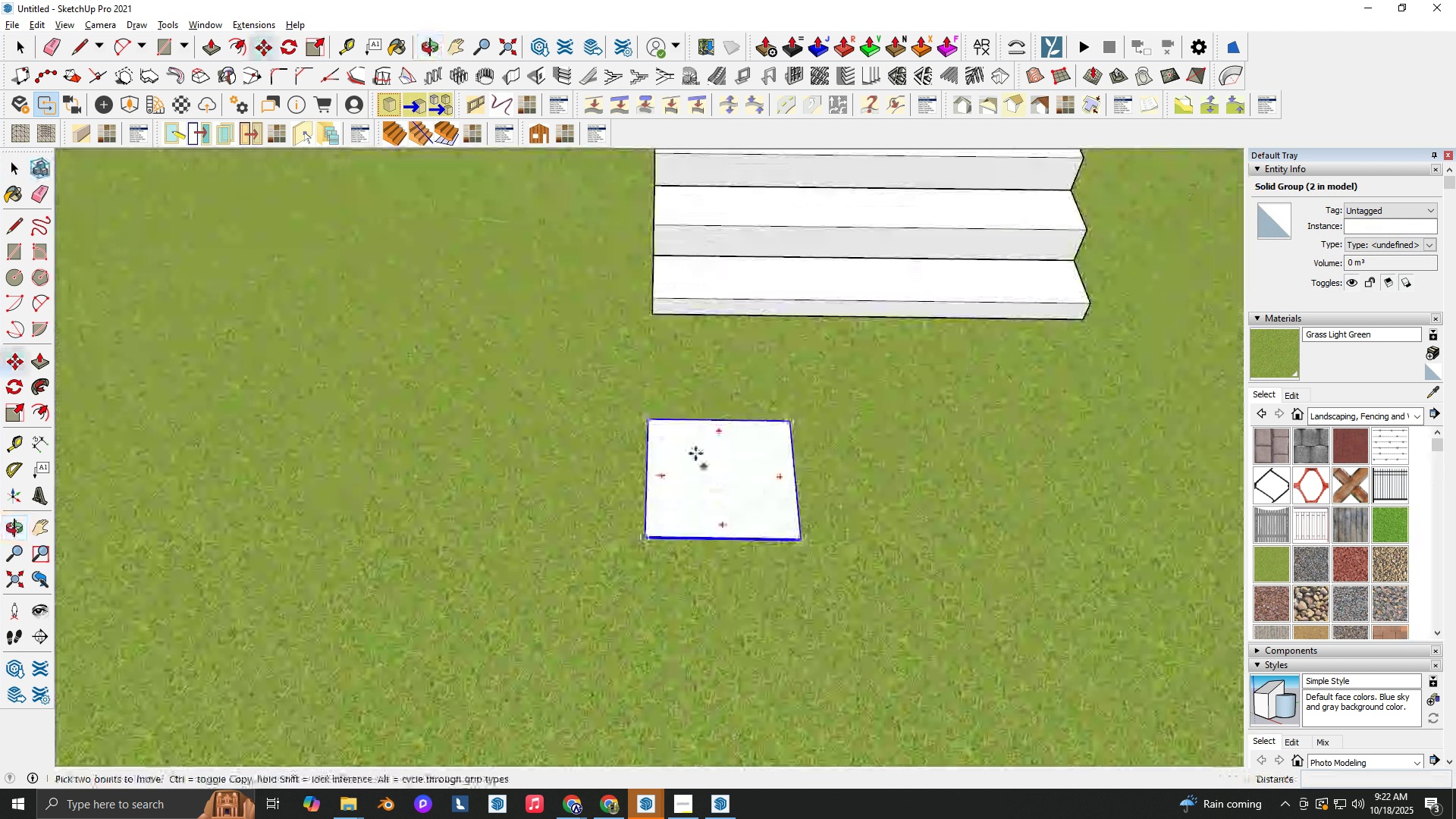 
key(M)
 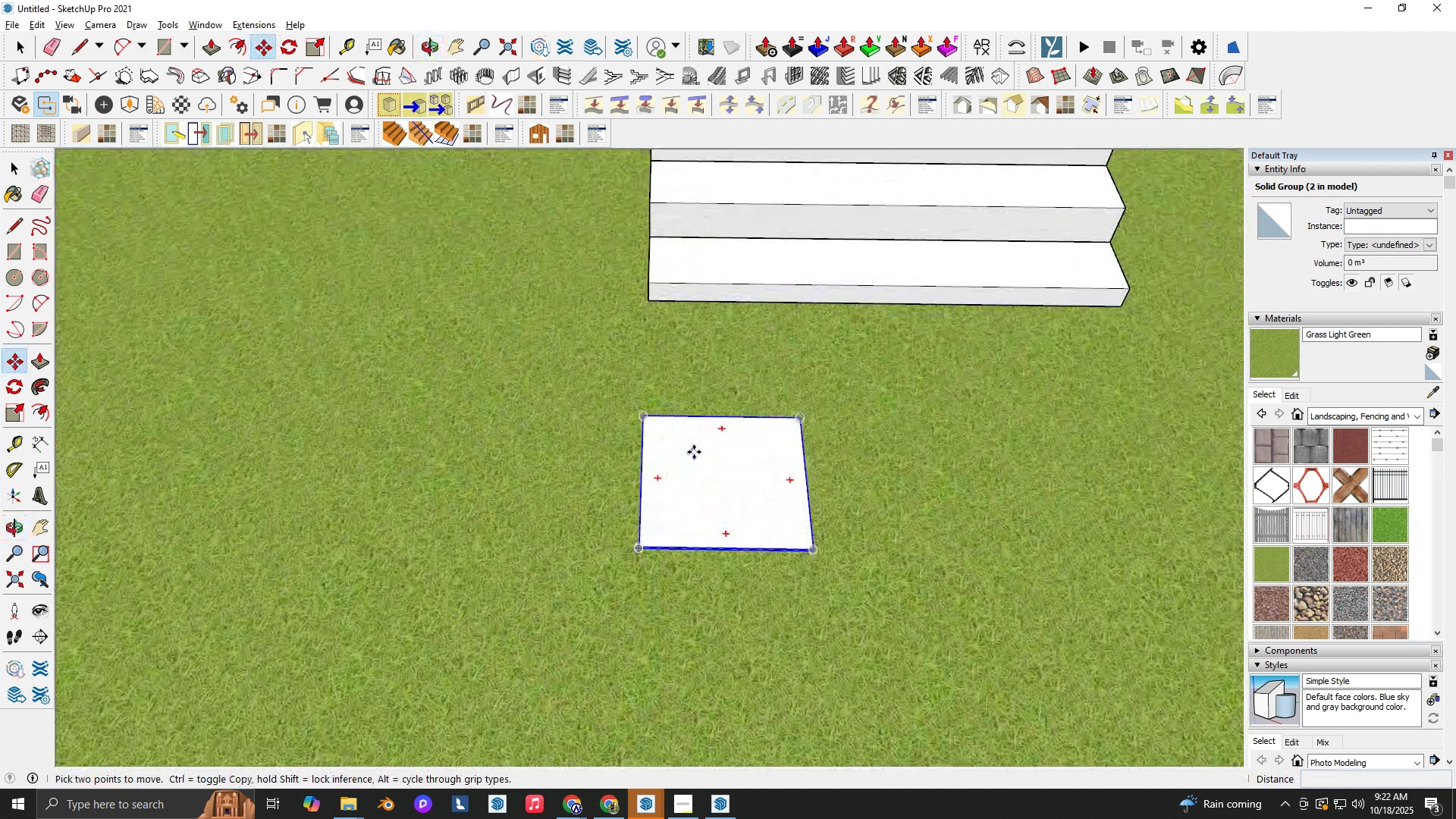 
left_click([694, 452])
 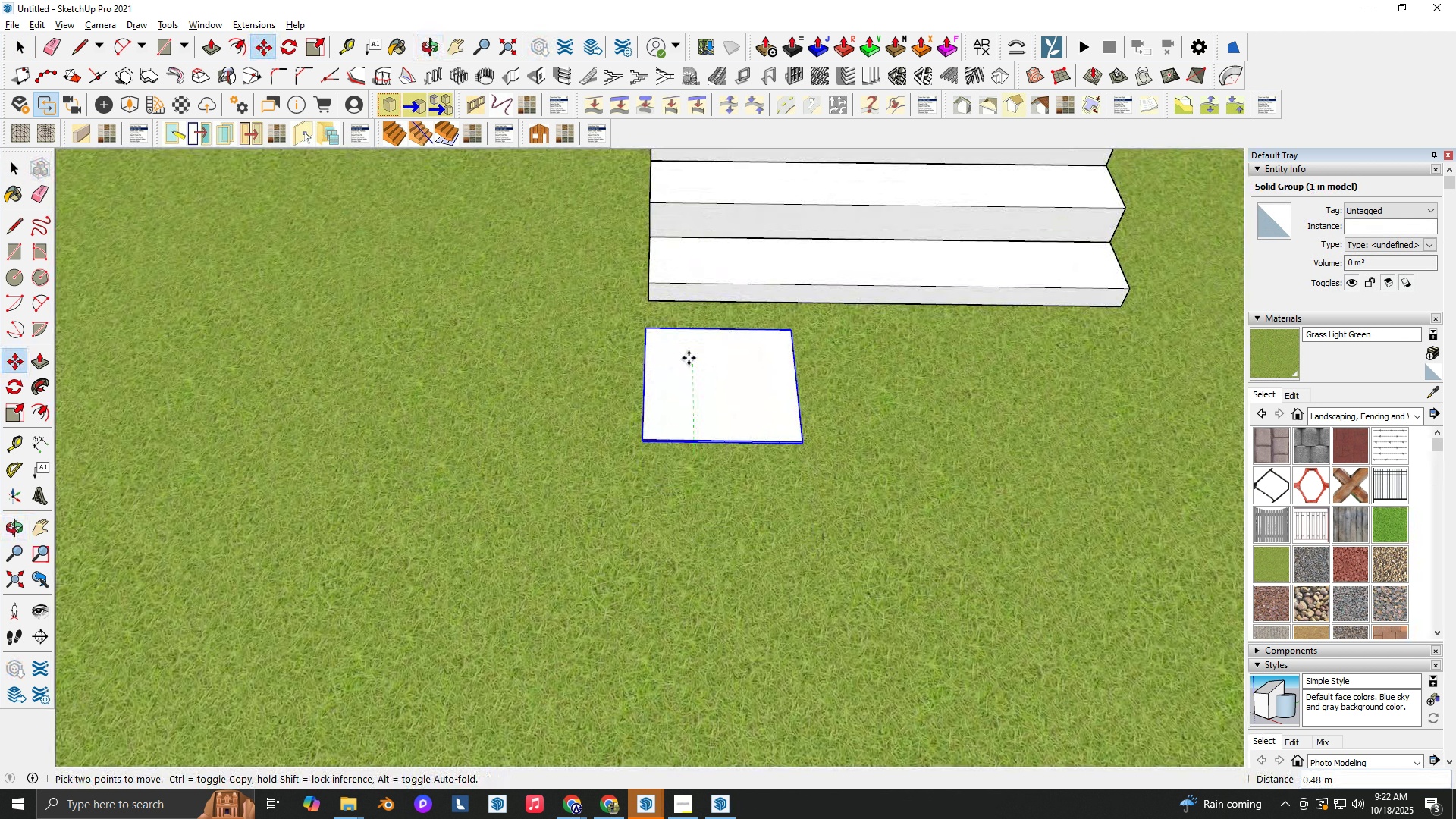 
left_click([689, 358])
 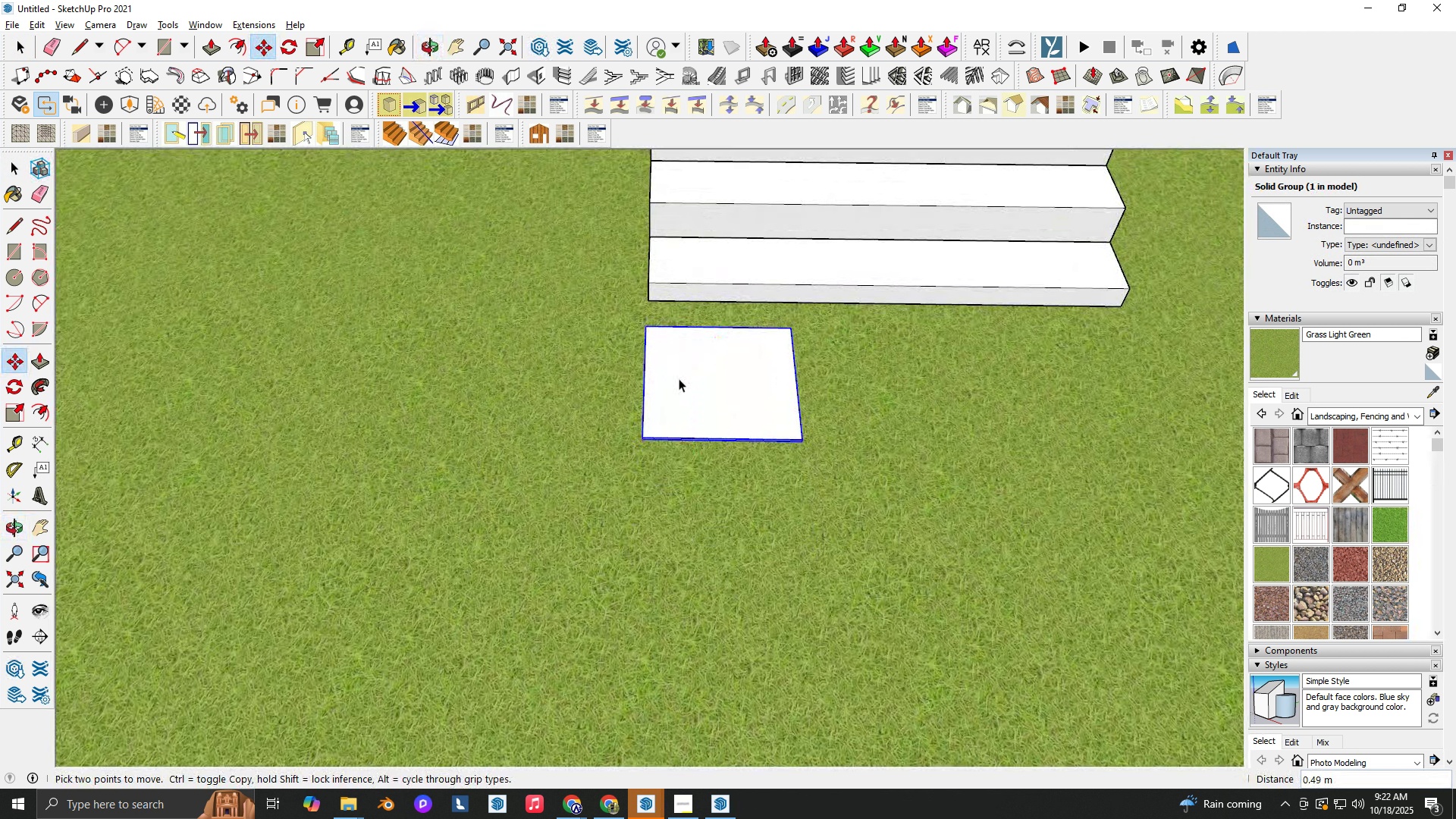 
key(Space)
 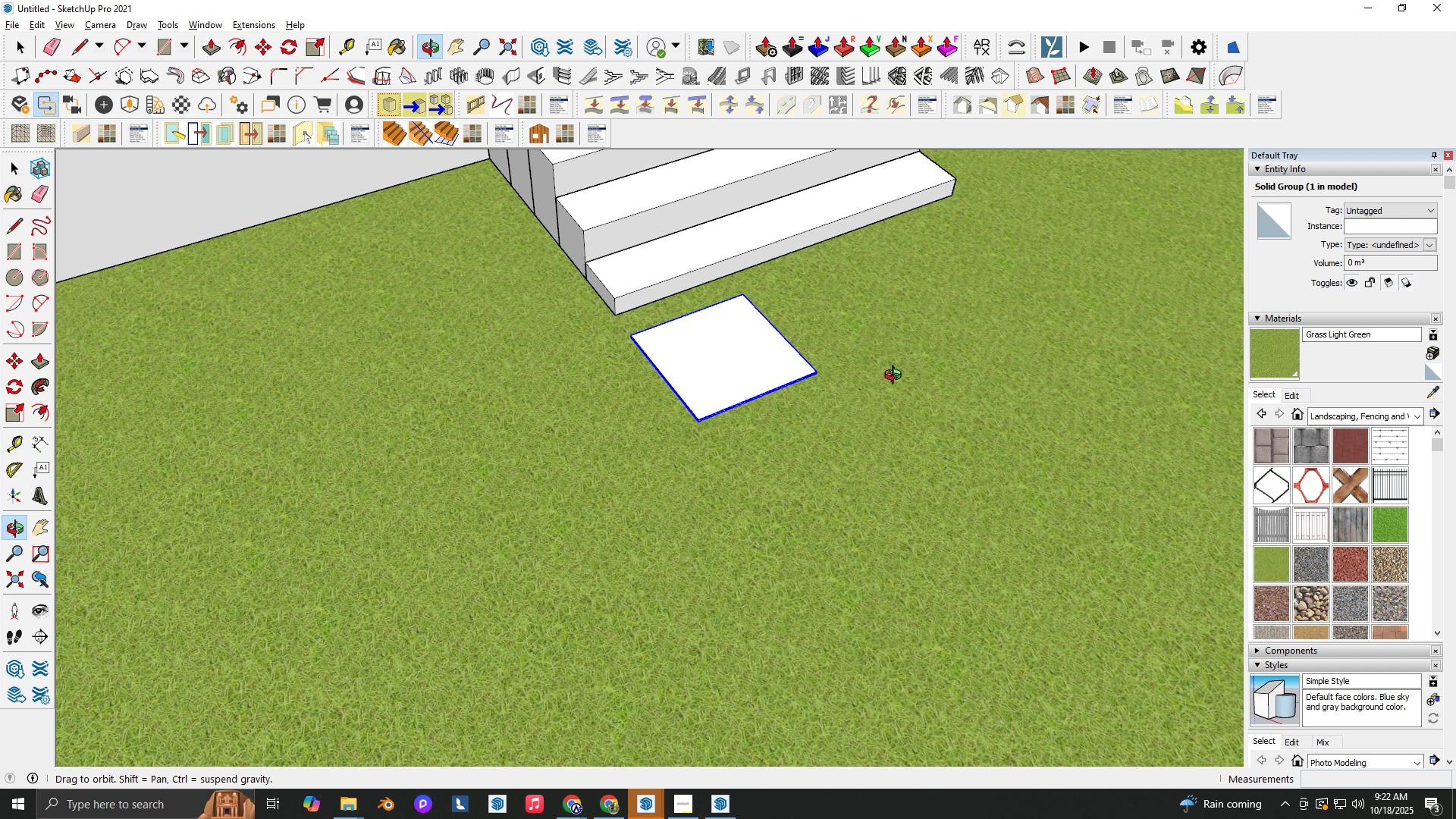 
scroll: coordinate [881, 379], scroll_direction: down, amount: 2.0
 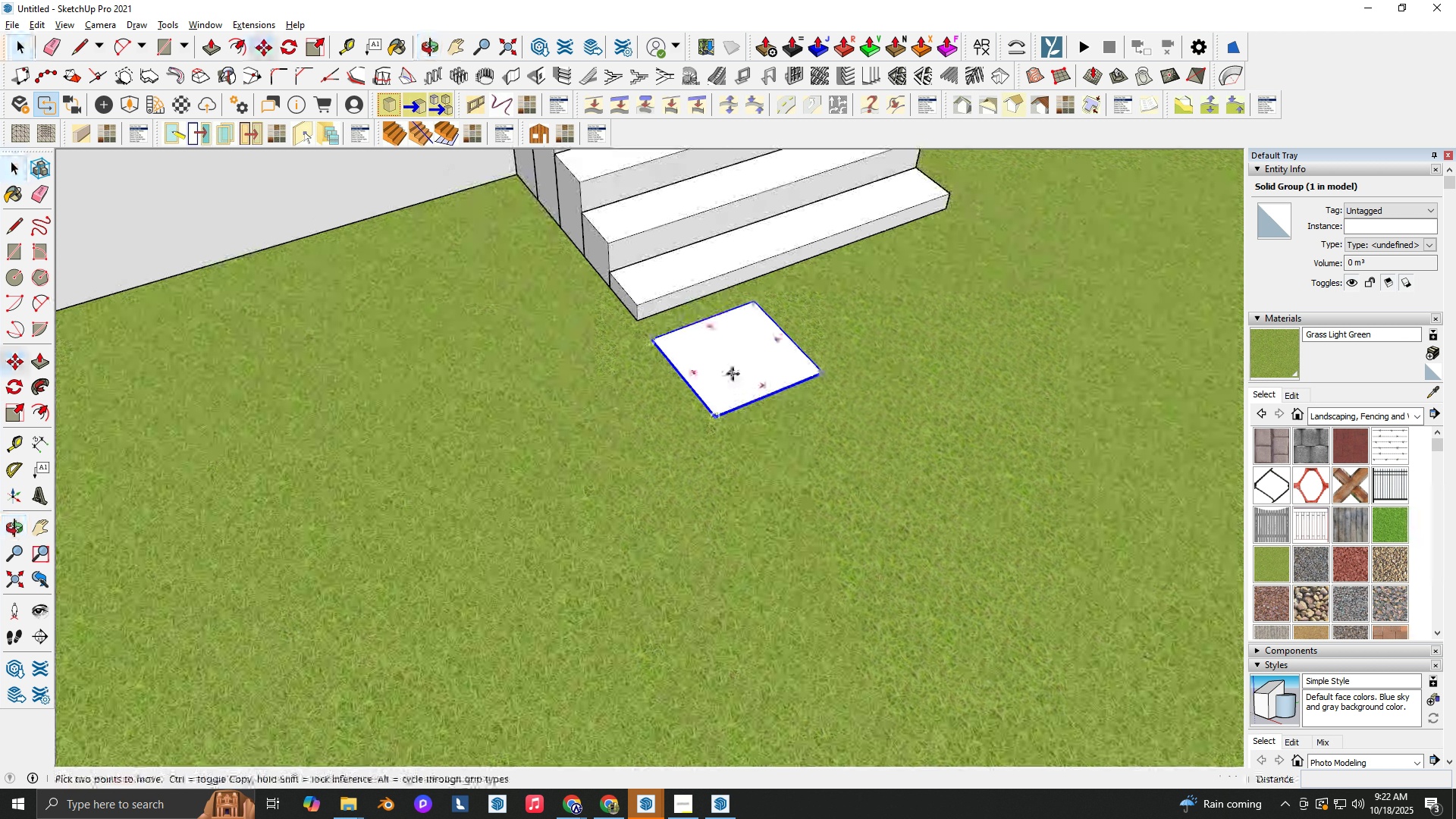 
key(M)
 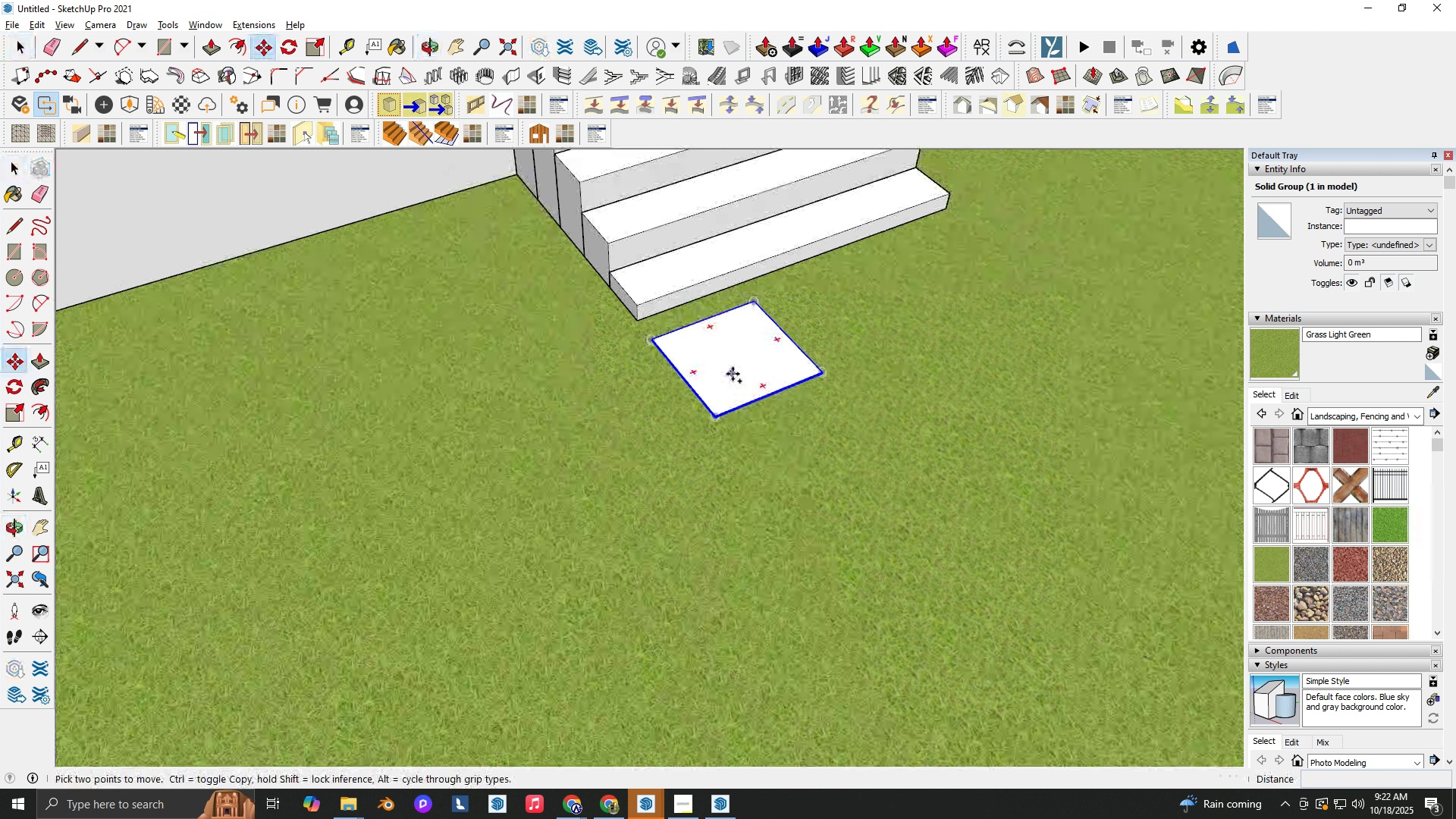 
key(Control+ControlLeft)
 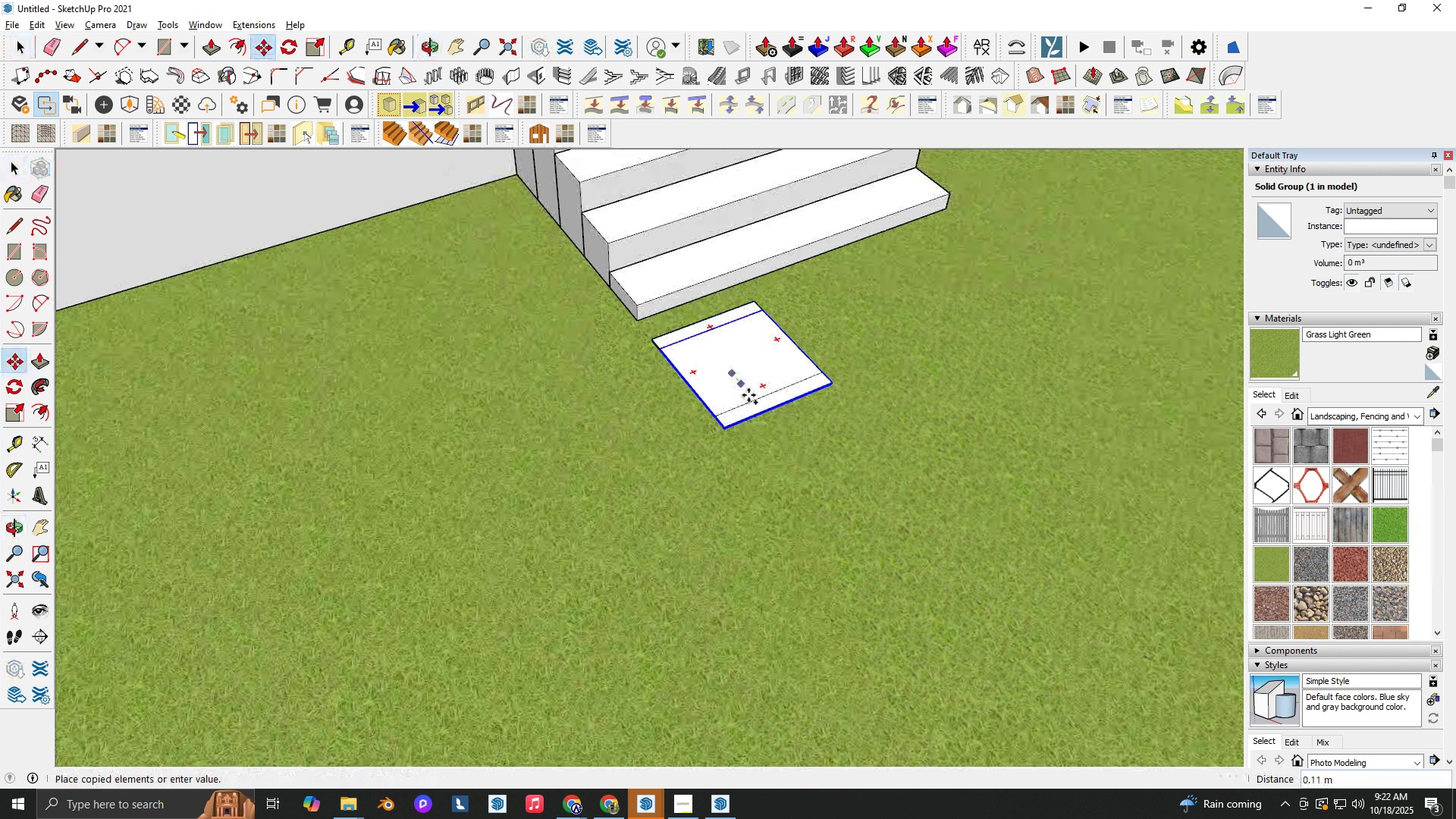 
left_click([733, 374])
 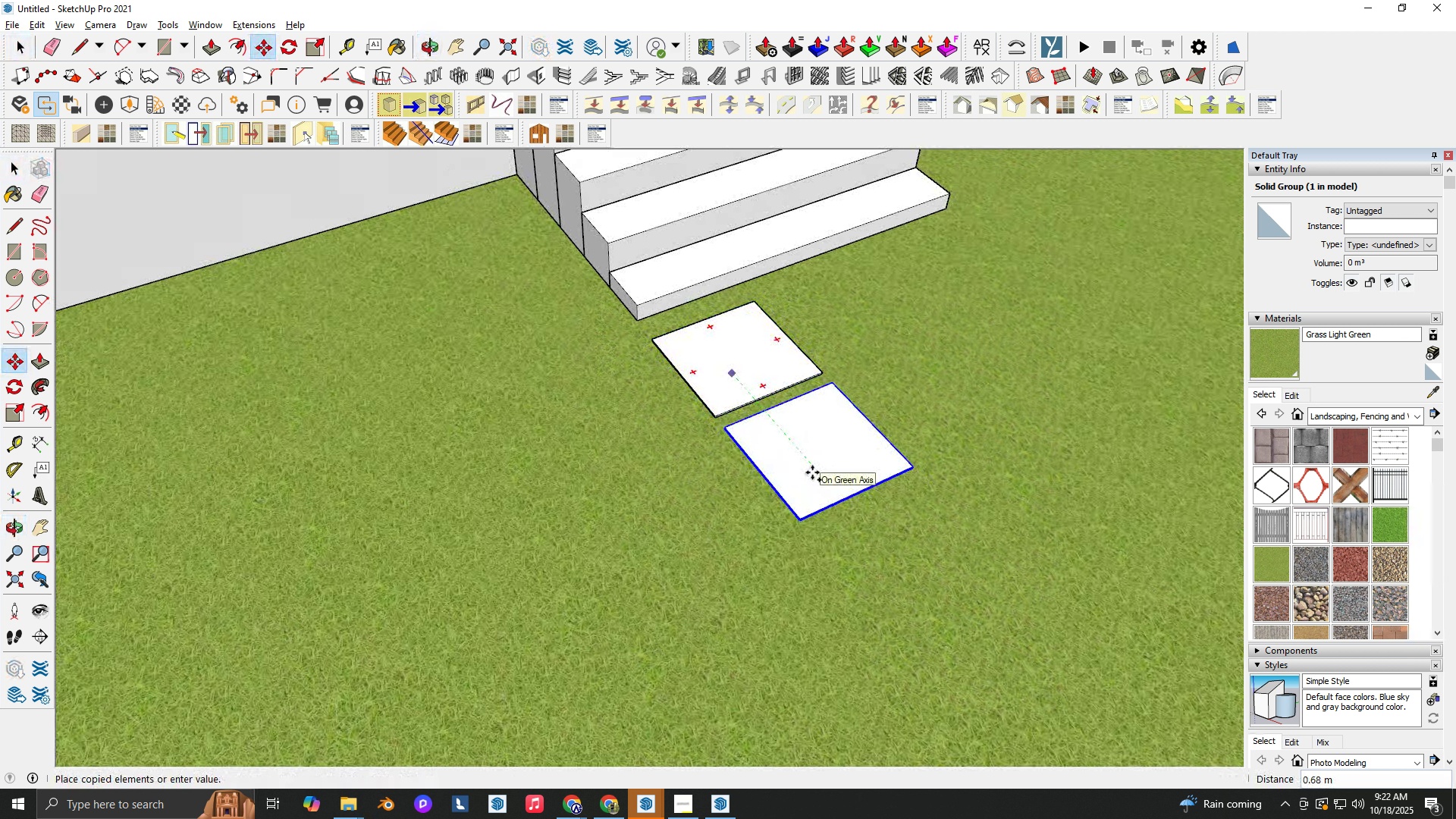 
left_click([812, 472])
 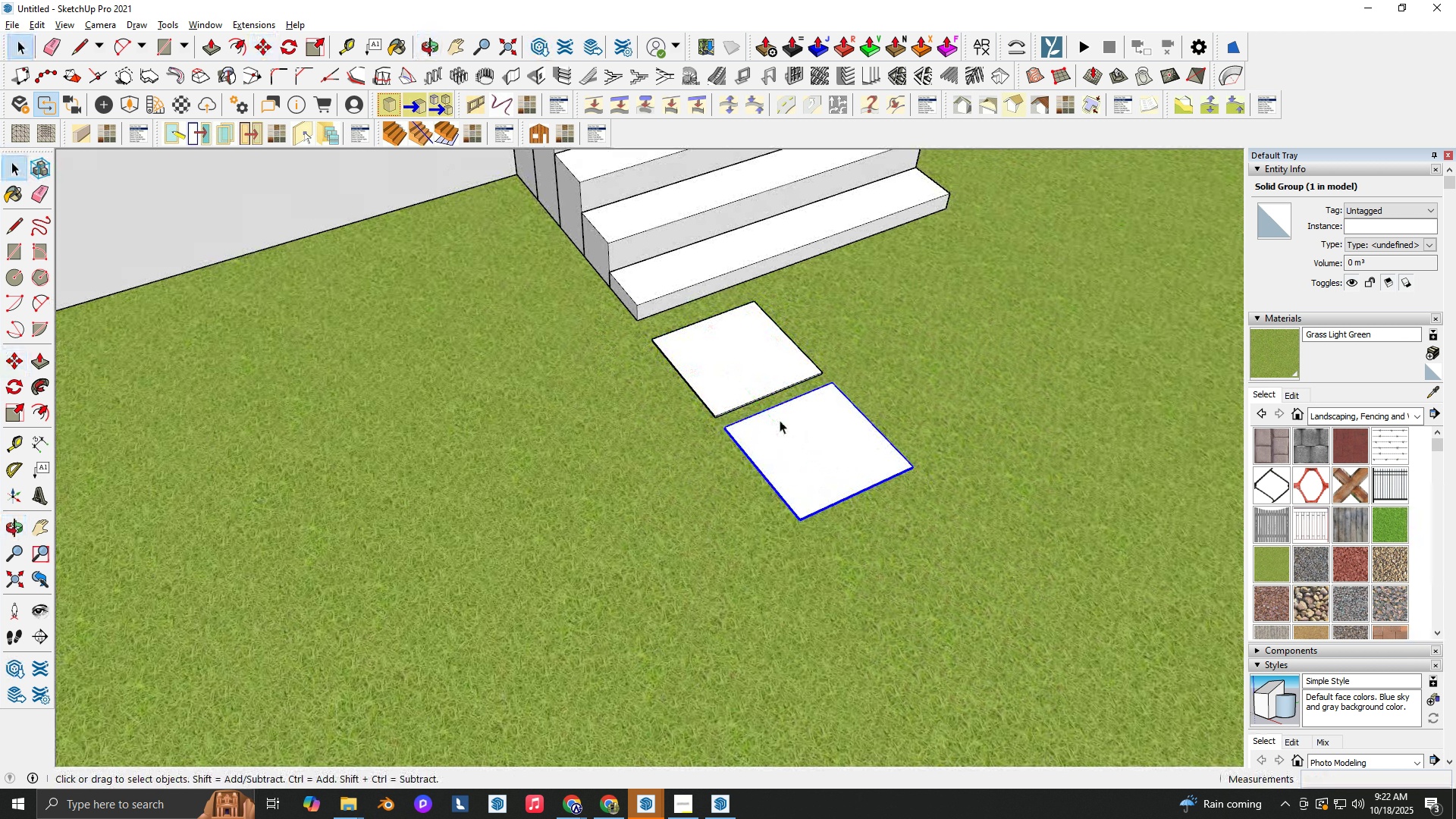 
key(Space)
 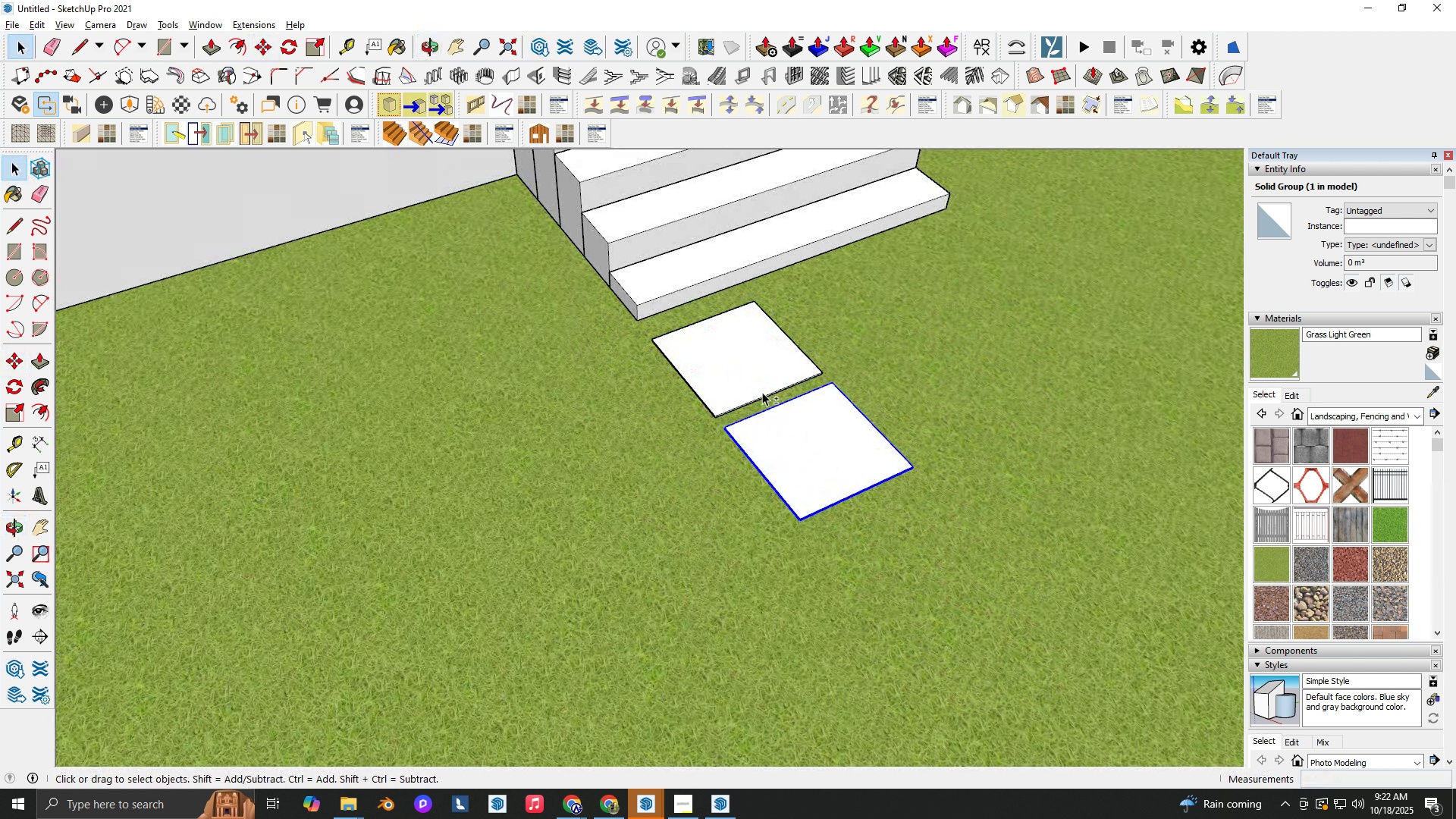 
hold_key(key=ShiftLeft, duration=0.47)
double_click([762, 392])
 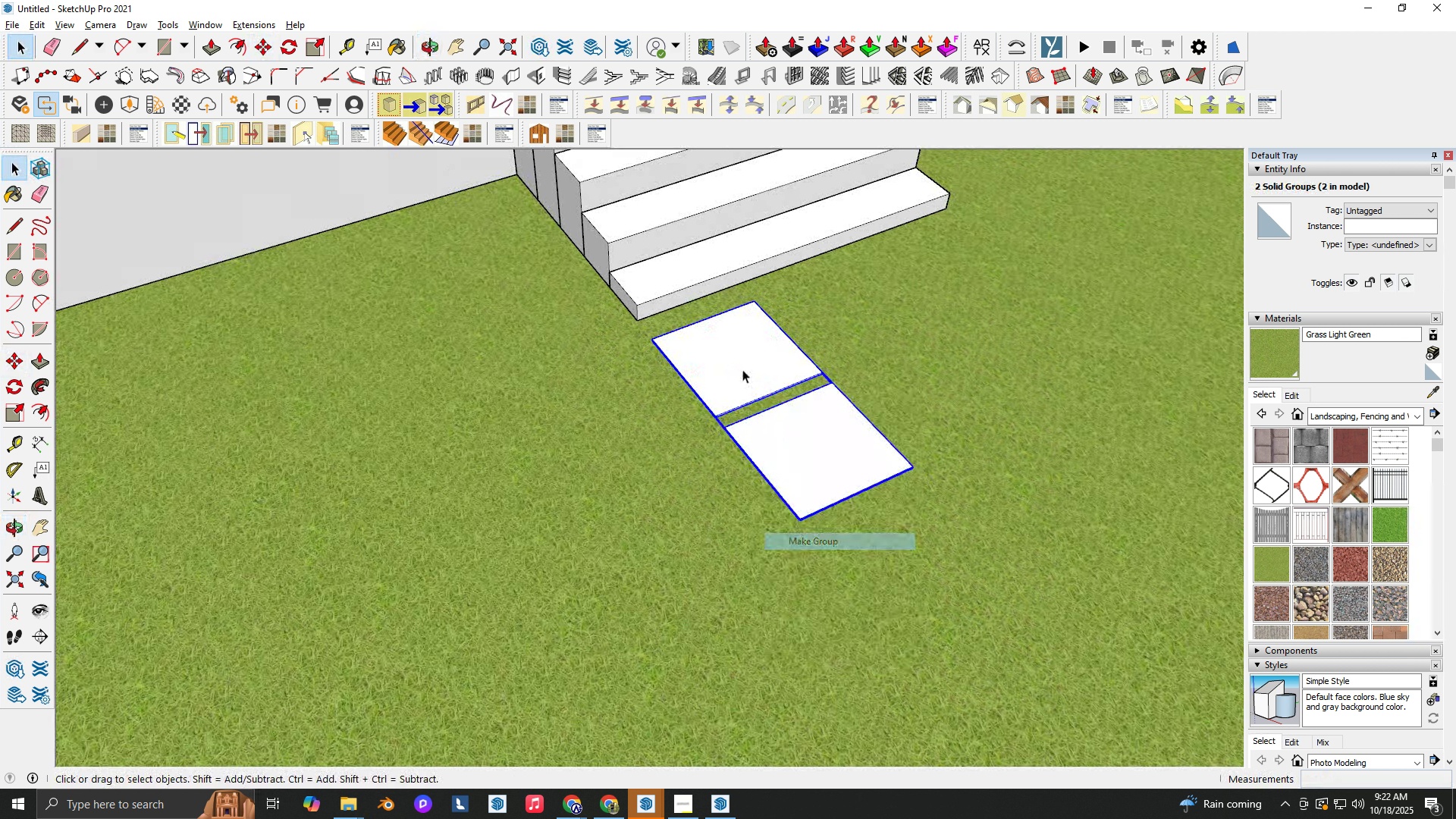 
double_click([742, 369])
 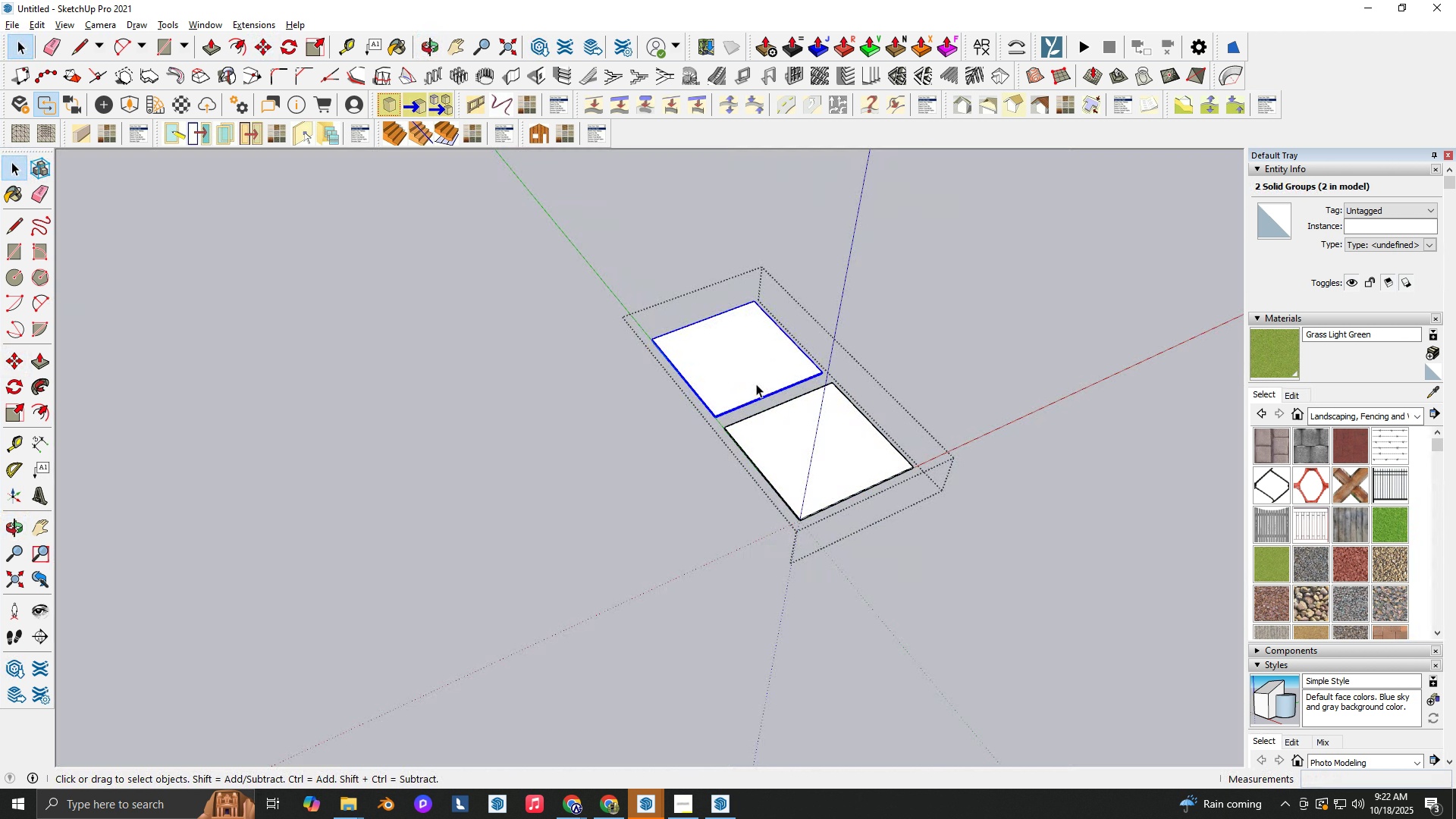 
triple_click([745, 376])
 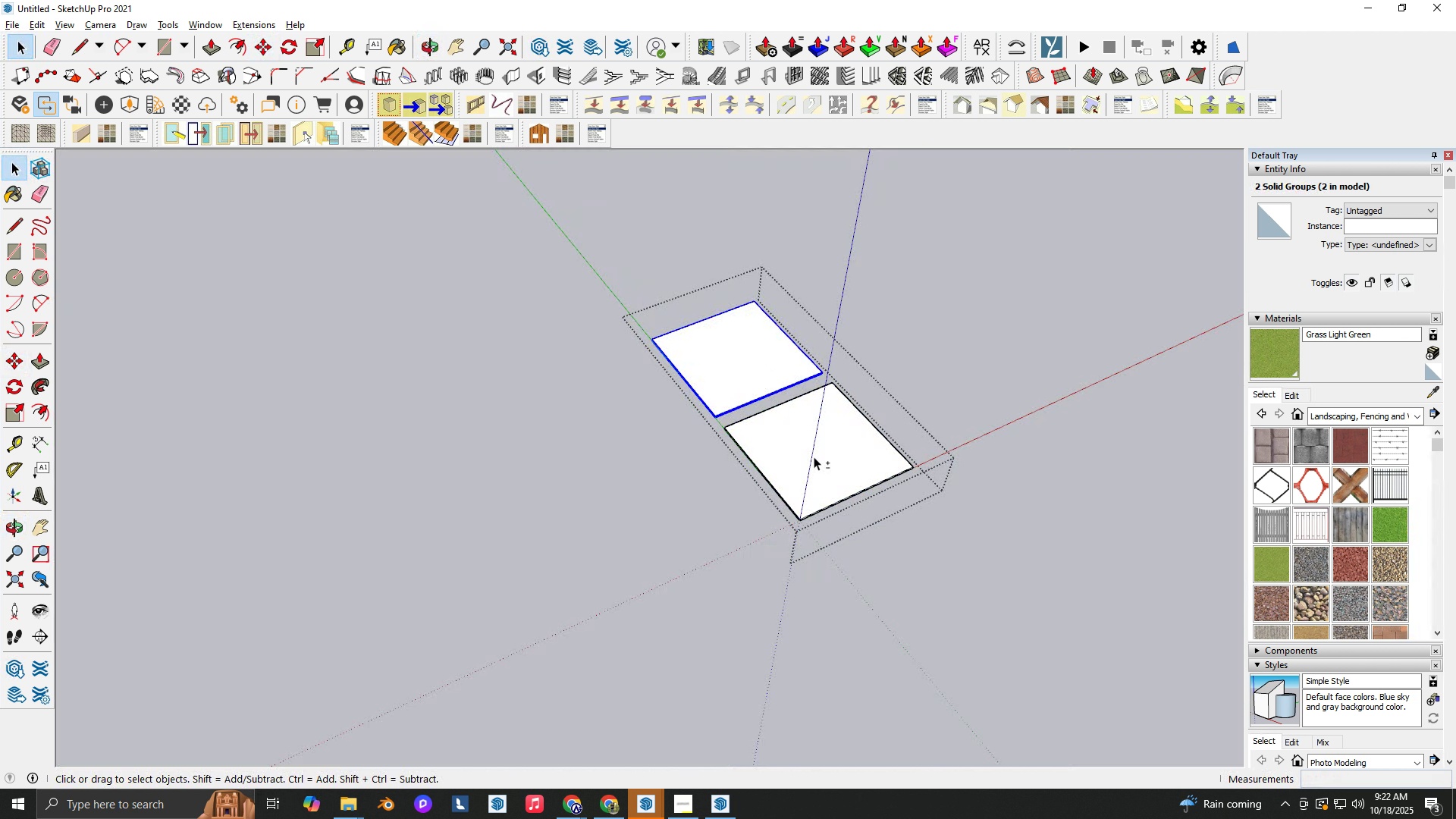 
key(Shift+ShiftLeft)
 